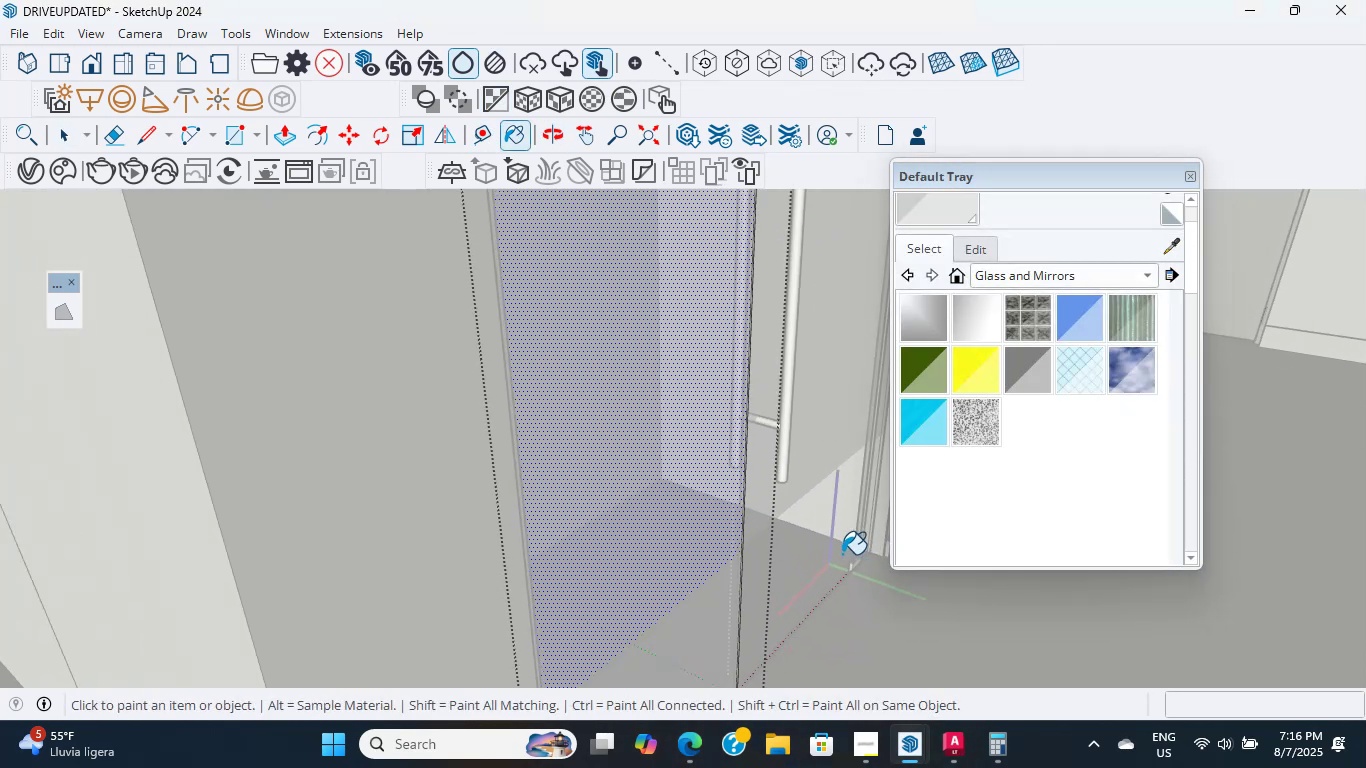 
left_click([811, 548])
 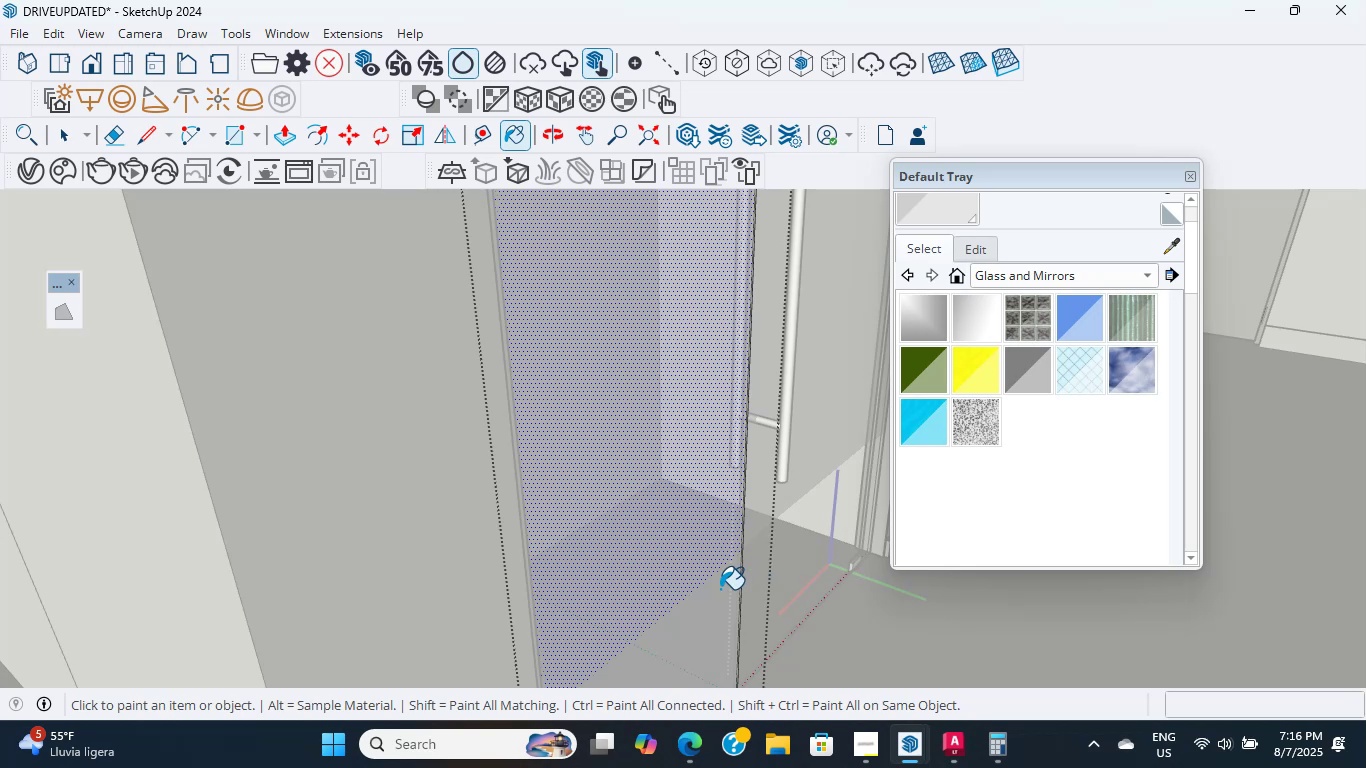 
double_click([713, 592])
 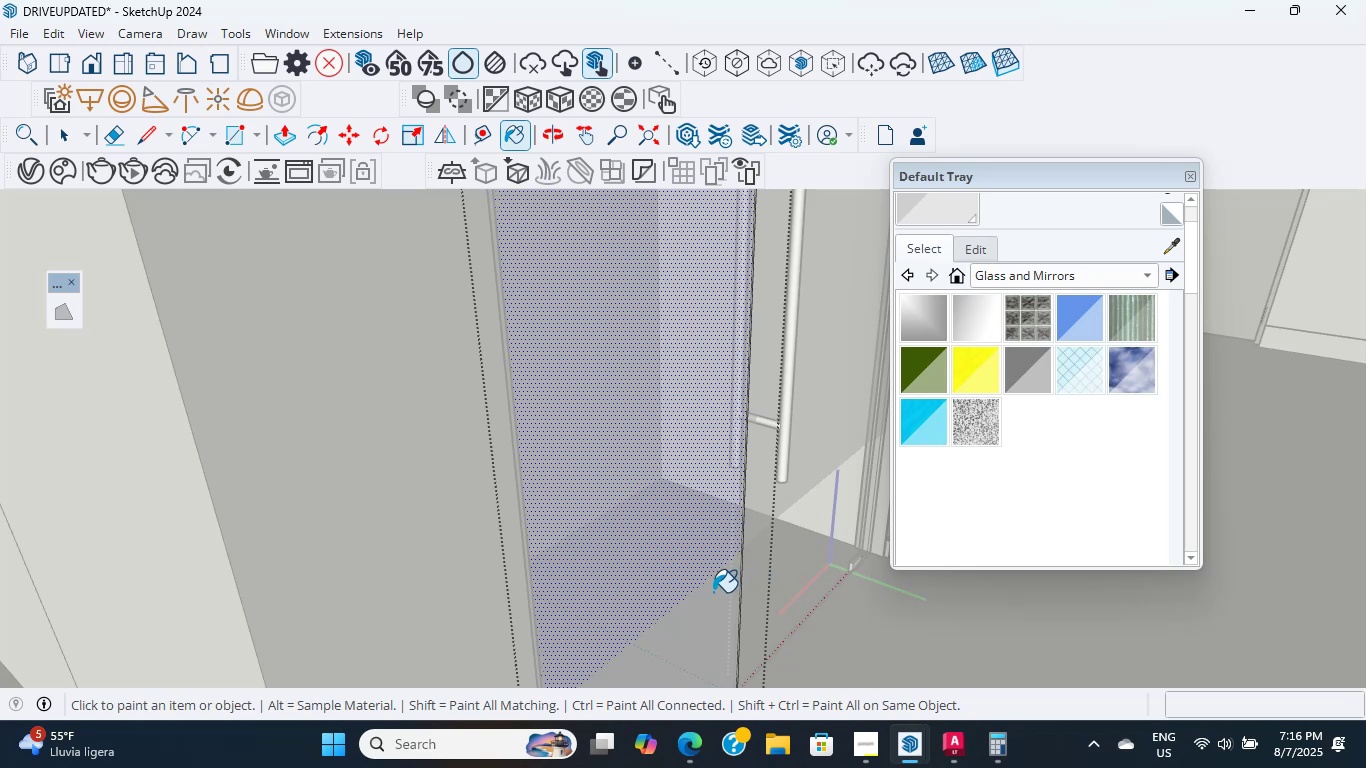 
hold_key(key=ShiftLeft, duration=0.38)
 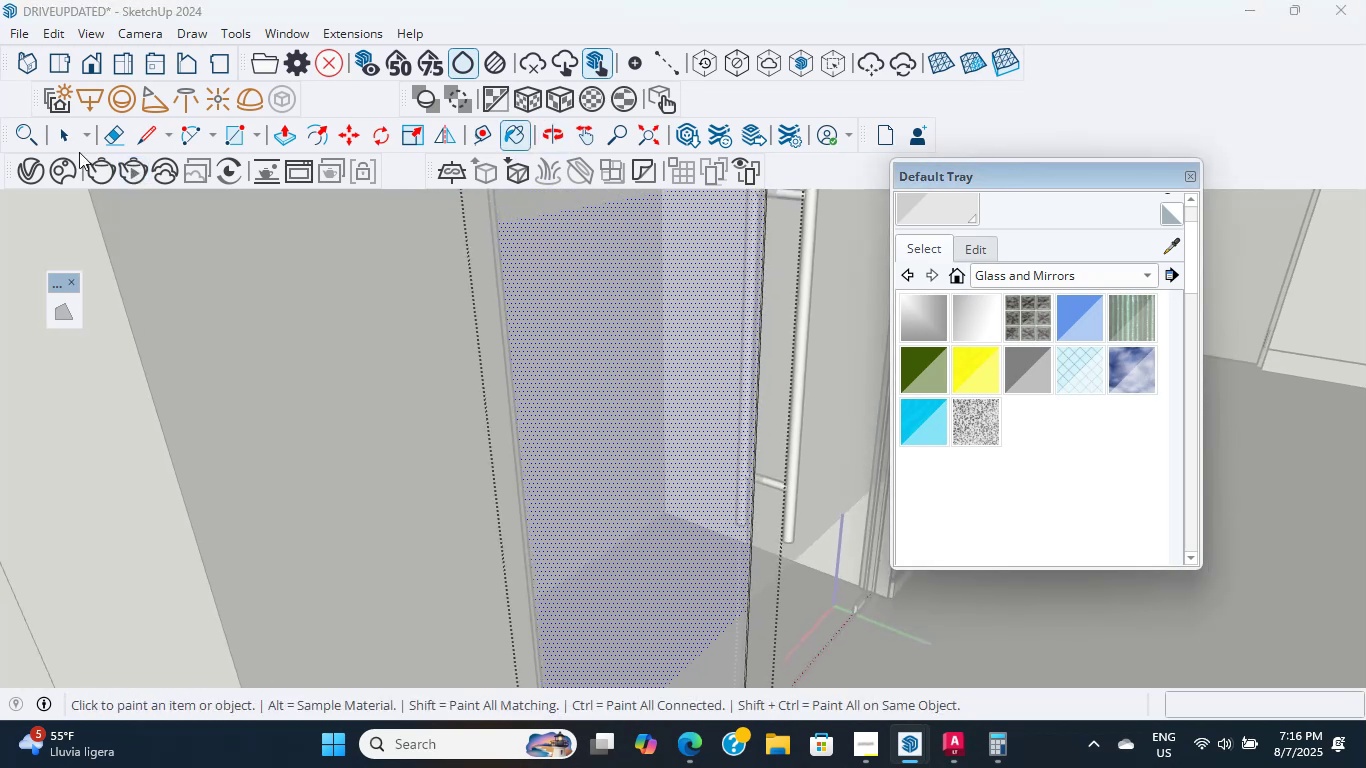 
left_click([67, 146])
 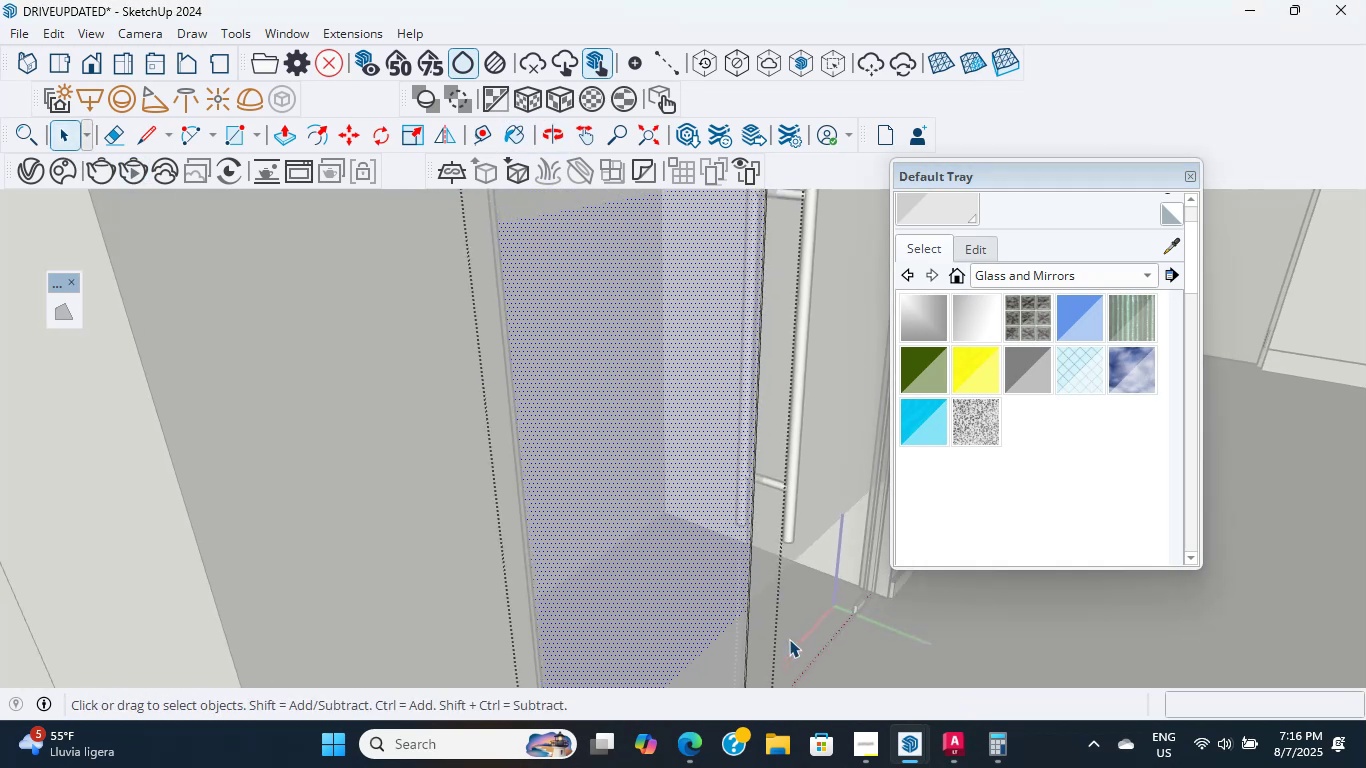 
left_click([743, 614])
 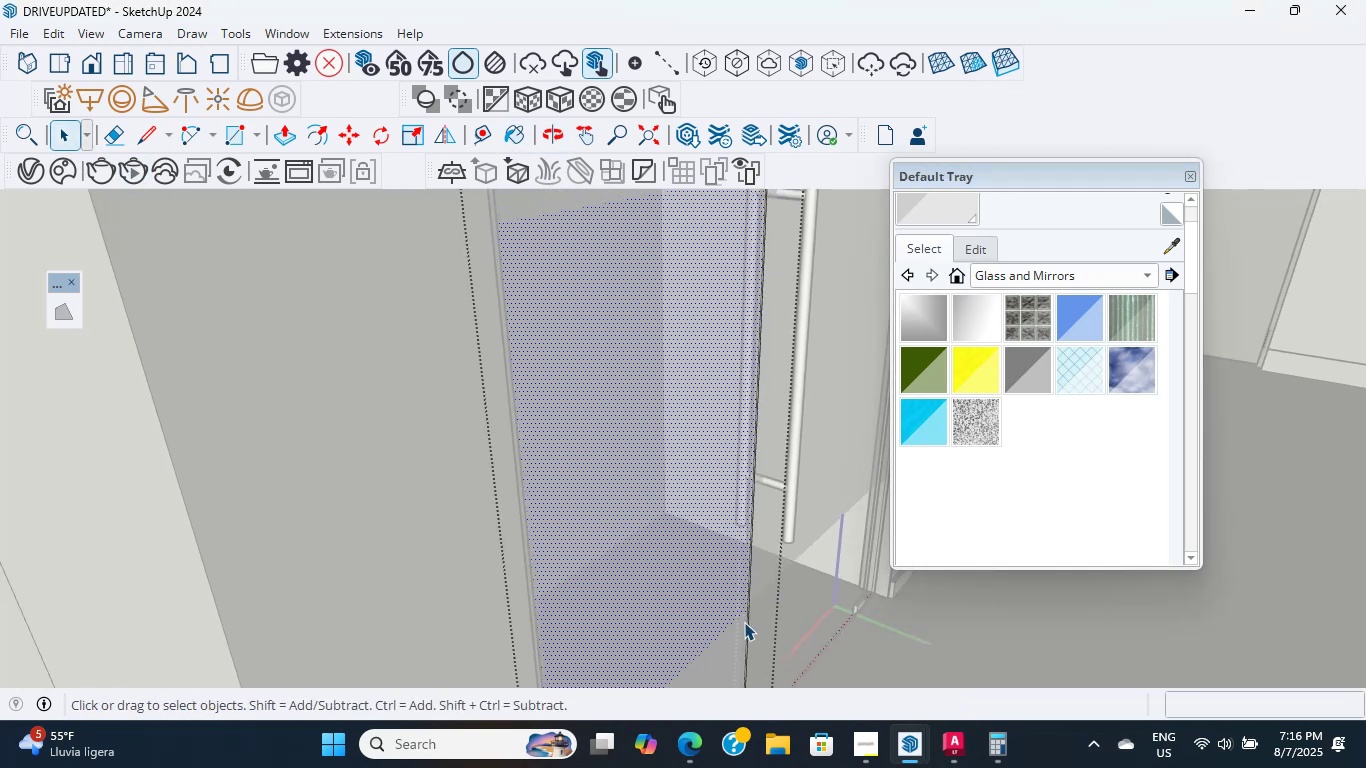 
key(Escape)
 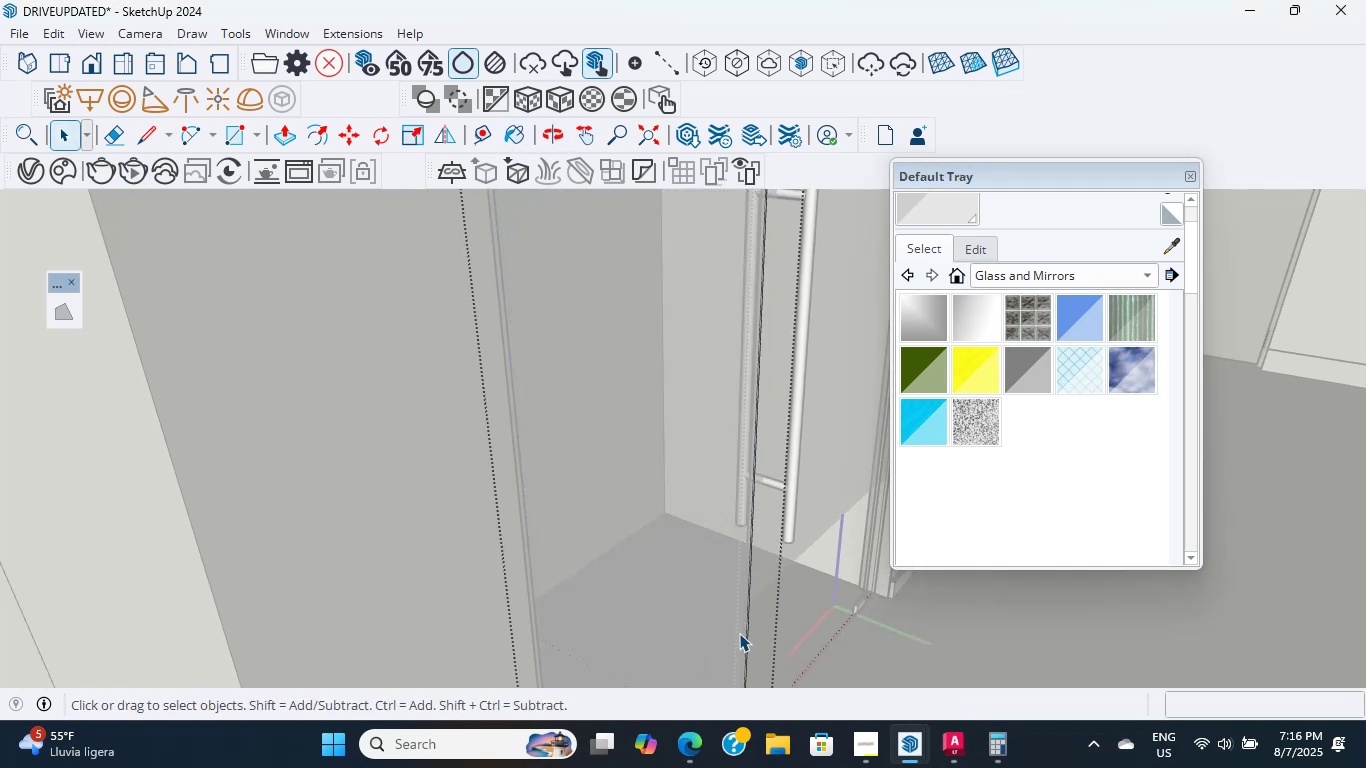 
key(Escape)
 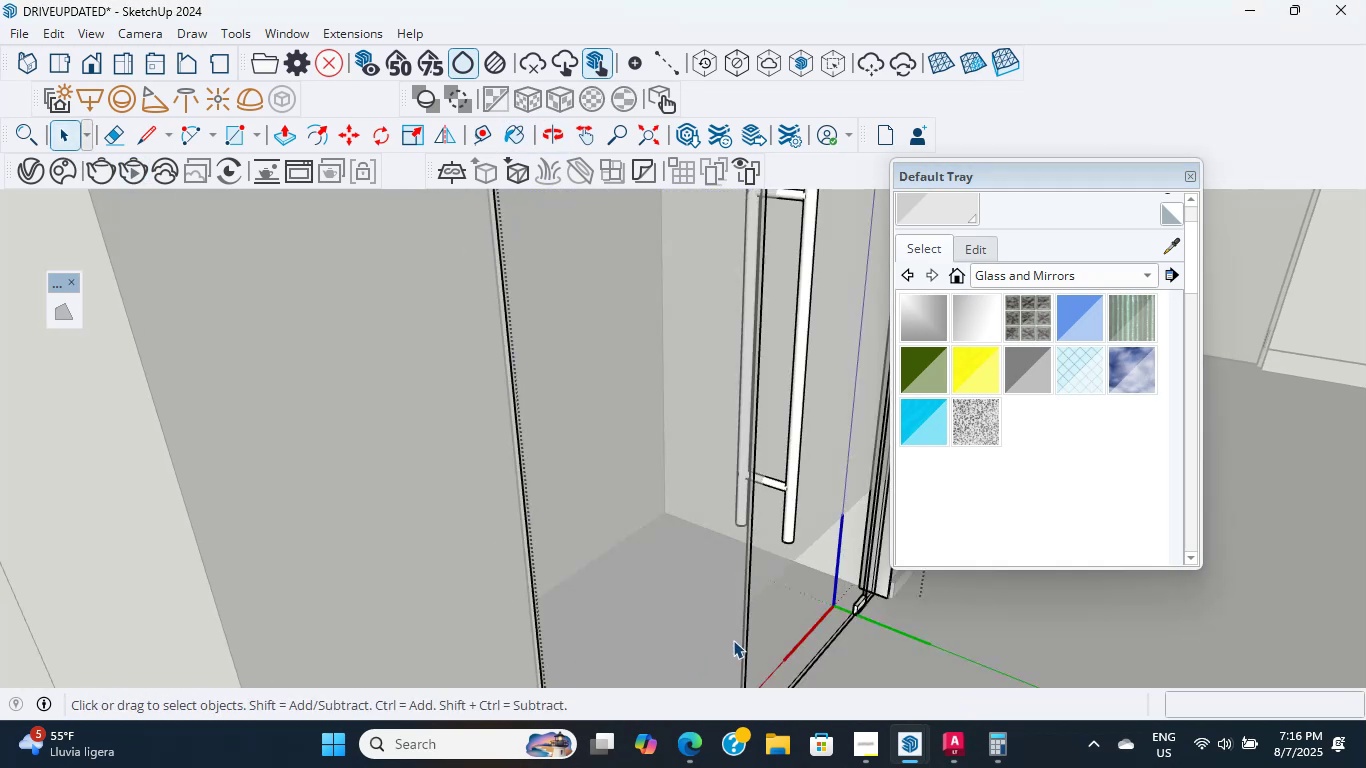 
left_click([733, 640])
 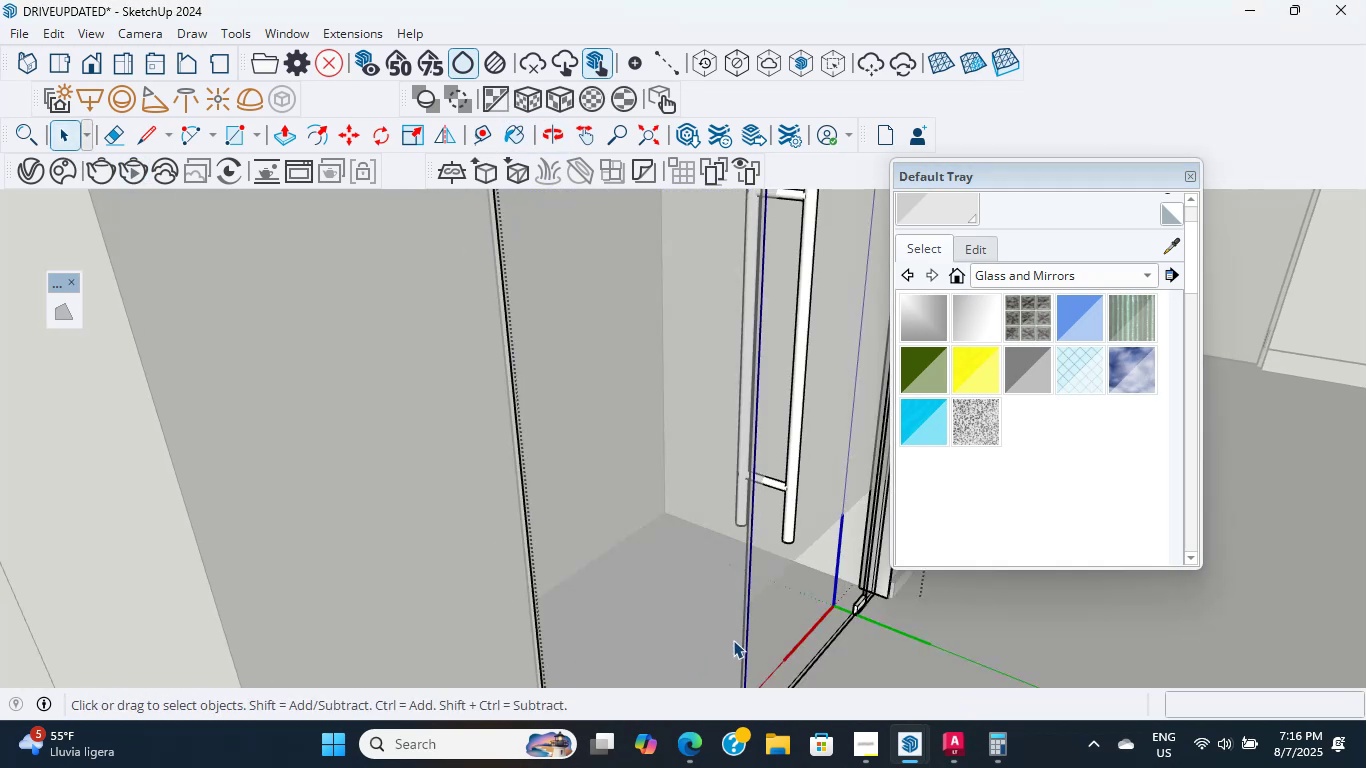 
scroll: coordinate [631, 597], scroll_direction: down, amount: 7.0
 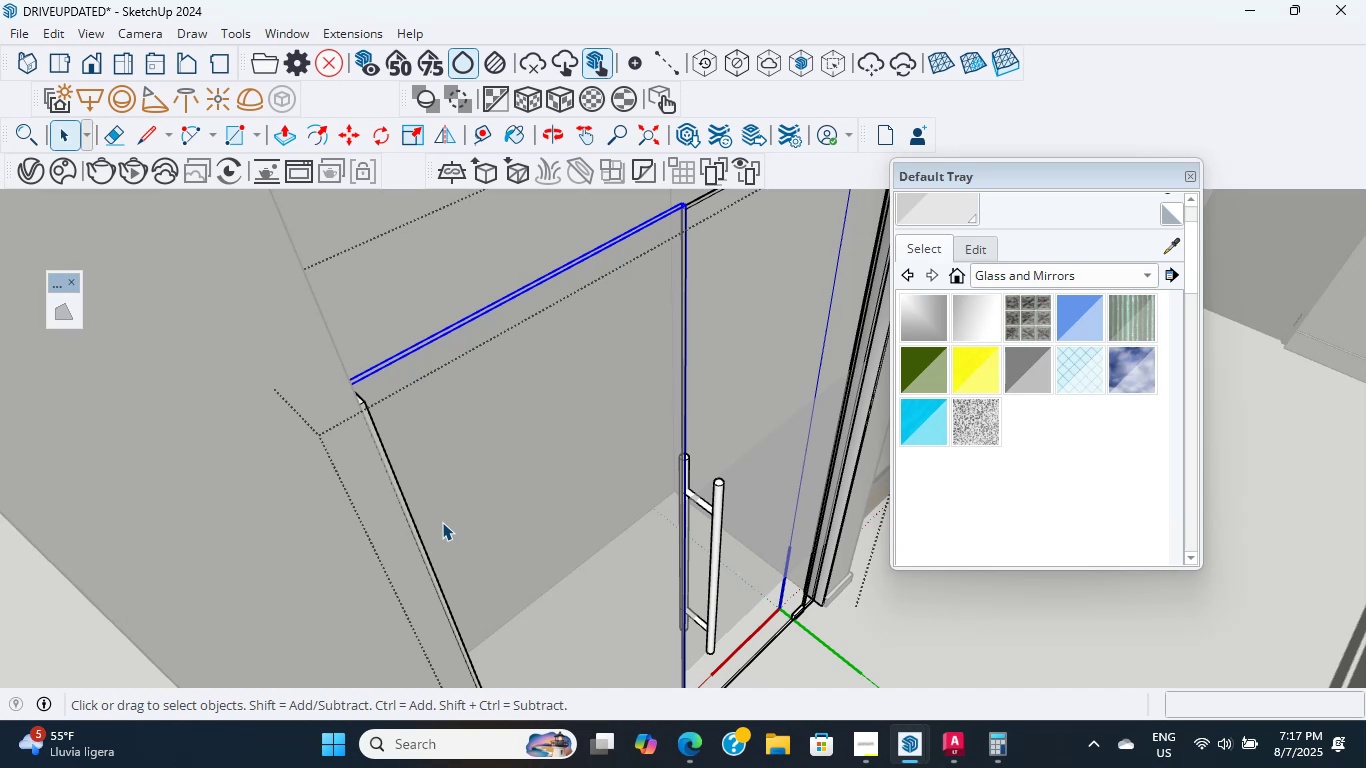 
wait(50.62)
 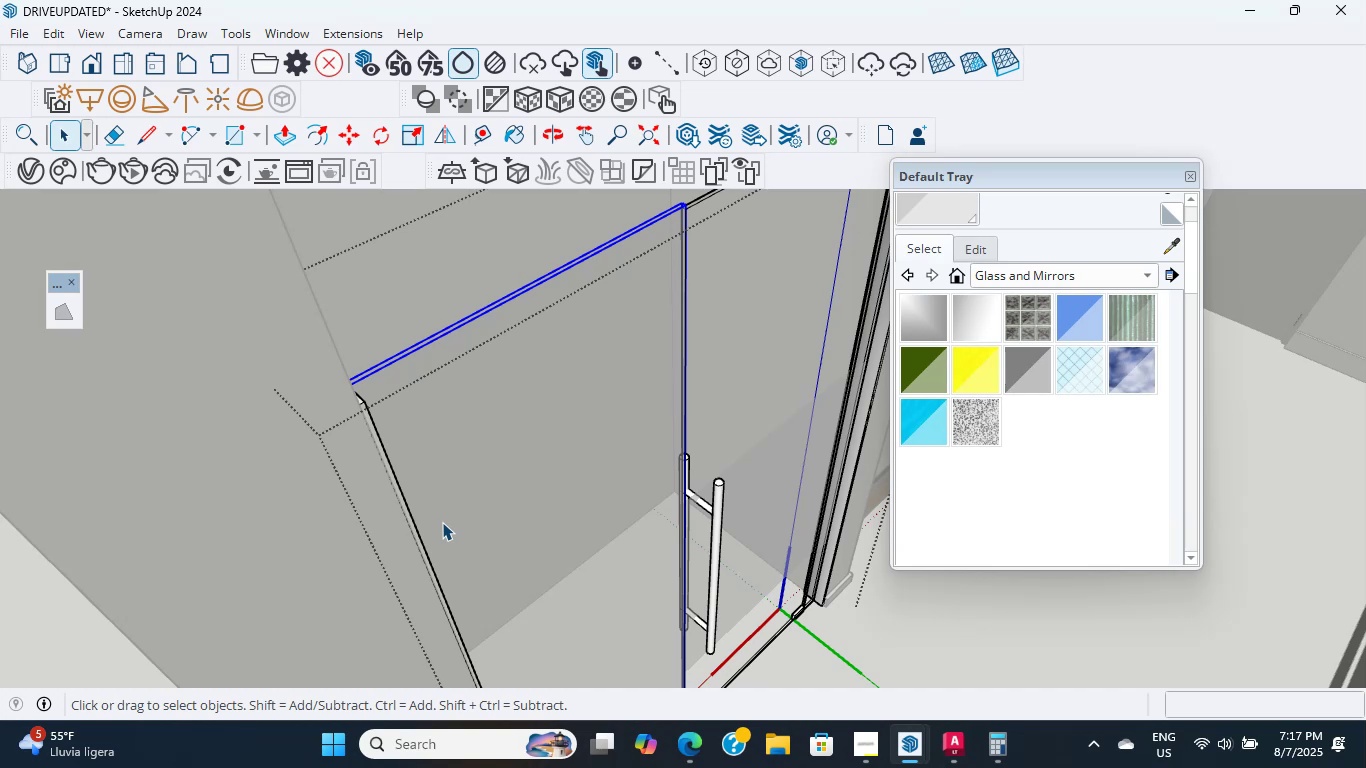 
scroll: coordinate [482, 499], scroll_direction: down, amount: 3.0
 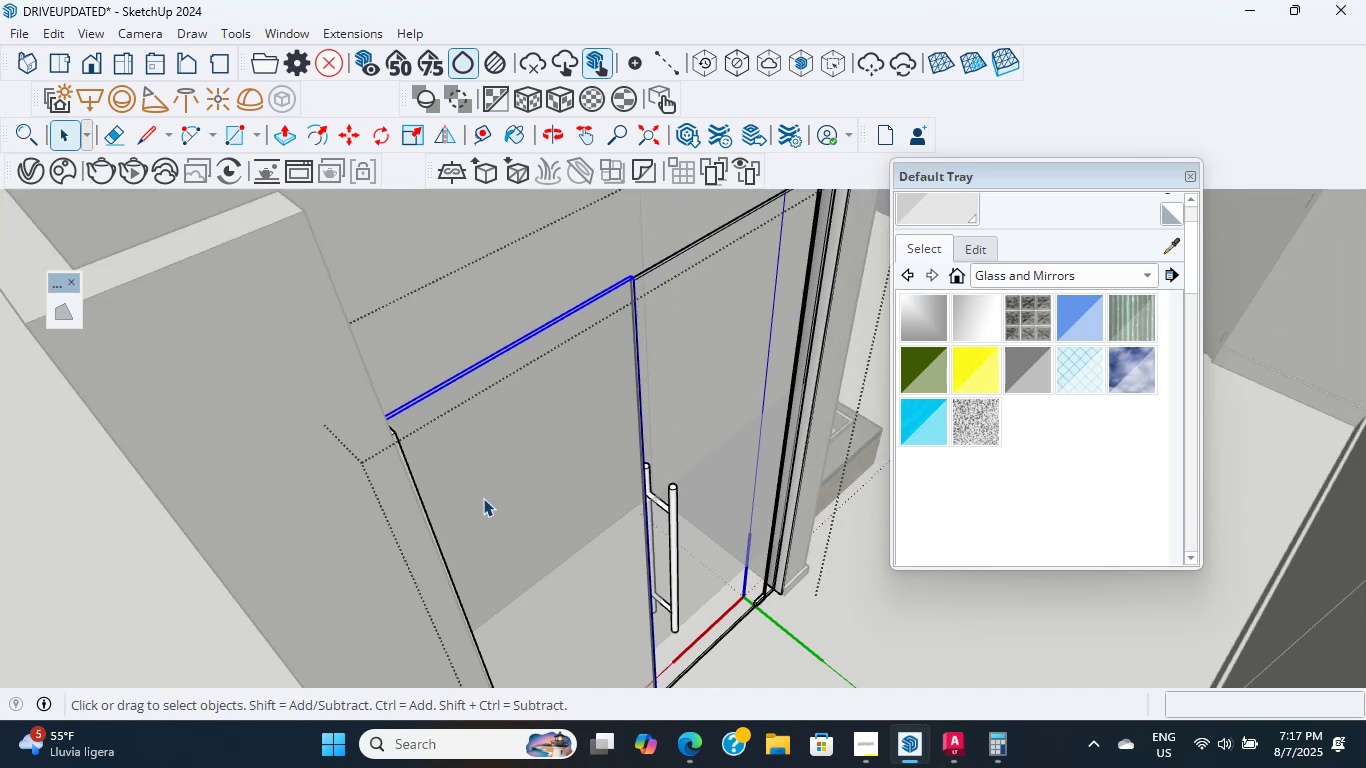 
hold_key(key=ShiftLeft, duration=0.36)
 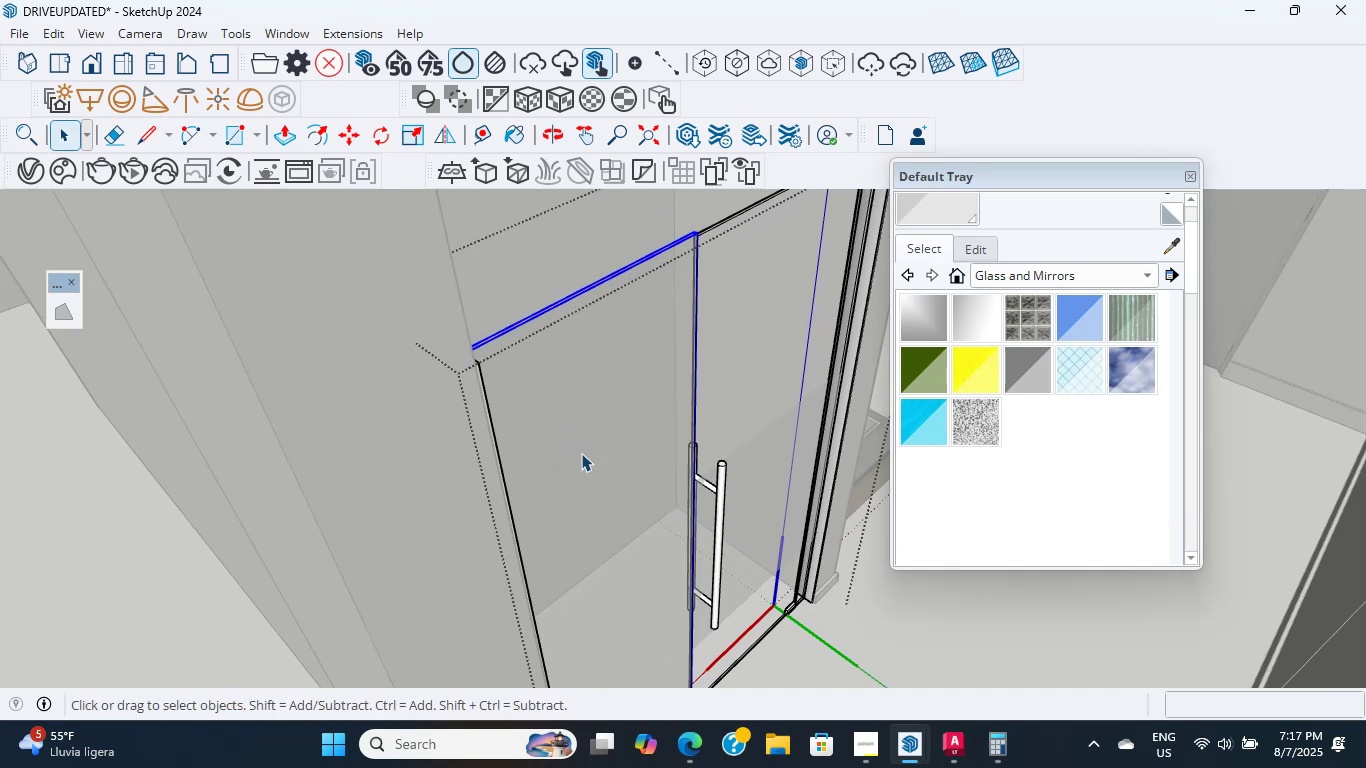 
scroll: coordinate [635, 509], scroll_direction: up, amount: 10.0
 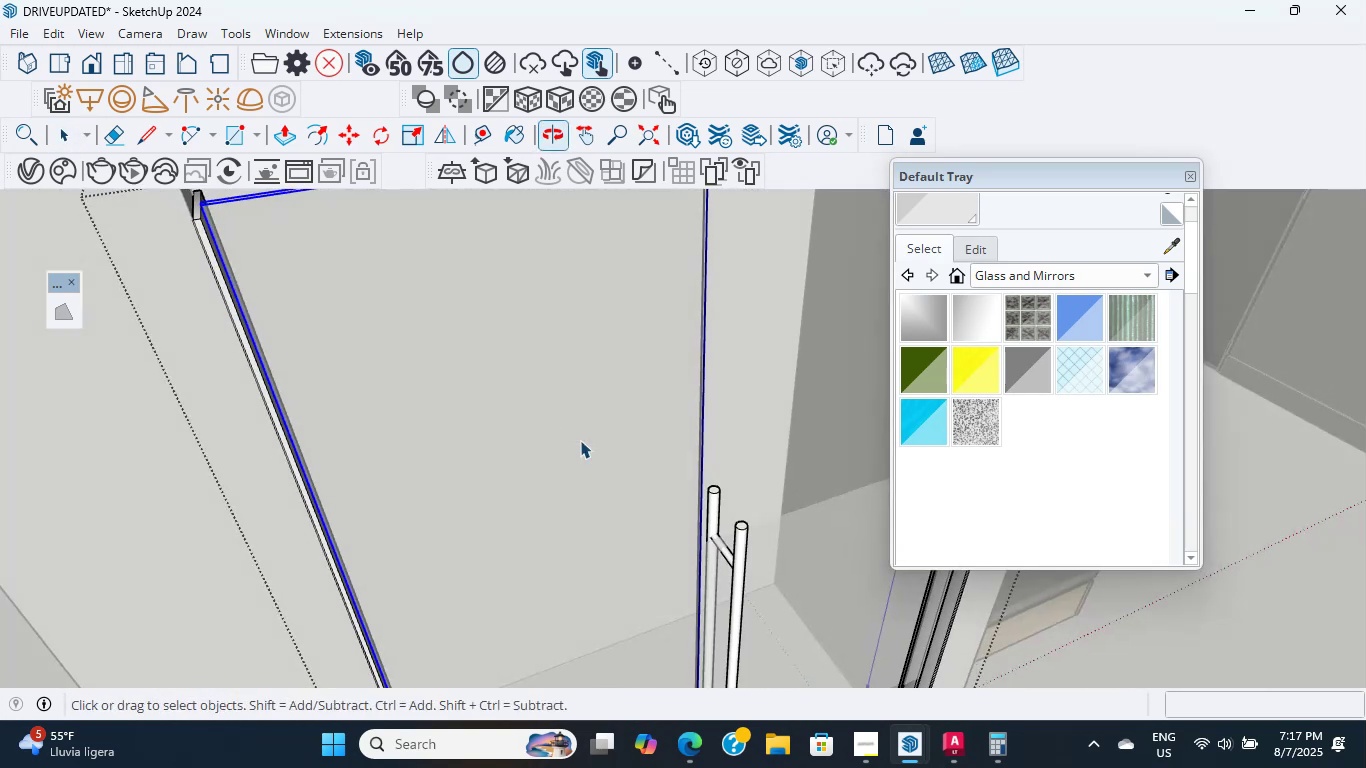 
left_click([709, 469])
 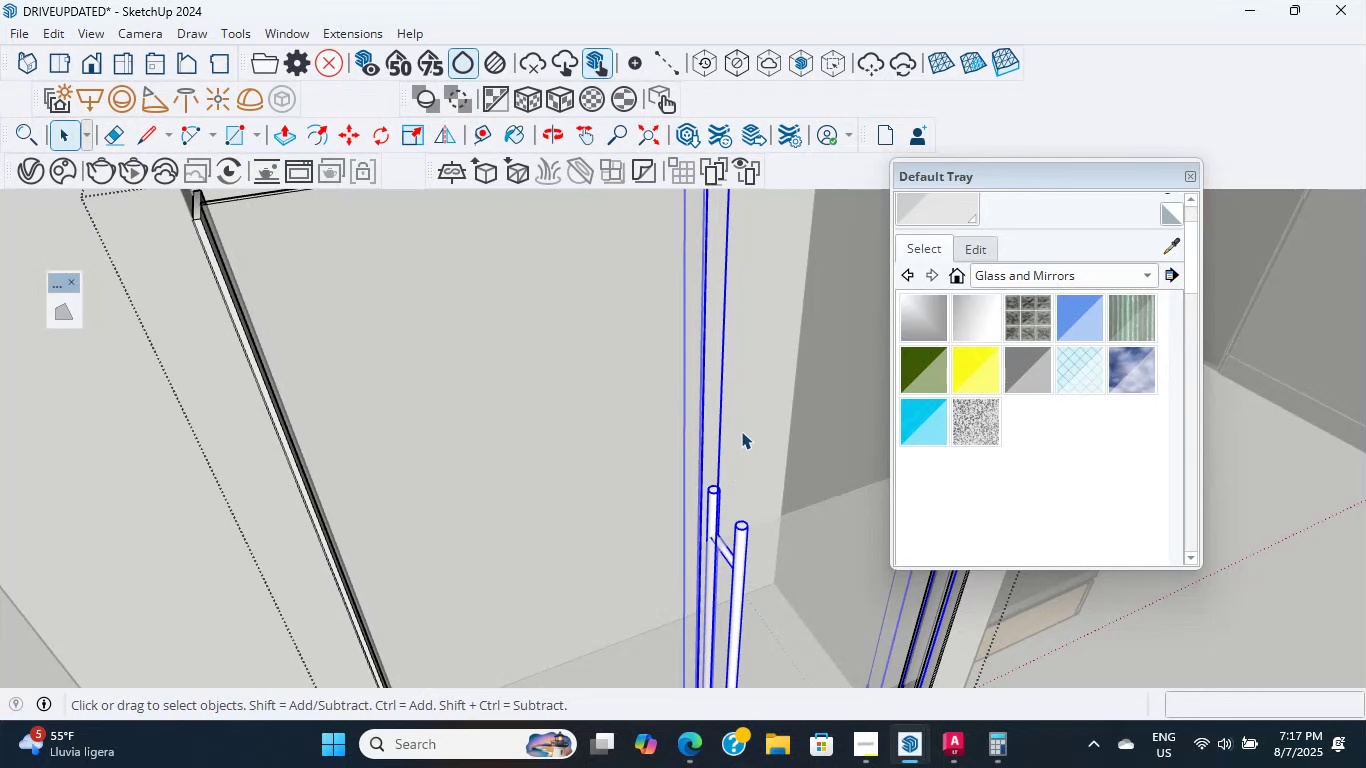 
double_click([741, 426])
 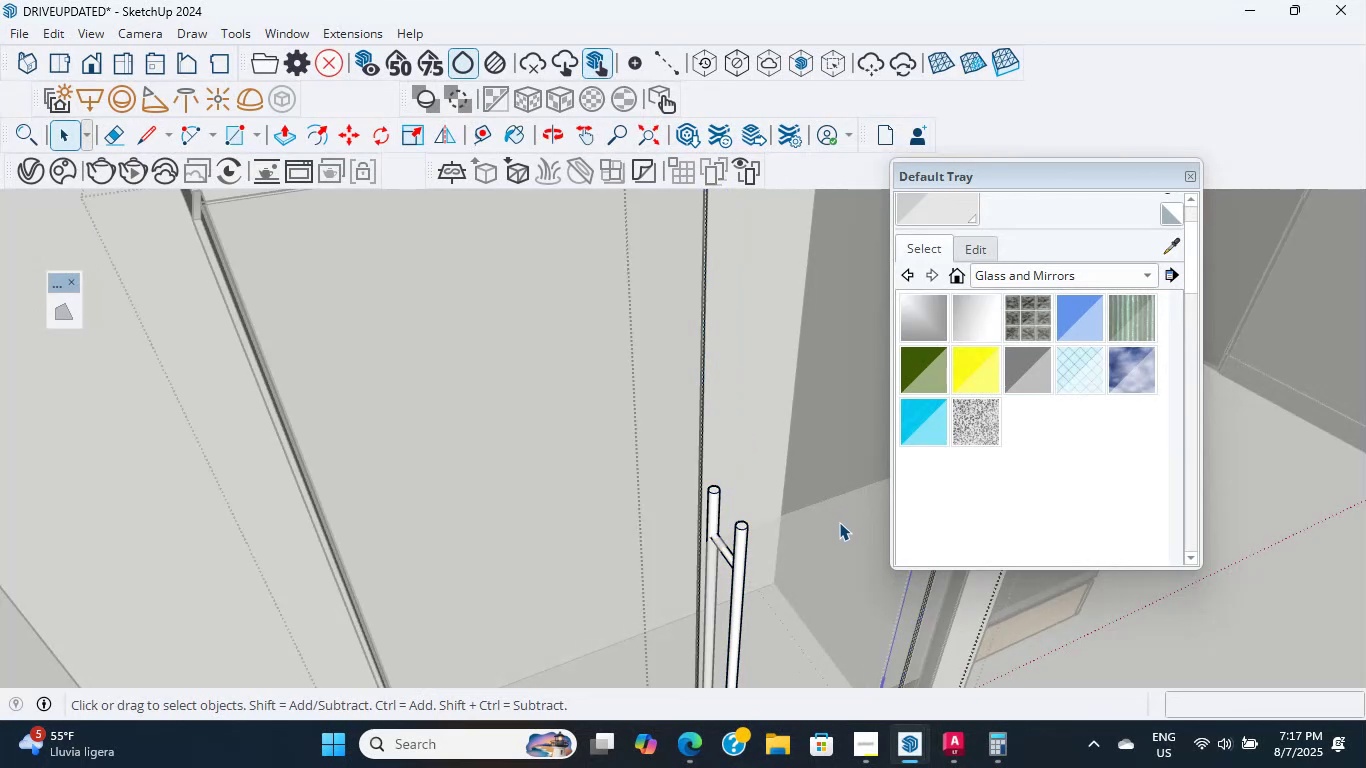 
double_click([834, 536])
 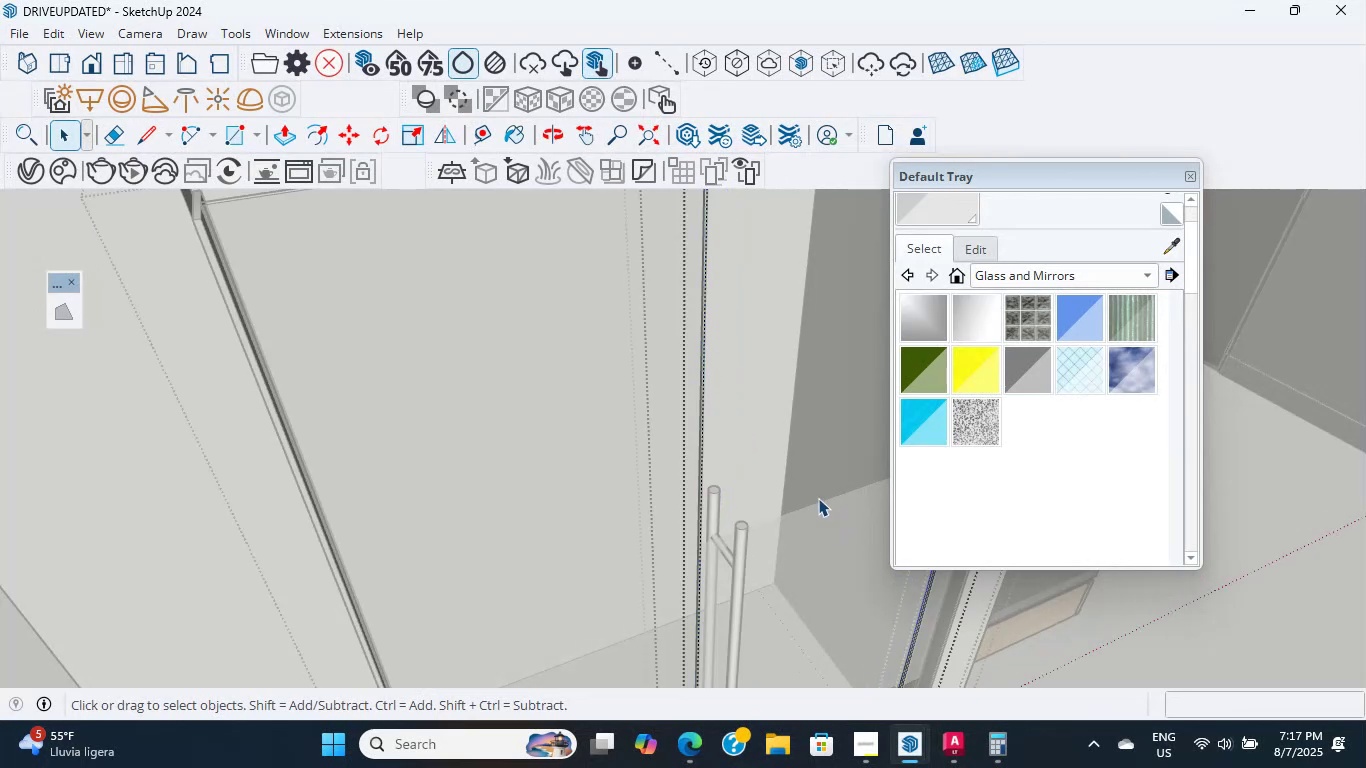 
scroll: coordinate [752, 449], scroll_direction: down, amount: 7.0
 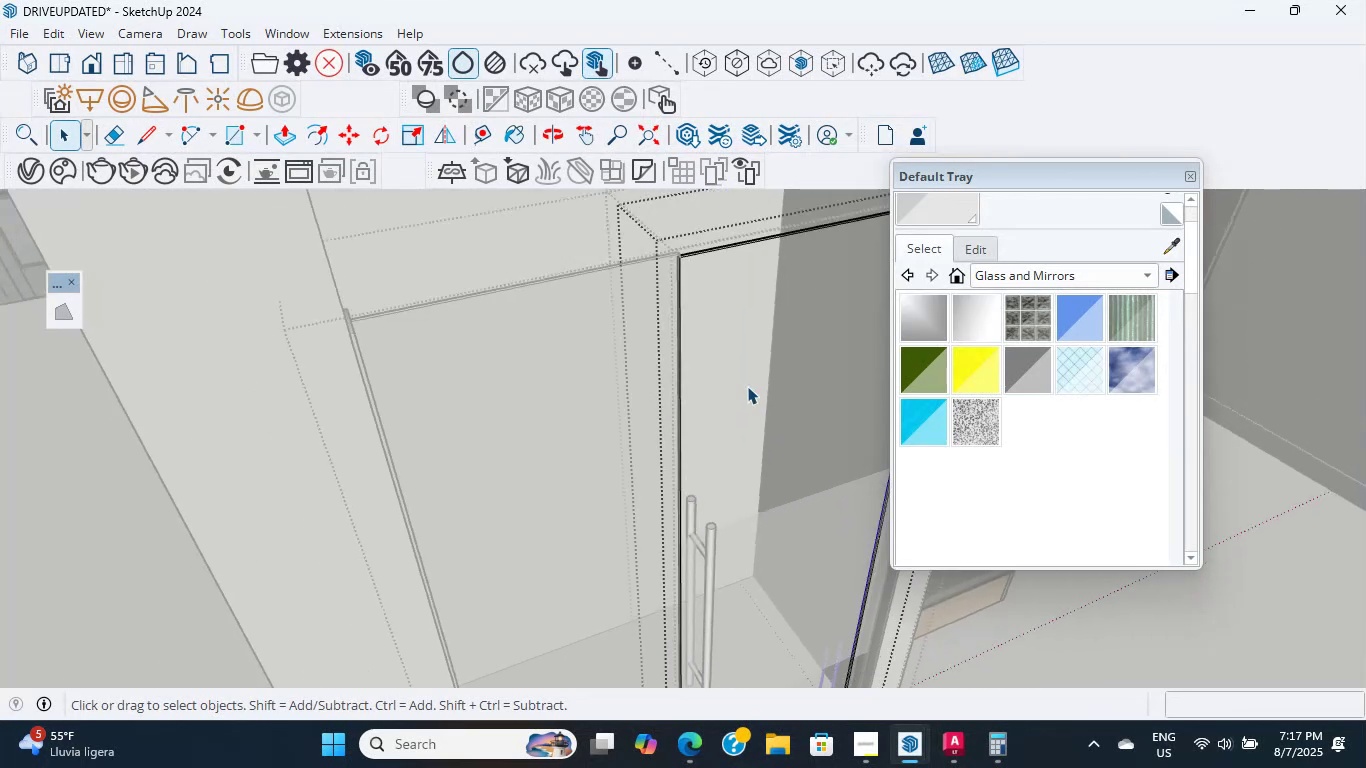 
hold_key(key=ShiftLeft, duration=0.46)
 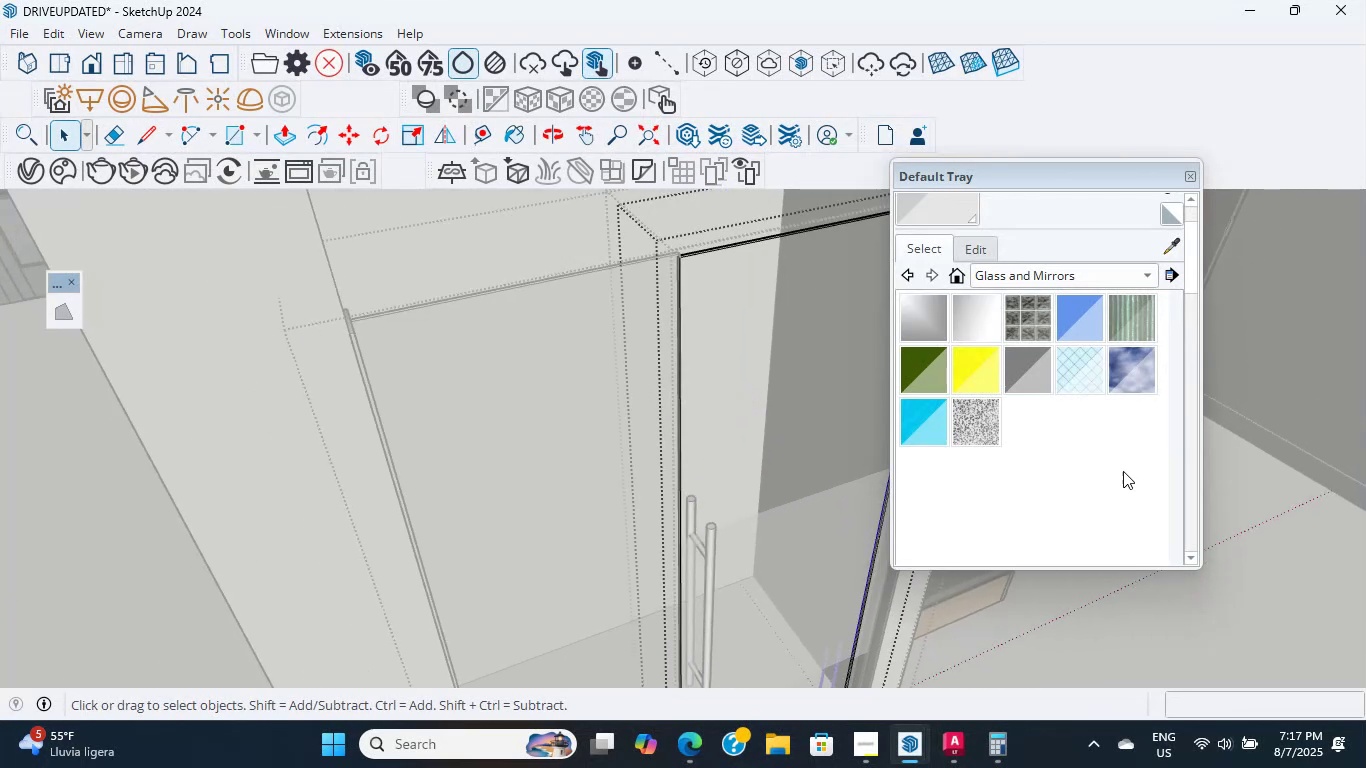 
left_click([817, 552])
 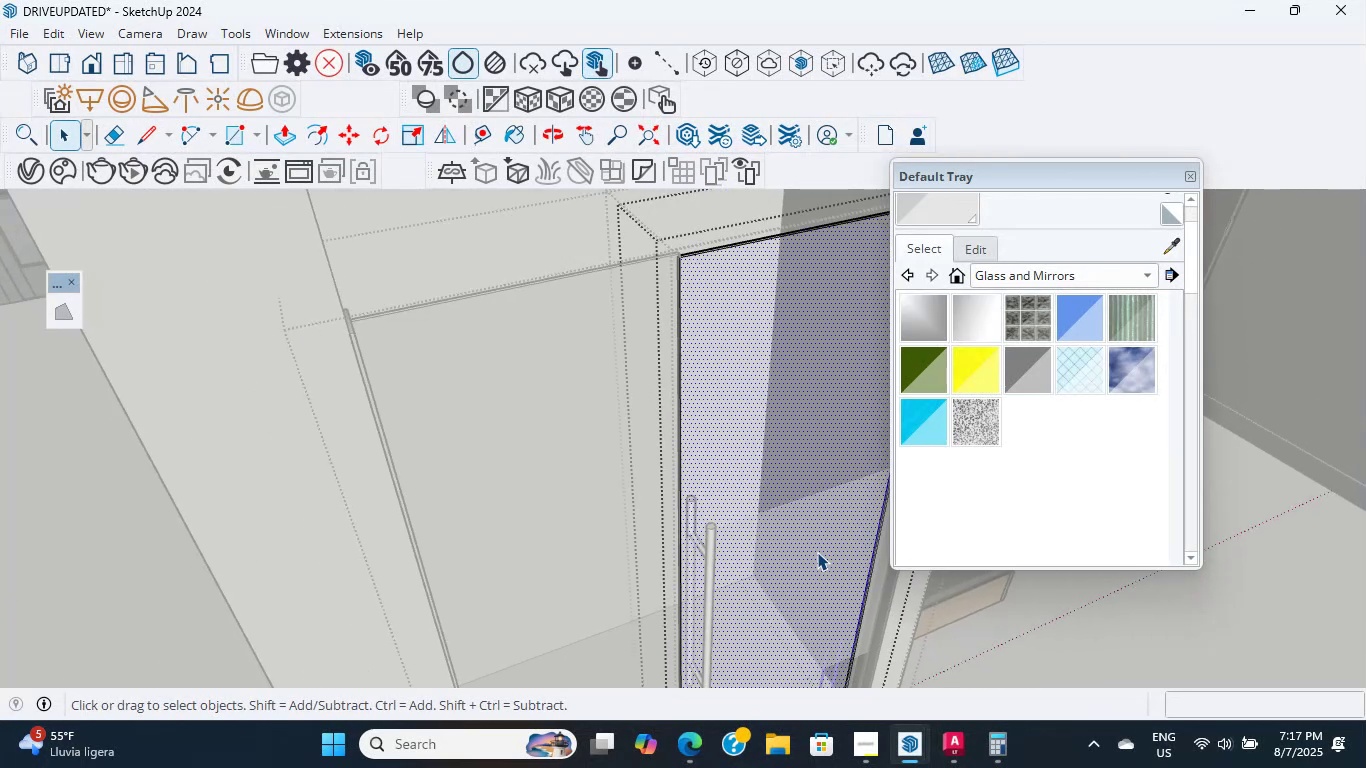 
double_click([817, 552])
 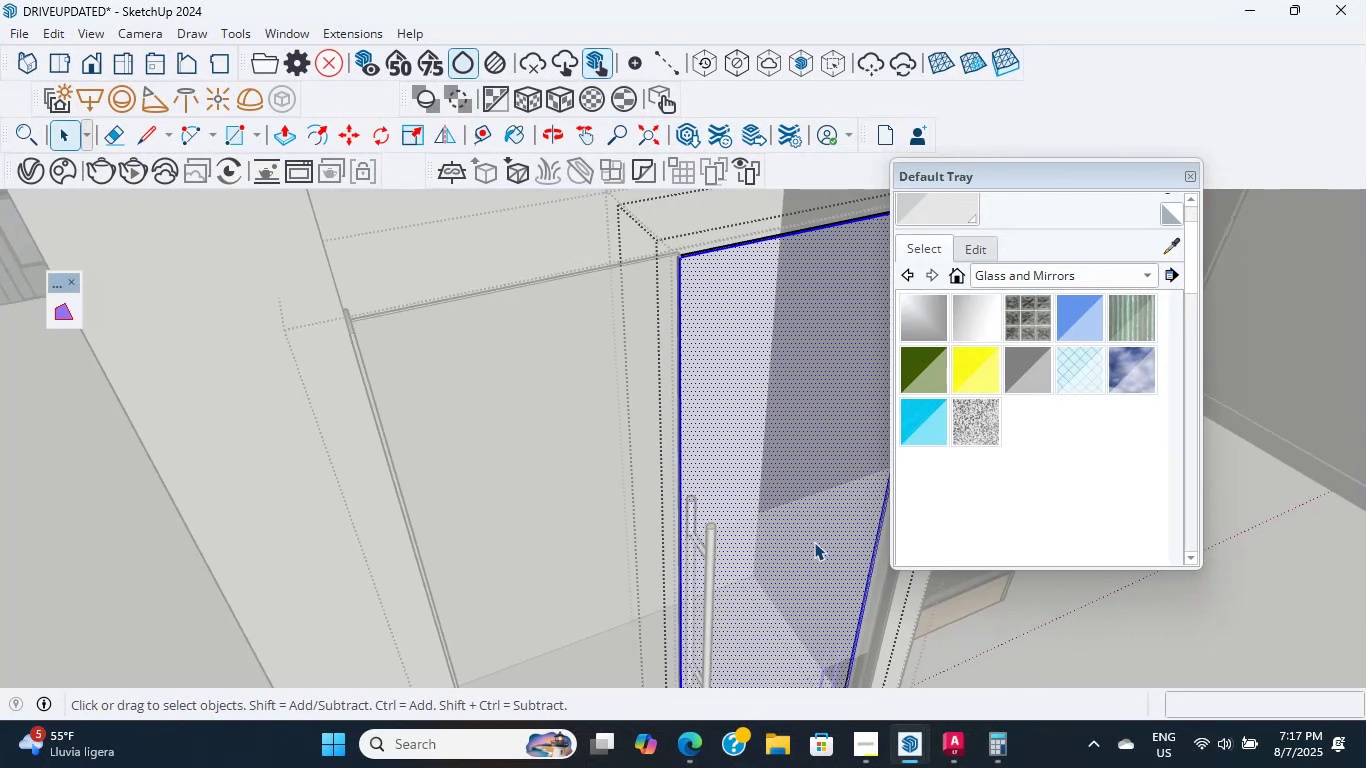 
triple_click([814, 541])
 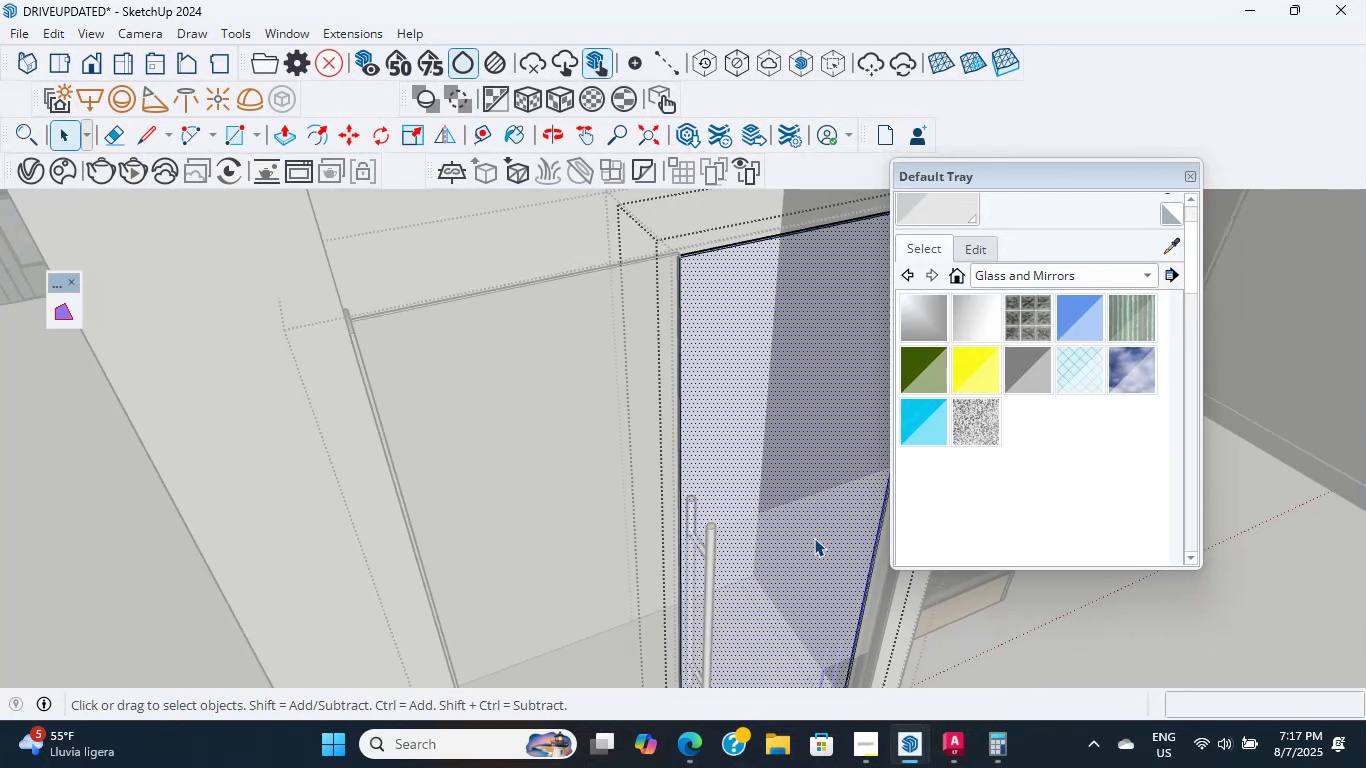 
triple_click([812, 521])
 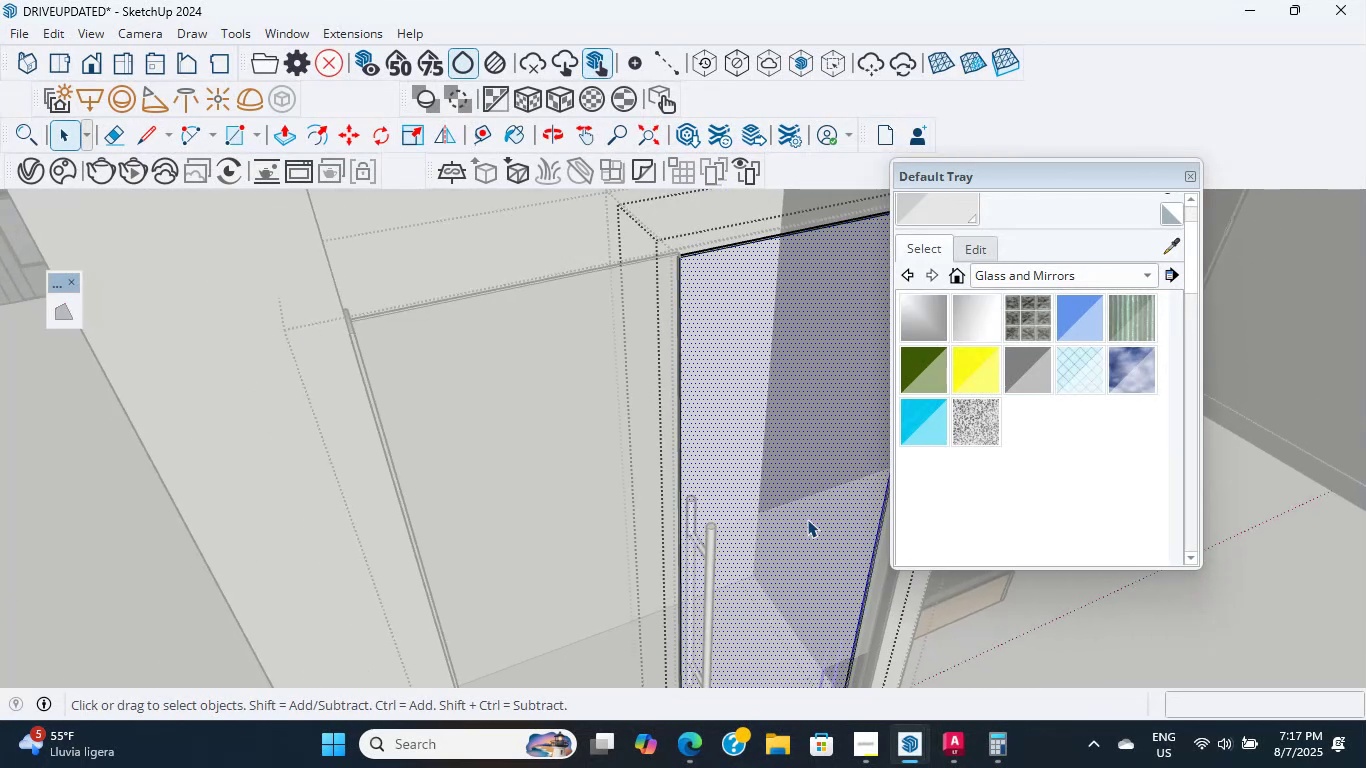 
triple_click([807, 516])
 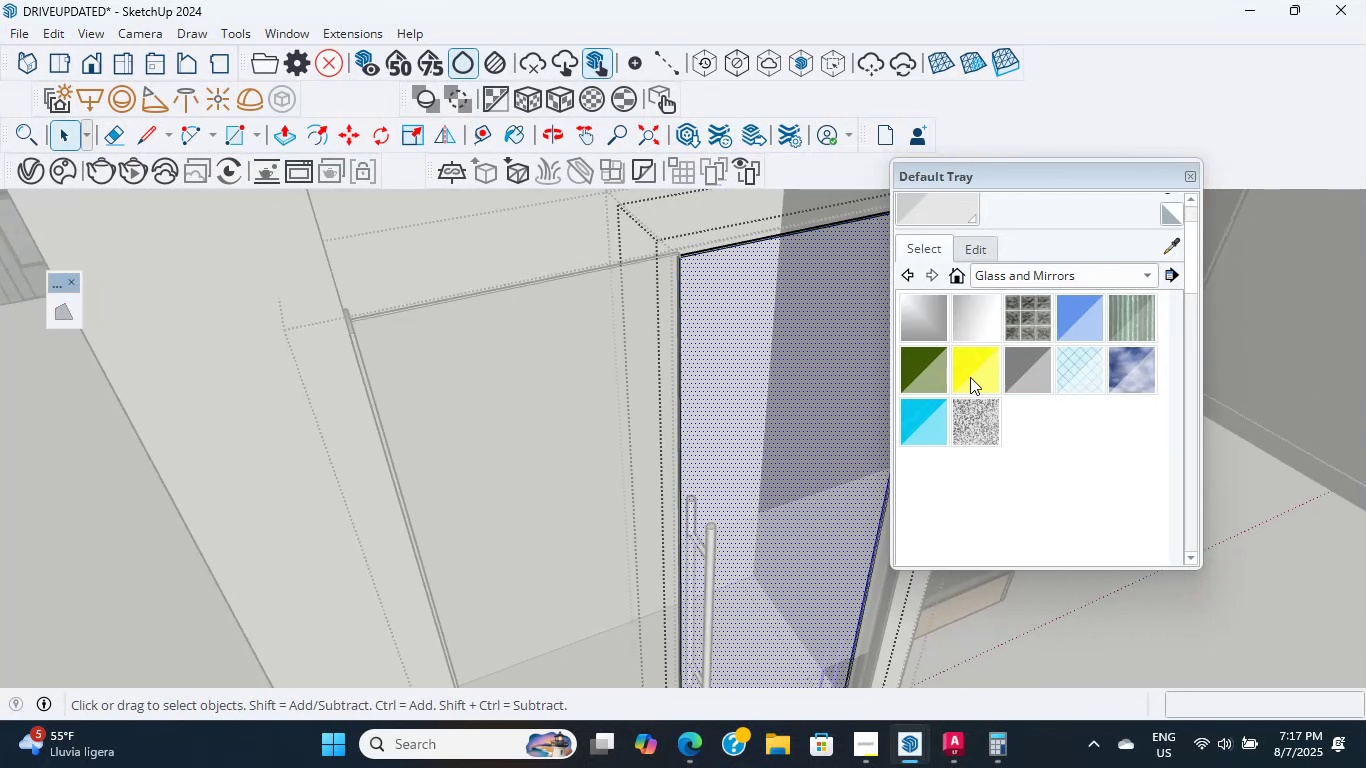 
scroll: coordinate [1023, 350], scroll_direction: up, amount: 3.0
 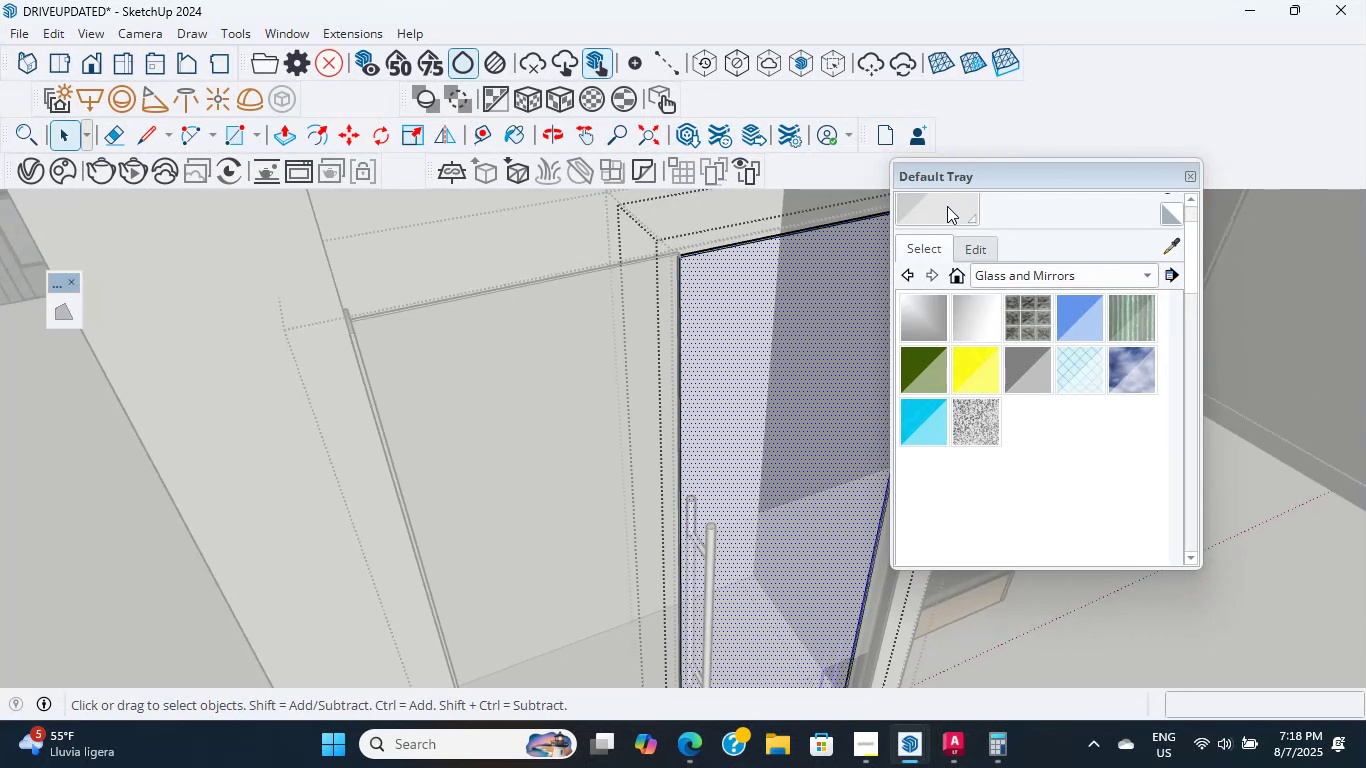 
double_click([757, 407])
 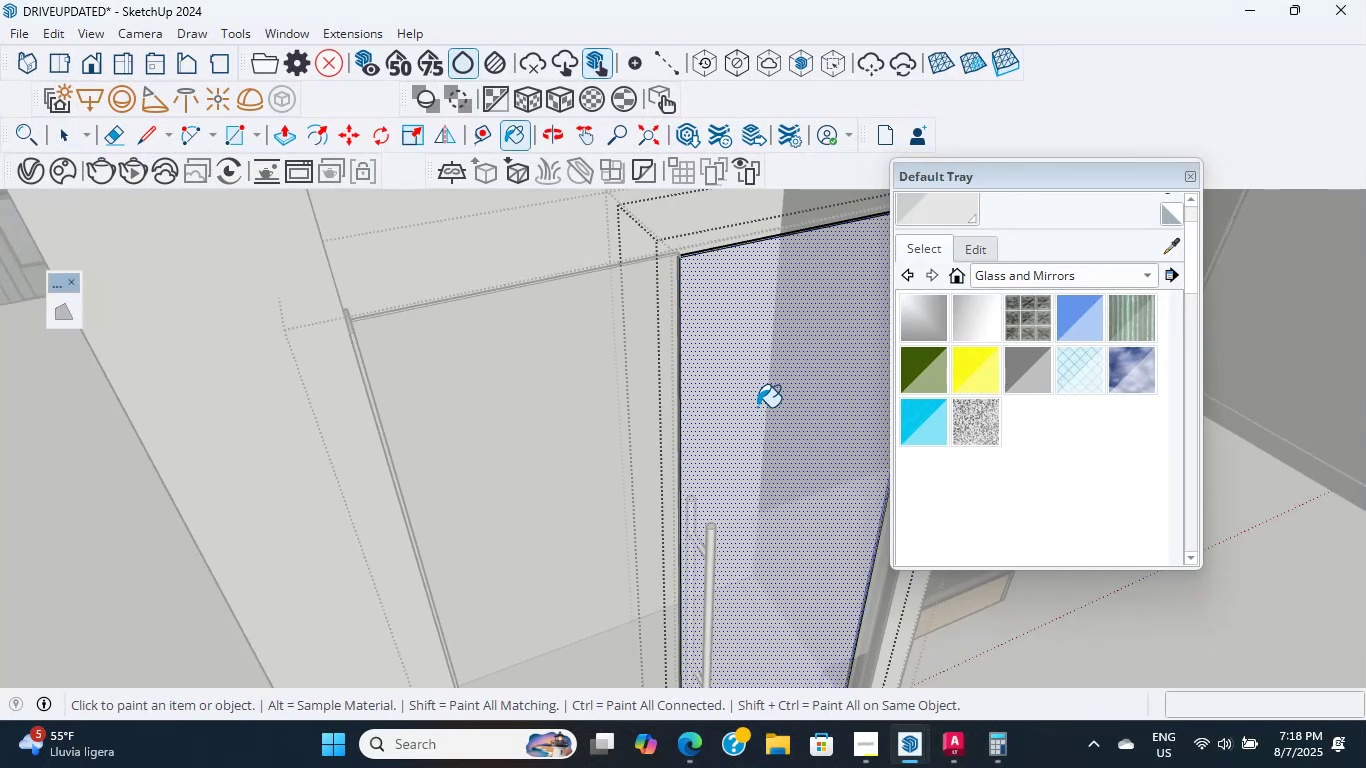 
scroll: coordinate [749, 422], scroll_direction: down, amount: 5.0
 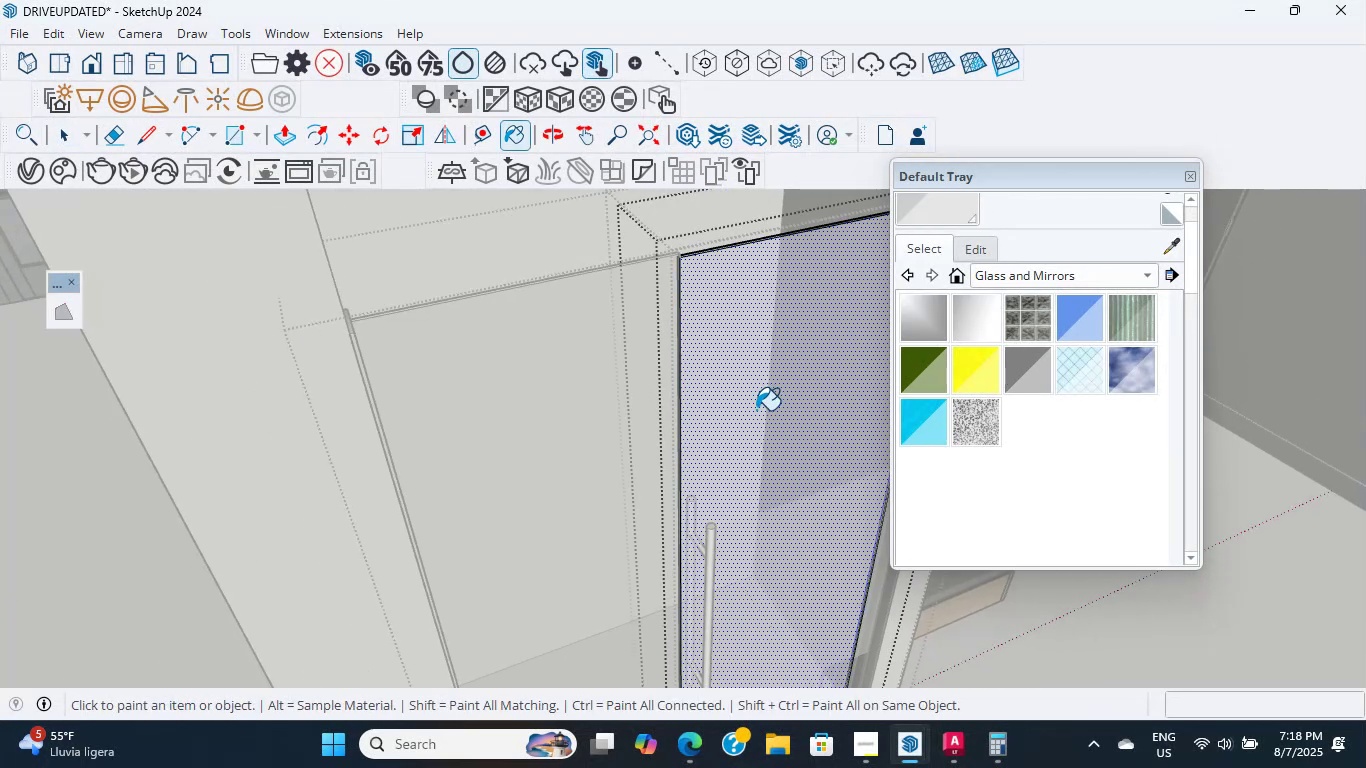 
hold_key(key=ShiftLeft, duration=1.58)
 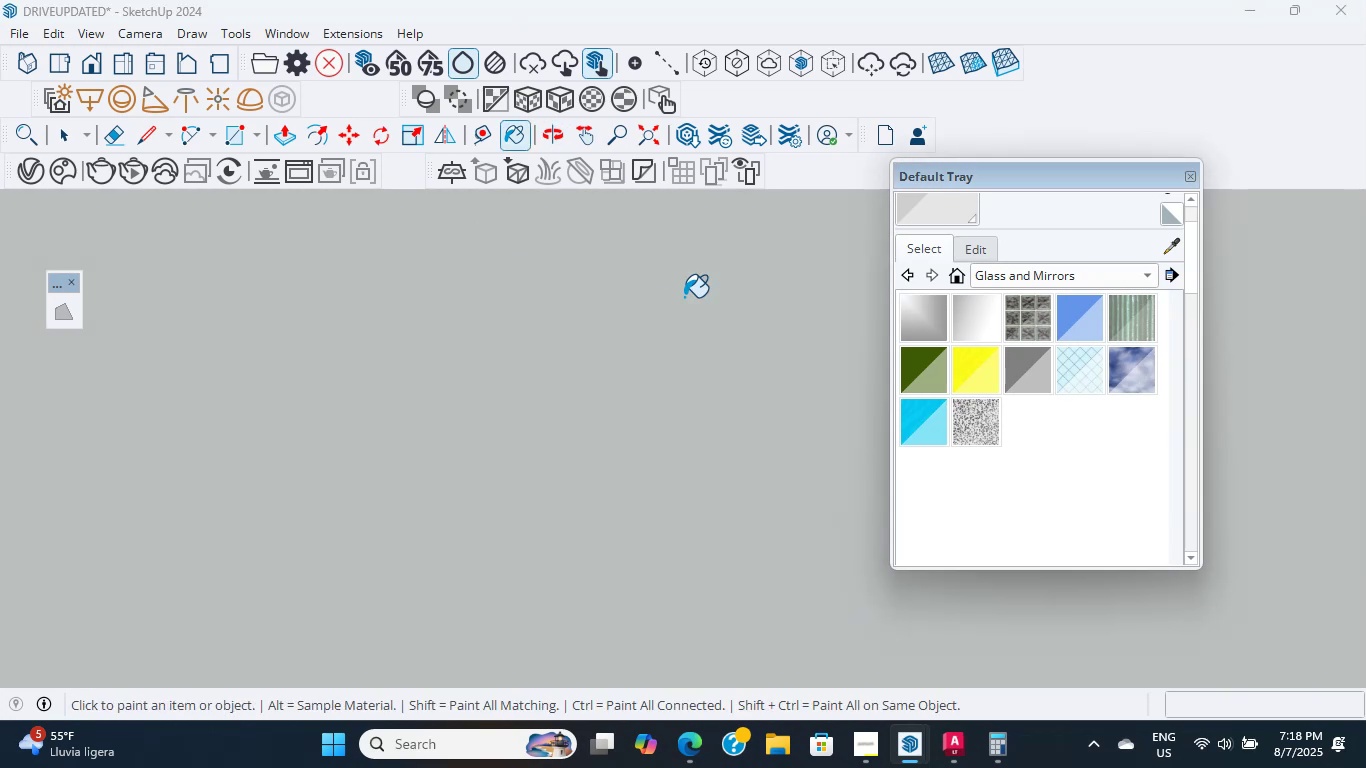 
hold_key(key=ShiftLeft, duration=0.33)
 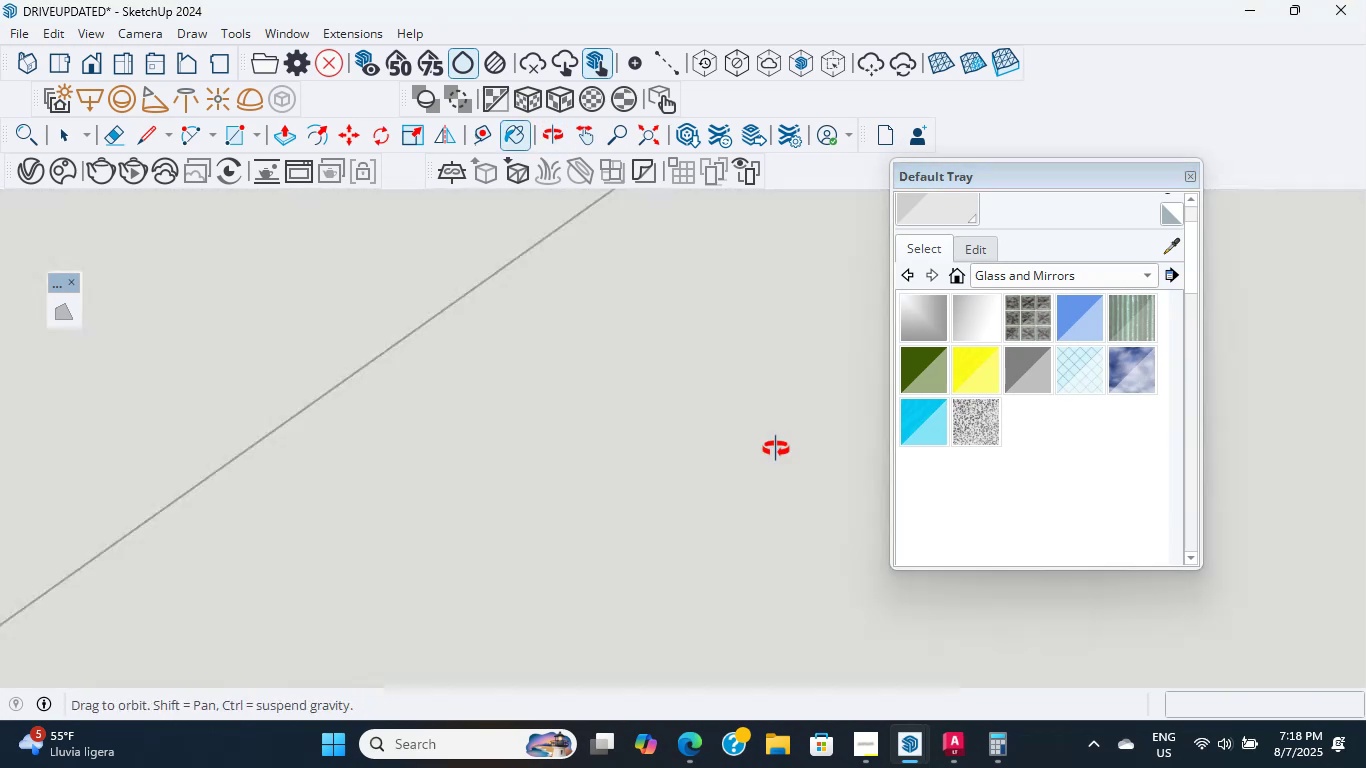 
scroll: coordinate [410, 427], scroll_direction: down, amount: 14.0
 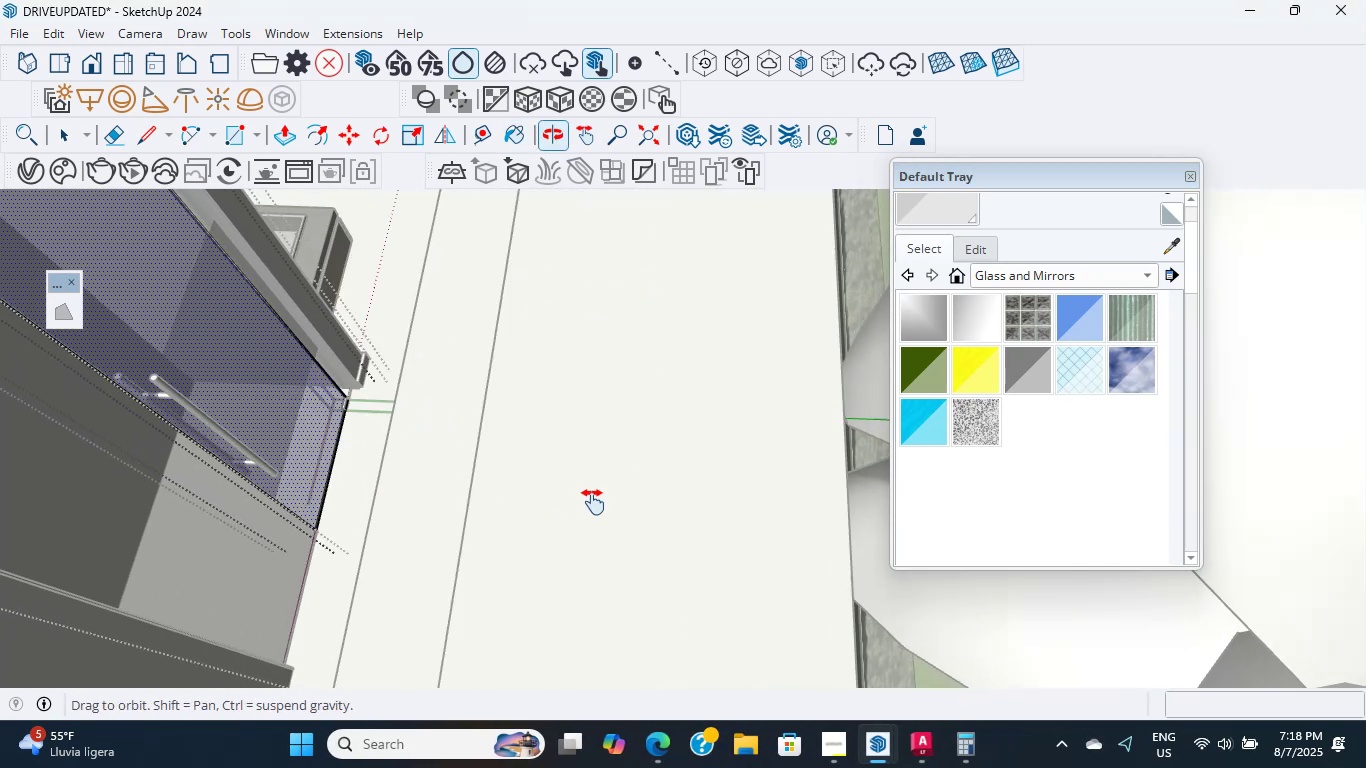 
hold_key(key=ShiftLeft, duration=0.37)
 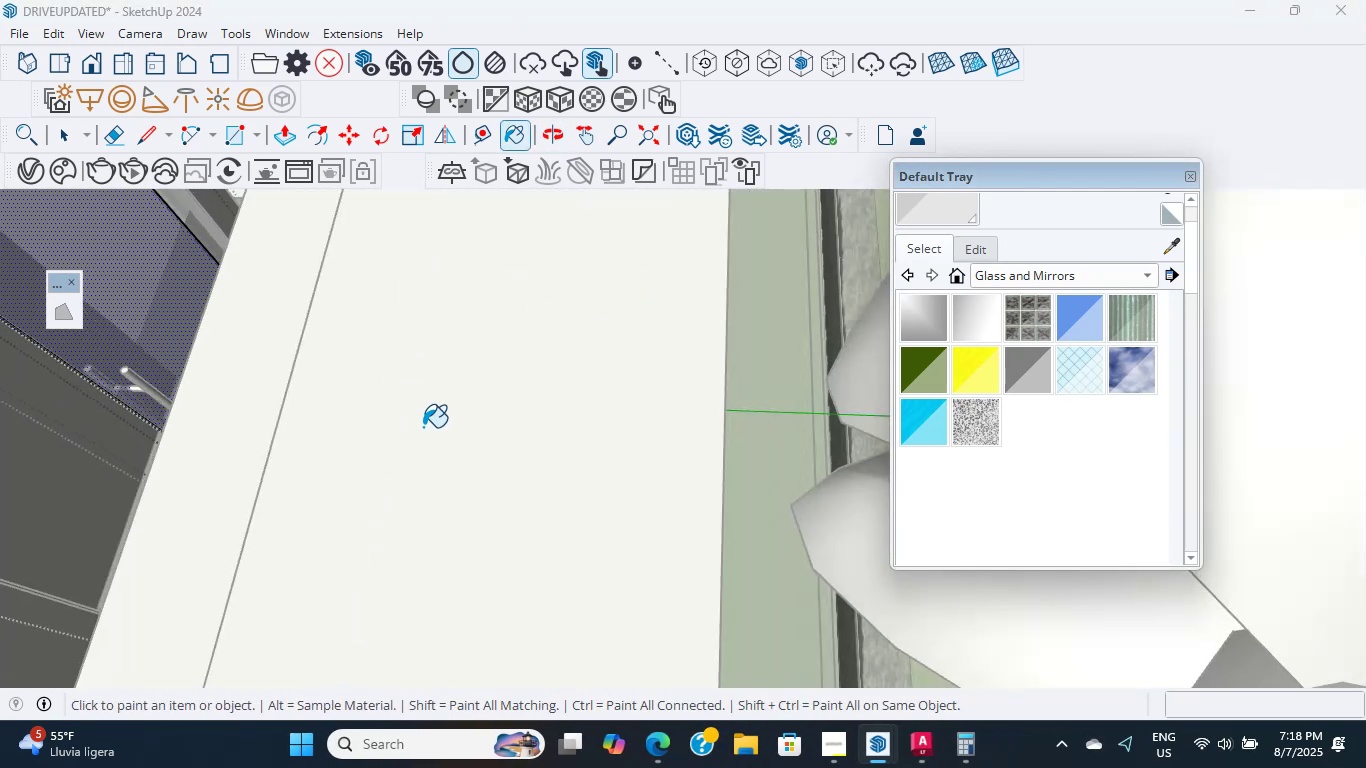 
hold_key(key=ShiftLeft, duration=0.47)
 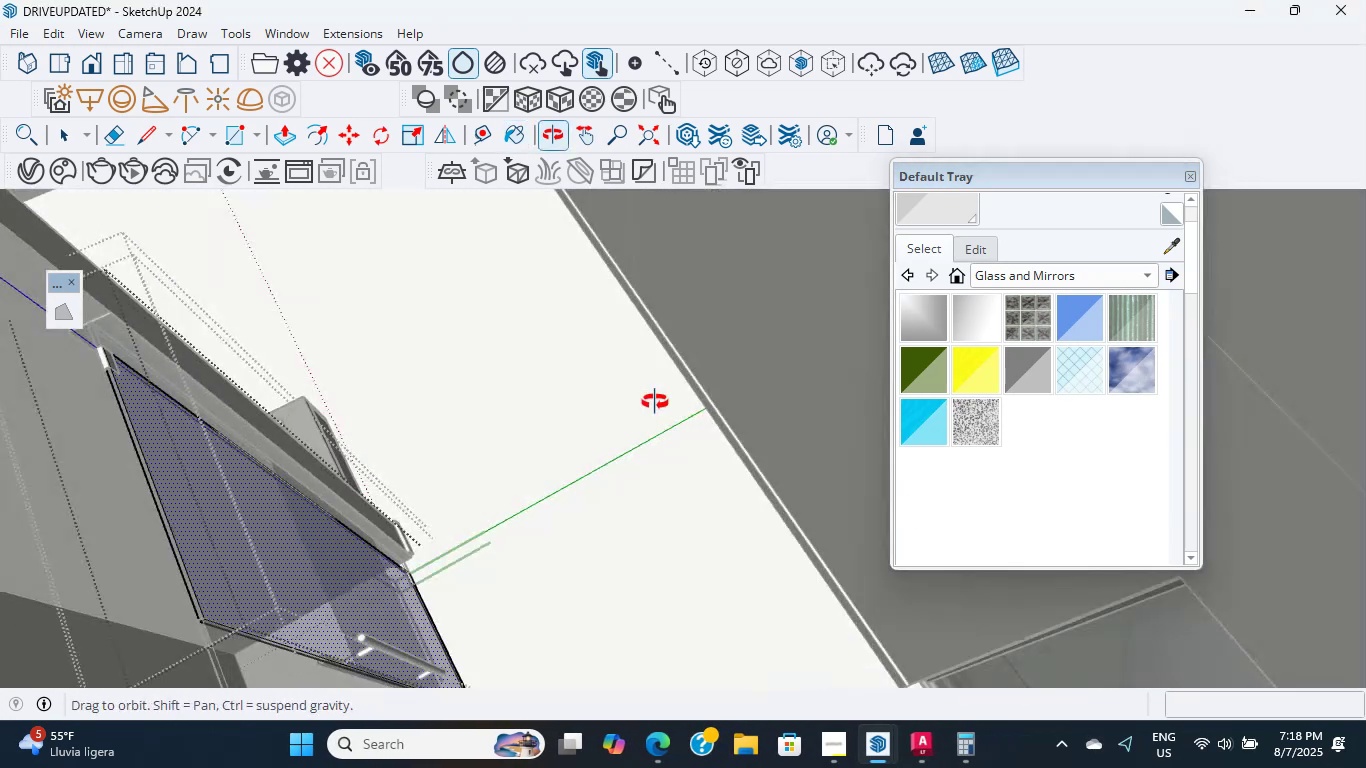 
left_click([510, 438])
 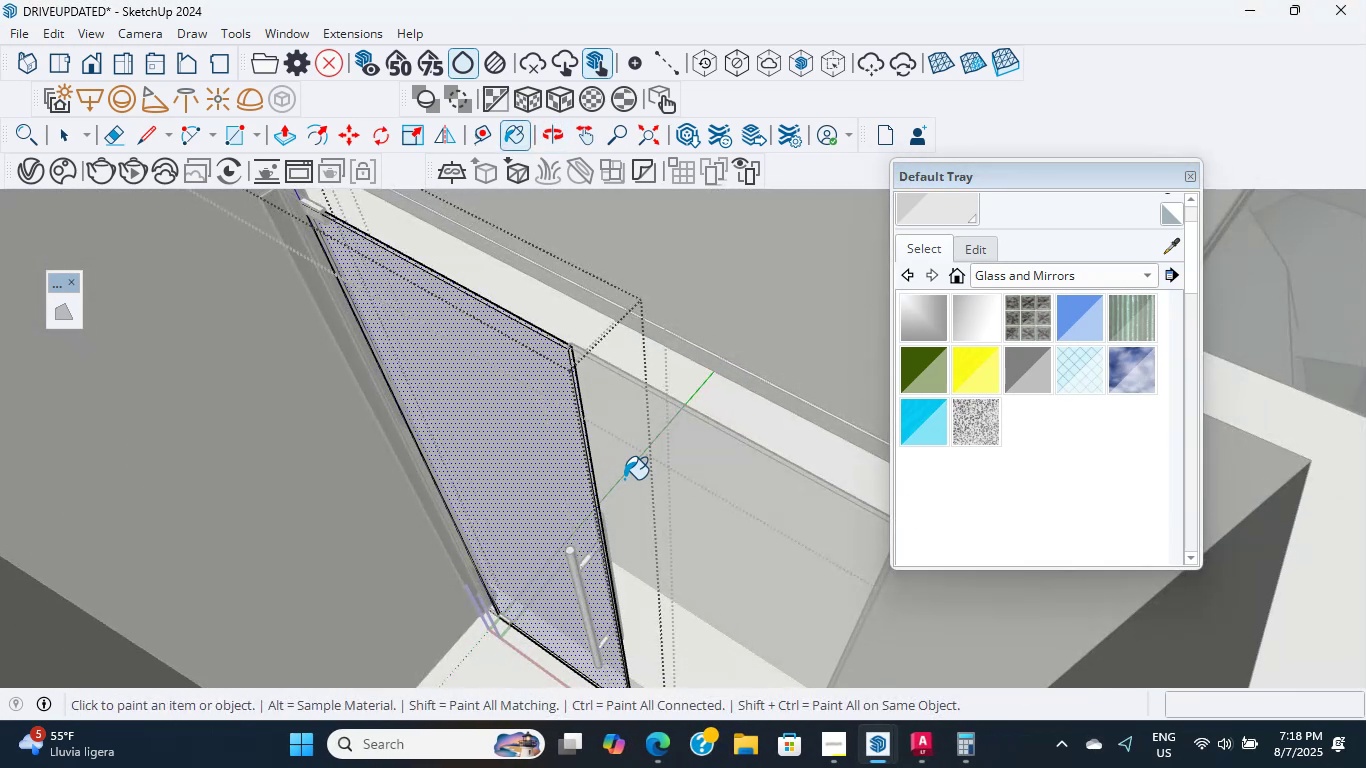 
scroll: coordinate [642, 507], scroll_direction: down, amount: 1.0
 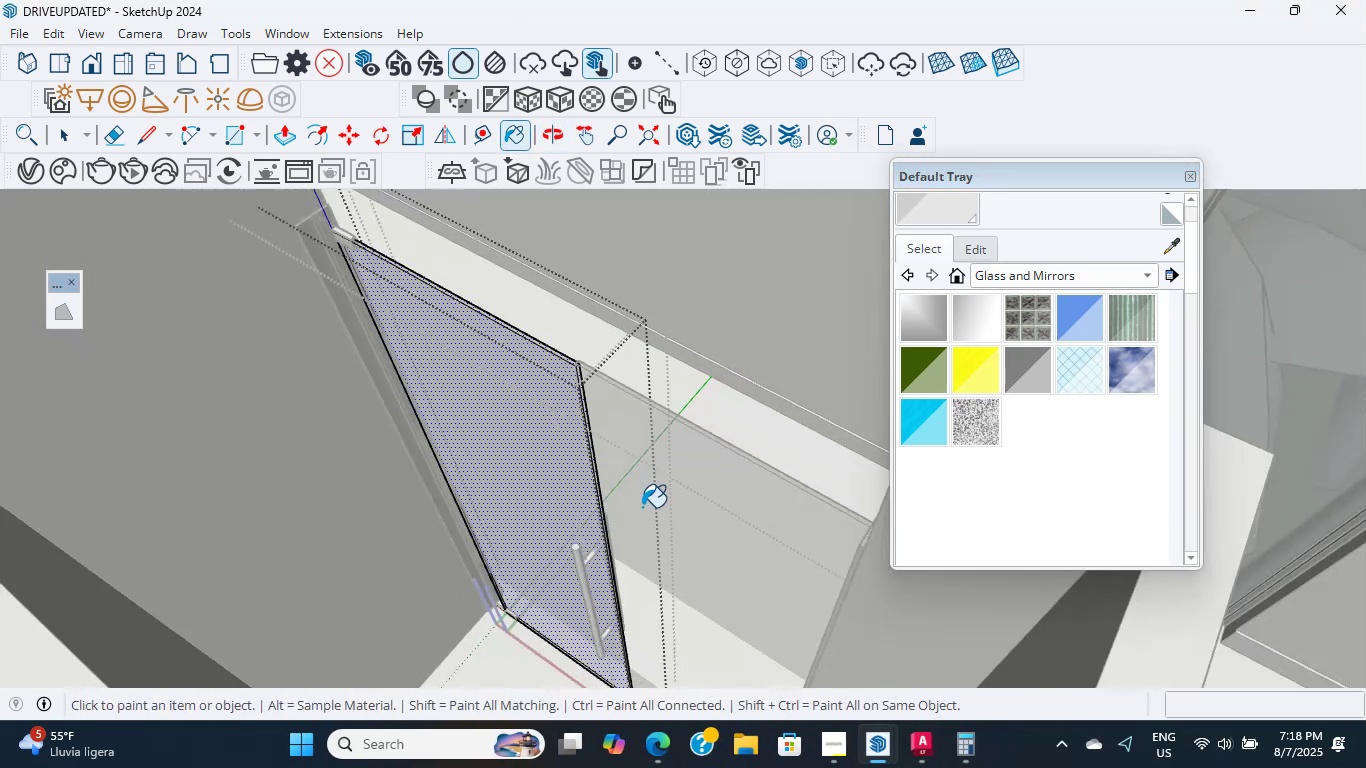 
hold_key(key=ShiftLeft, duration=1.35)
 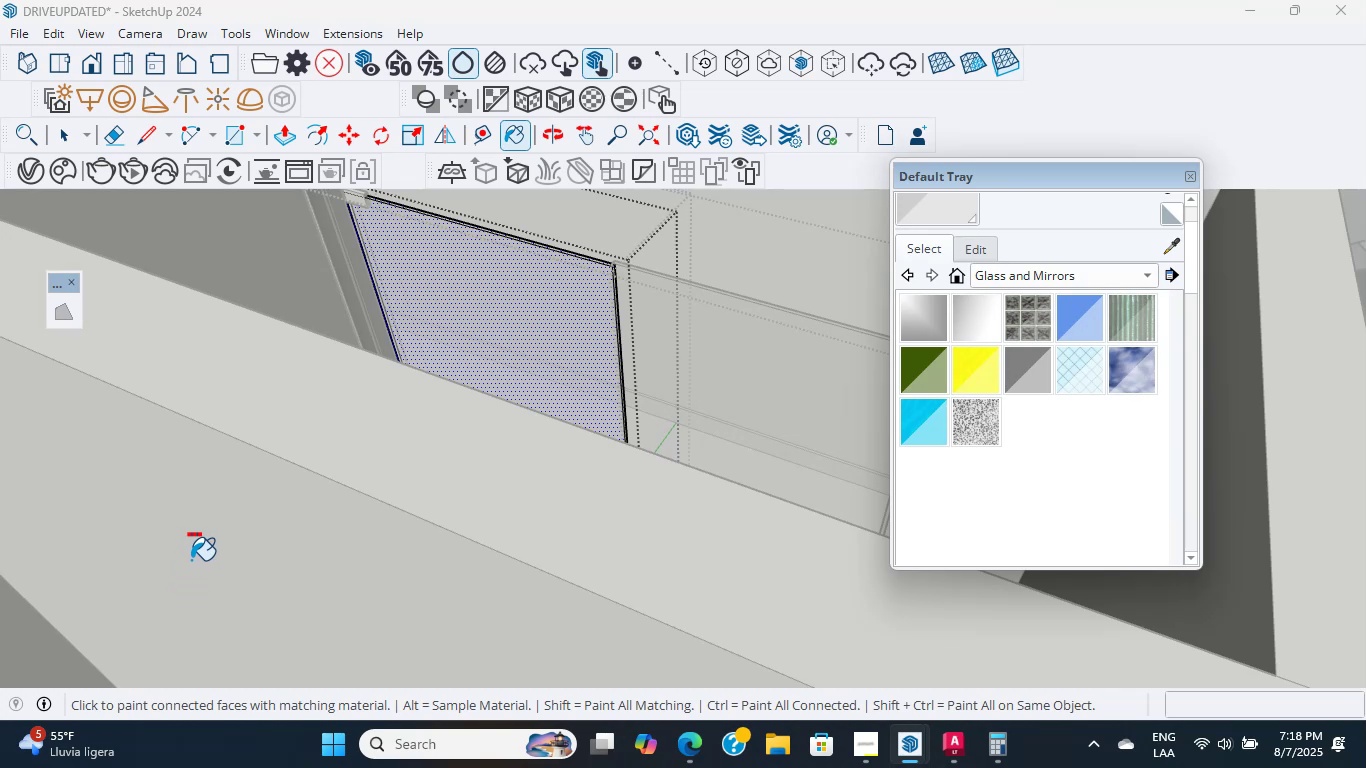 
key(Control+Shift+ControlLeft)
 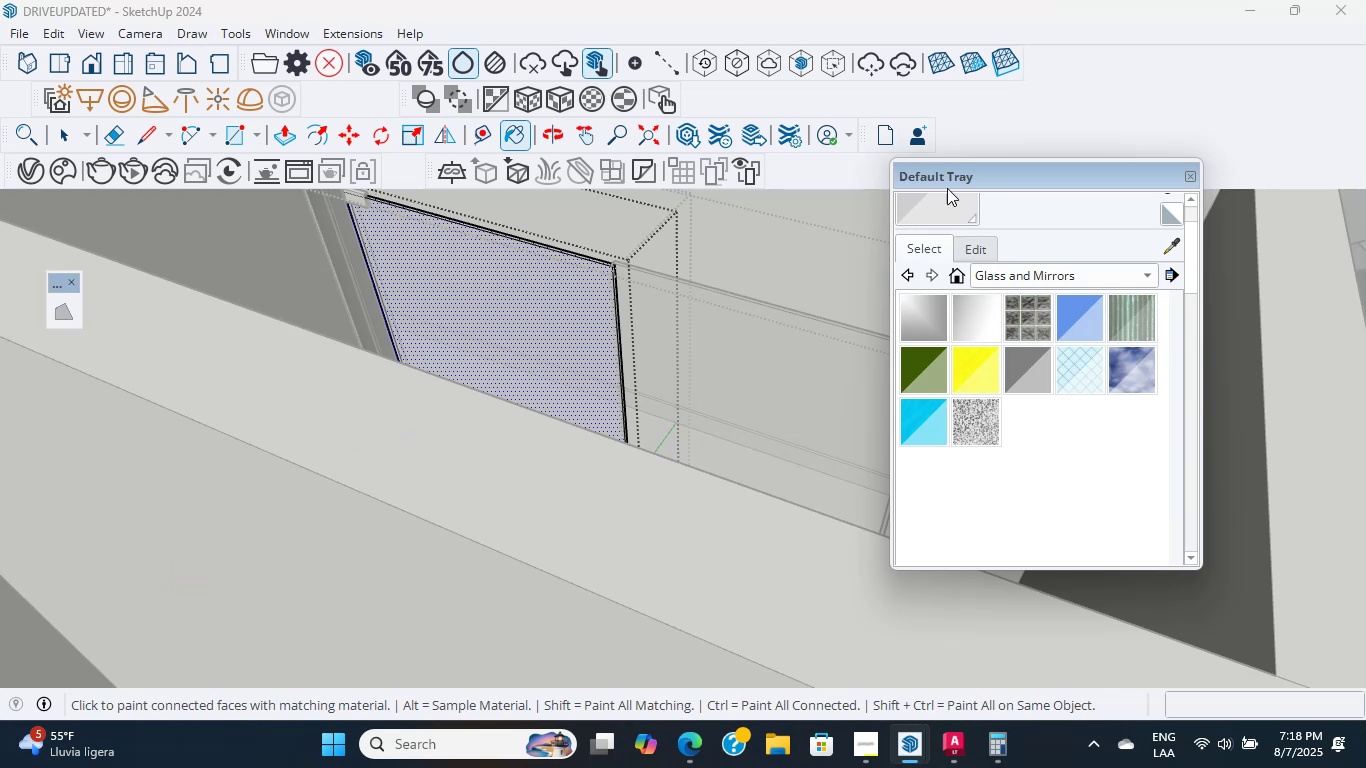 
scroll: coordinate [631, 290], scroll_direction: down, amount: 1.0
 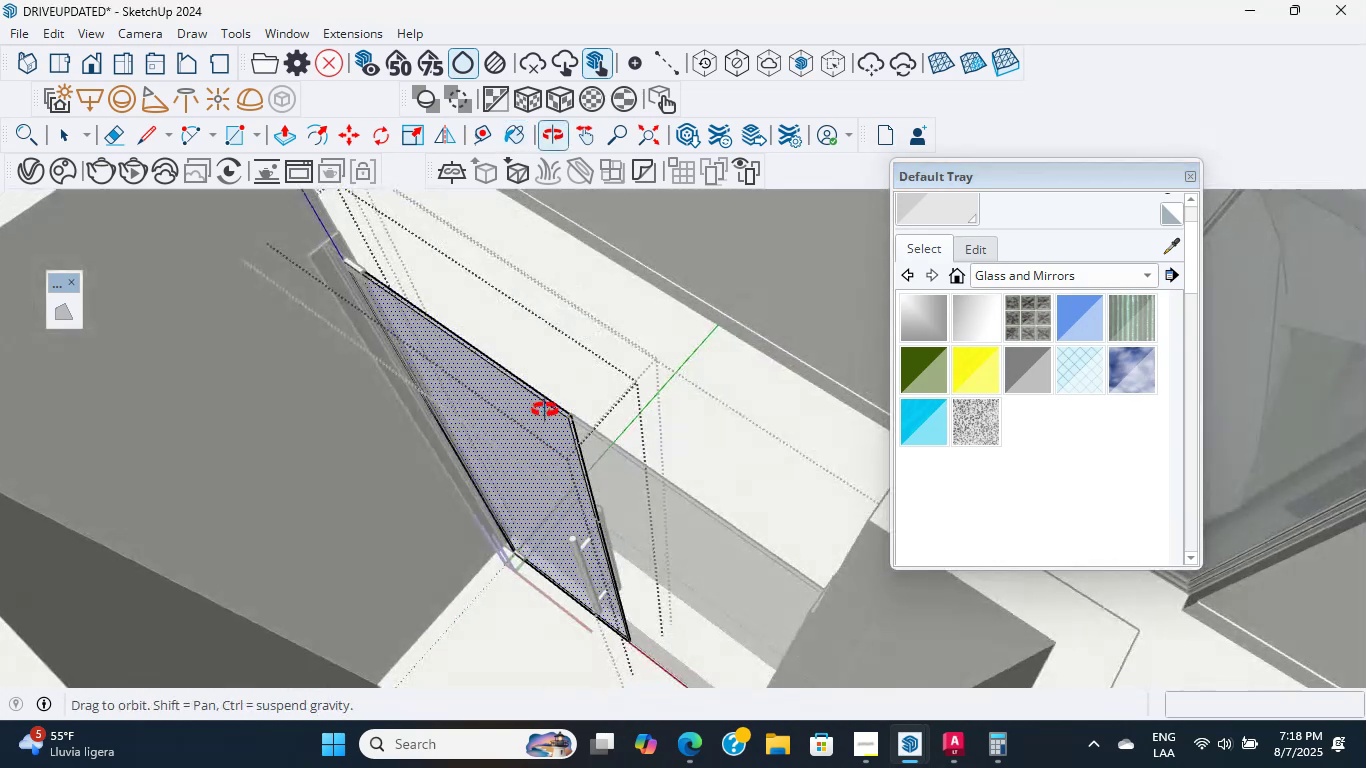 
scroll: coordinate [558, 389], scroll_direction: up, amount: 27.0
 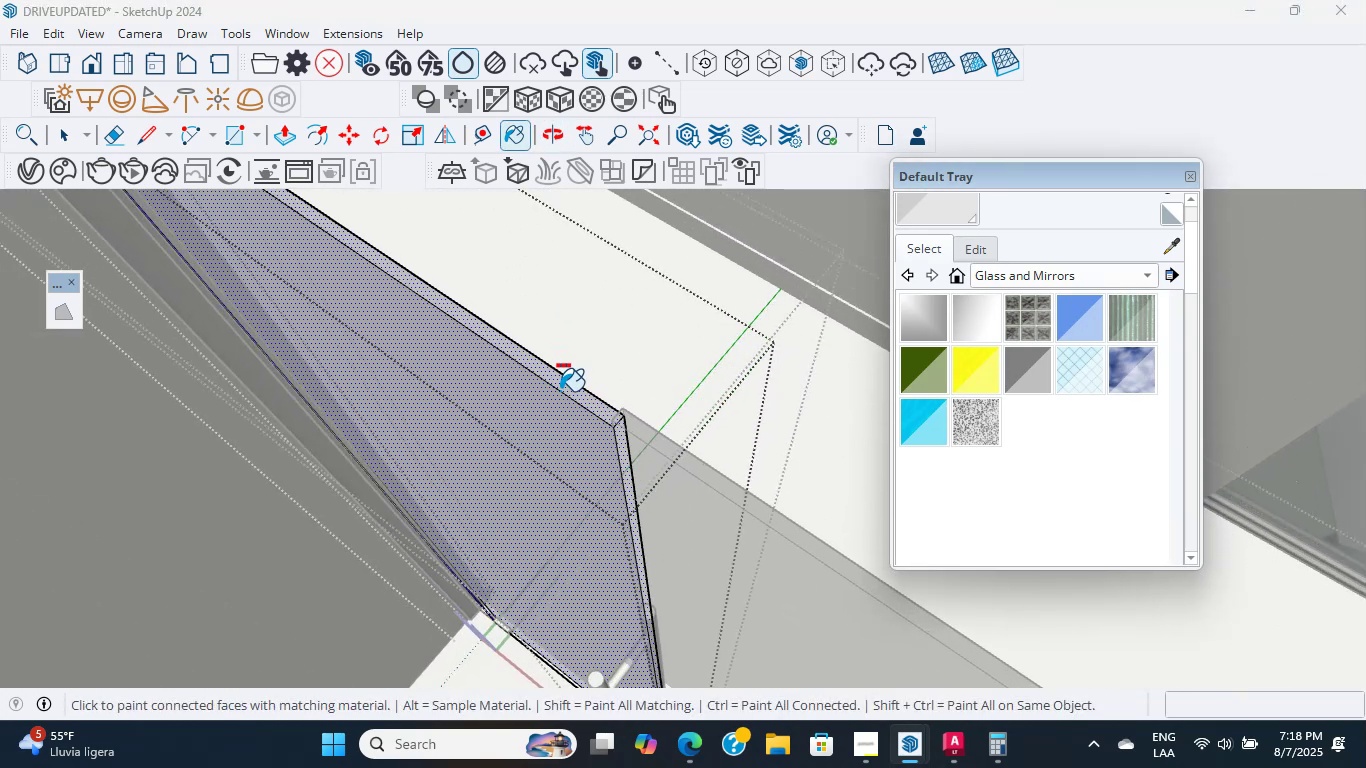 
left_click([560, 391])
 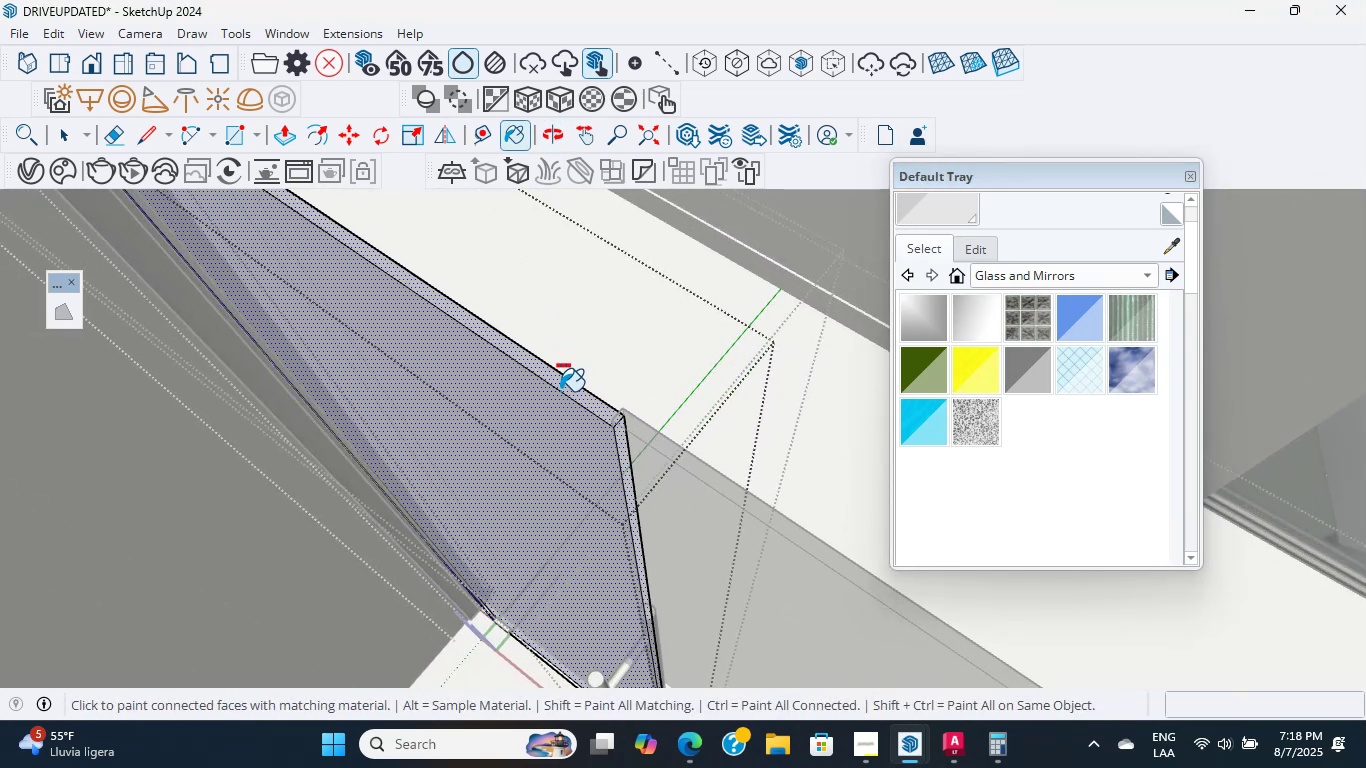 
hold_key(key=ShiftLeft, duration=0.65)
double_click([558, 397])
 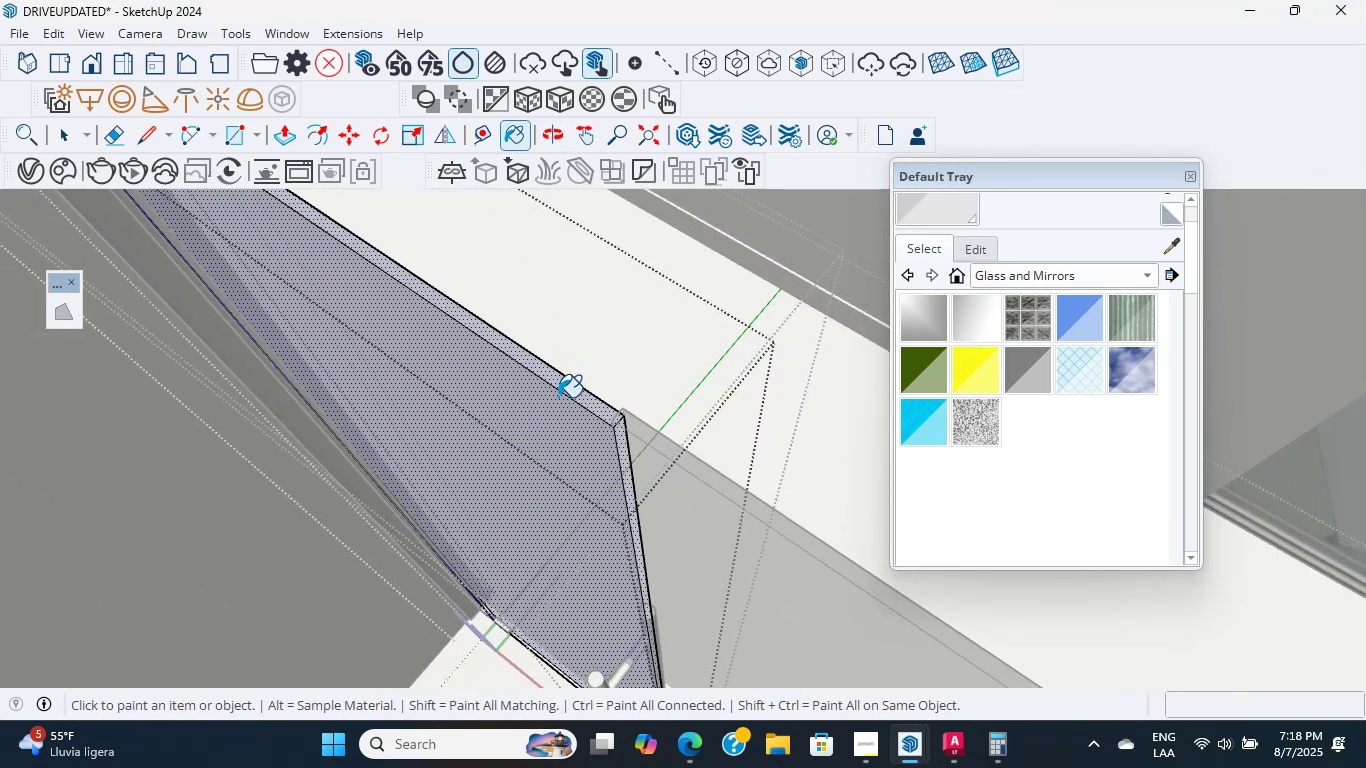 
scroll: coordinate [558, 398], scroll_direction: down, amount: 4.0
 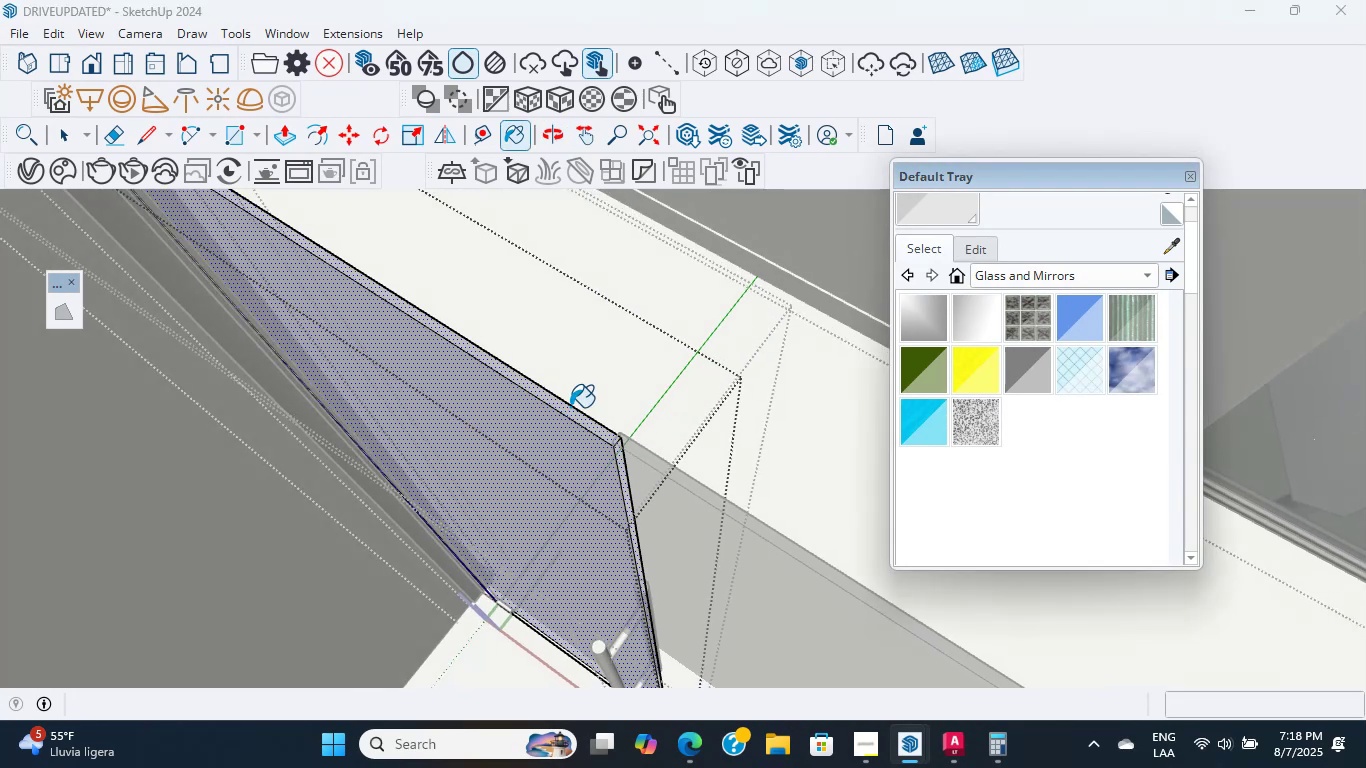 
wait(16.2)
 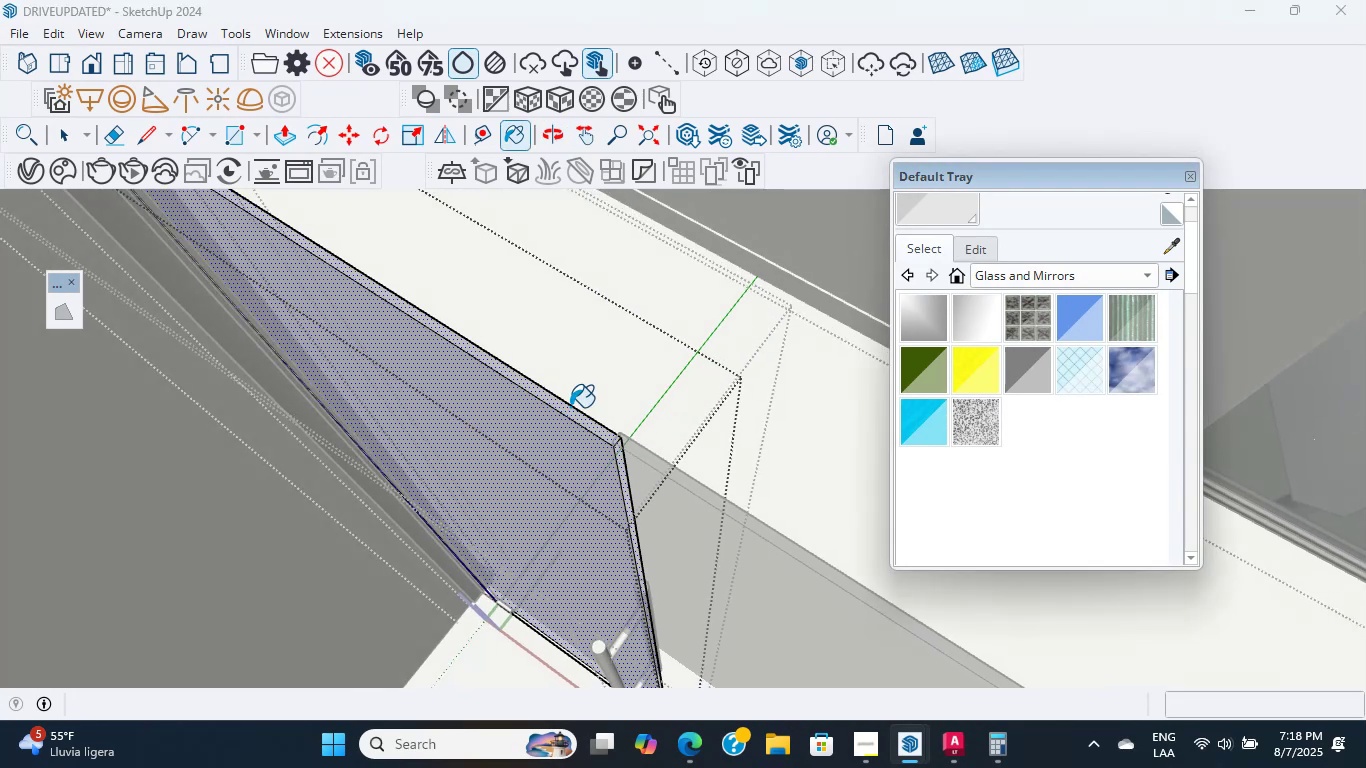 
scroll: coordinate [404, 441], scroll_direction: up, amount: 2.0
 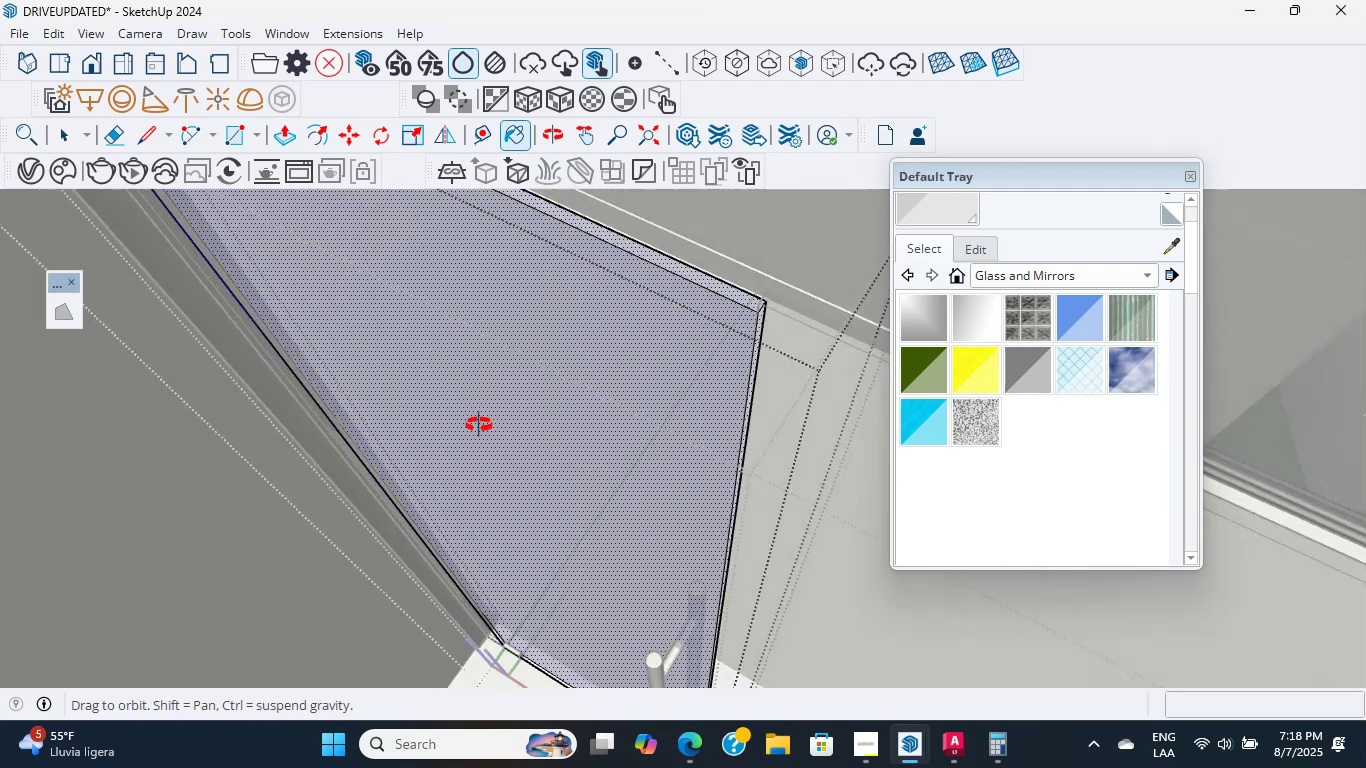 
scroll: coordinate [491, 430], scroll_direction: down, amount: 4.0
 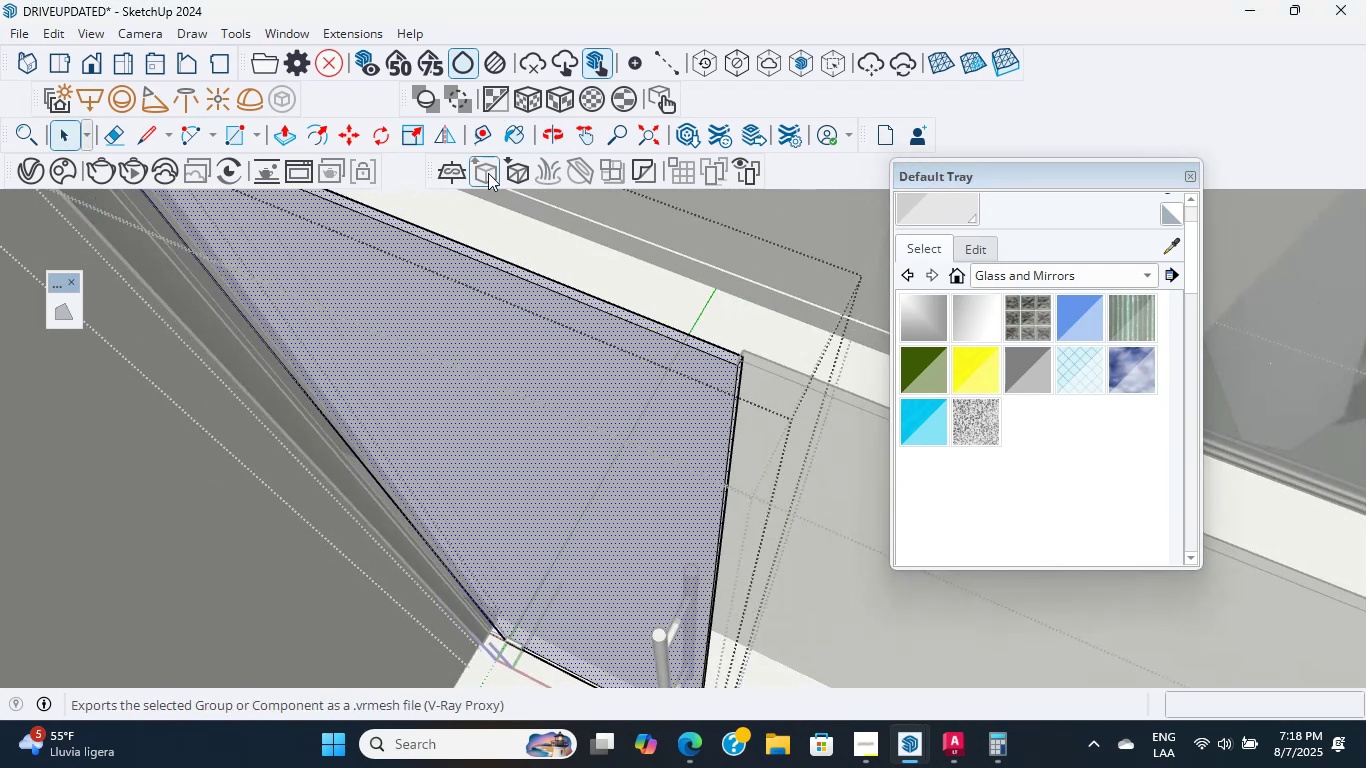 
double_click([529, 230])
 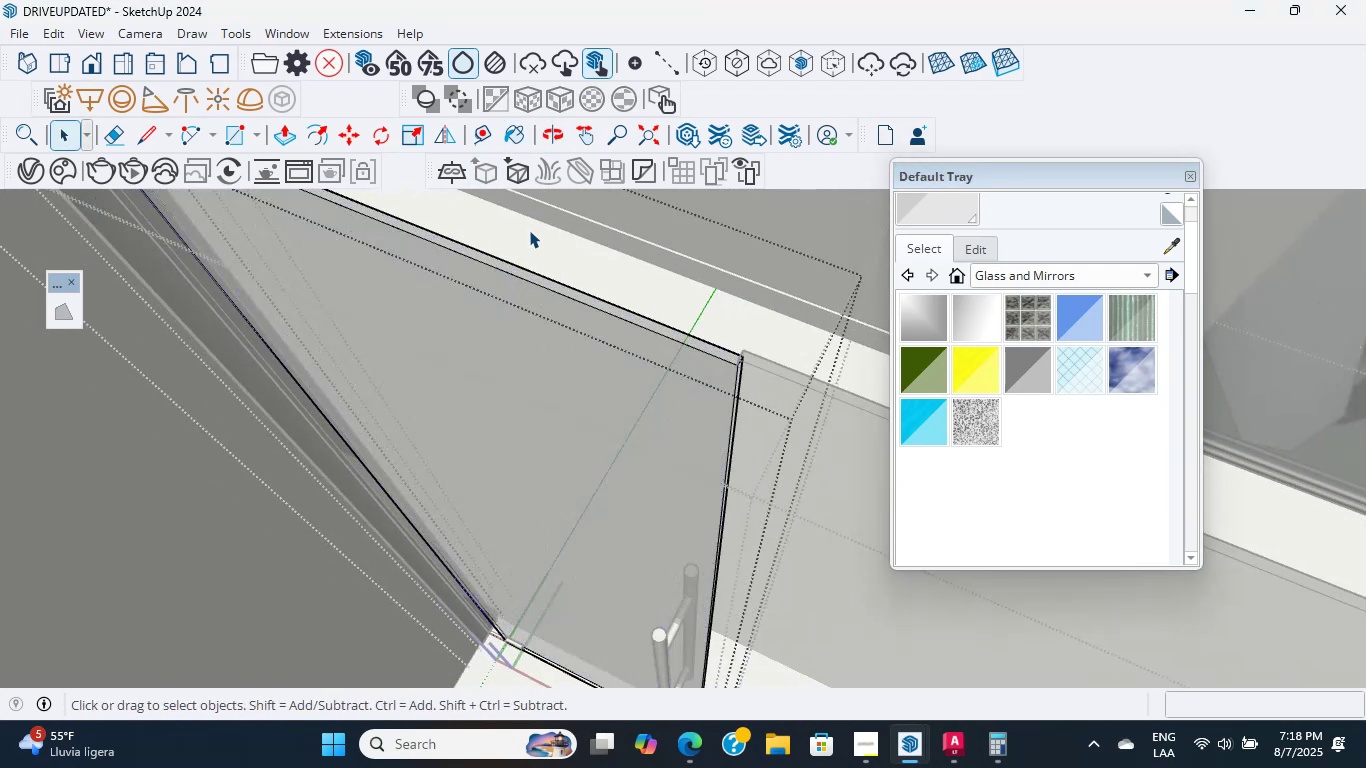 
triple_click([529, 230])
 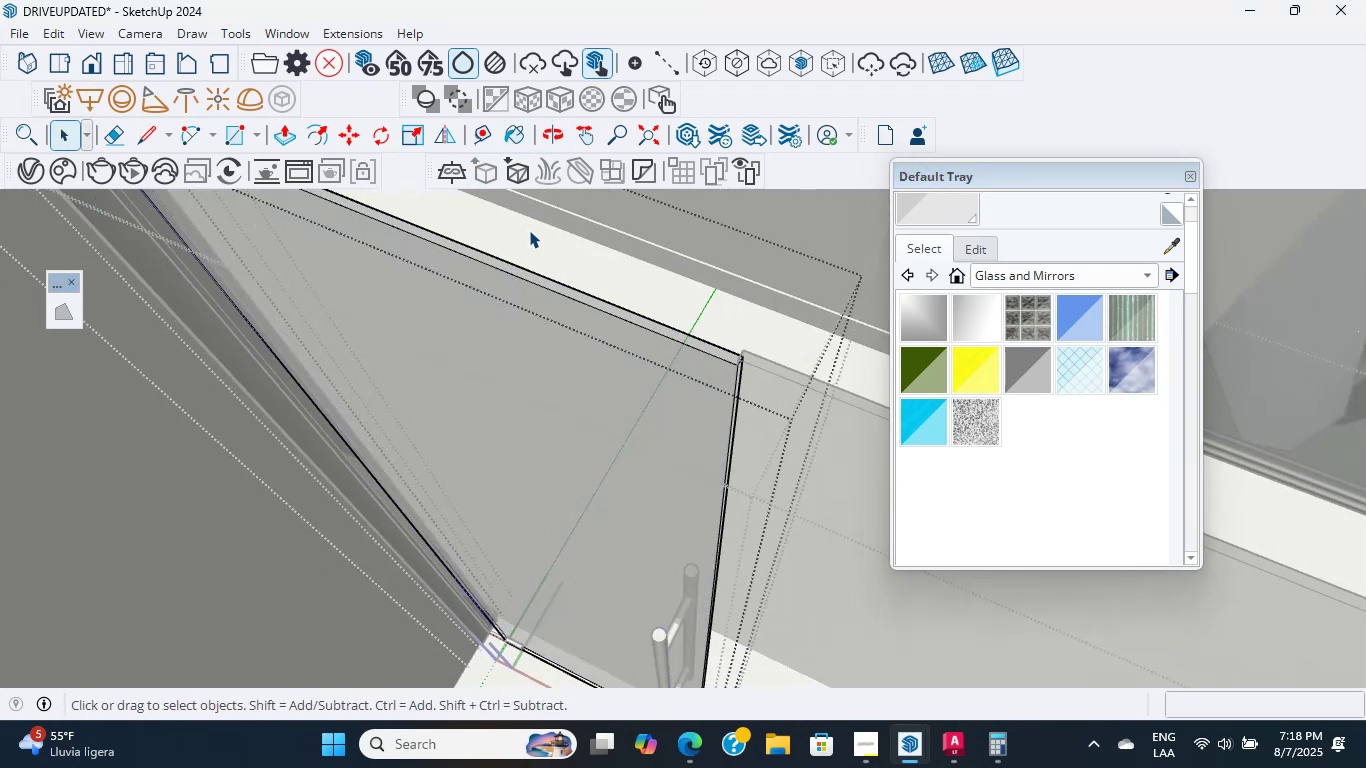 
scroll: coordinate [529, 230], scroll_direction: down, amount: 8.0
 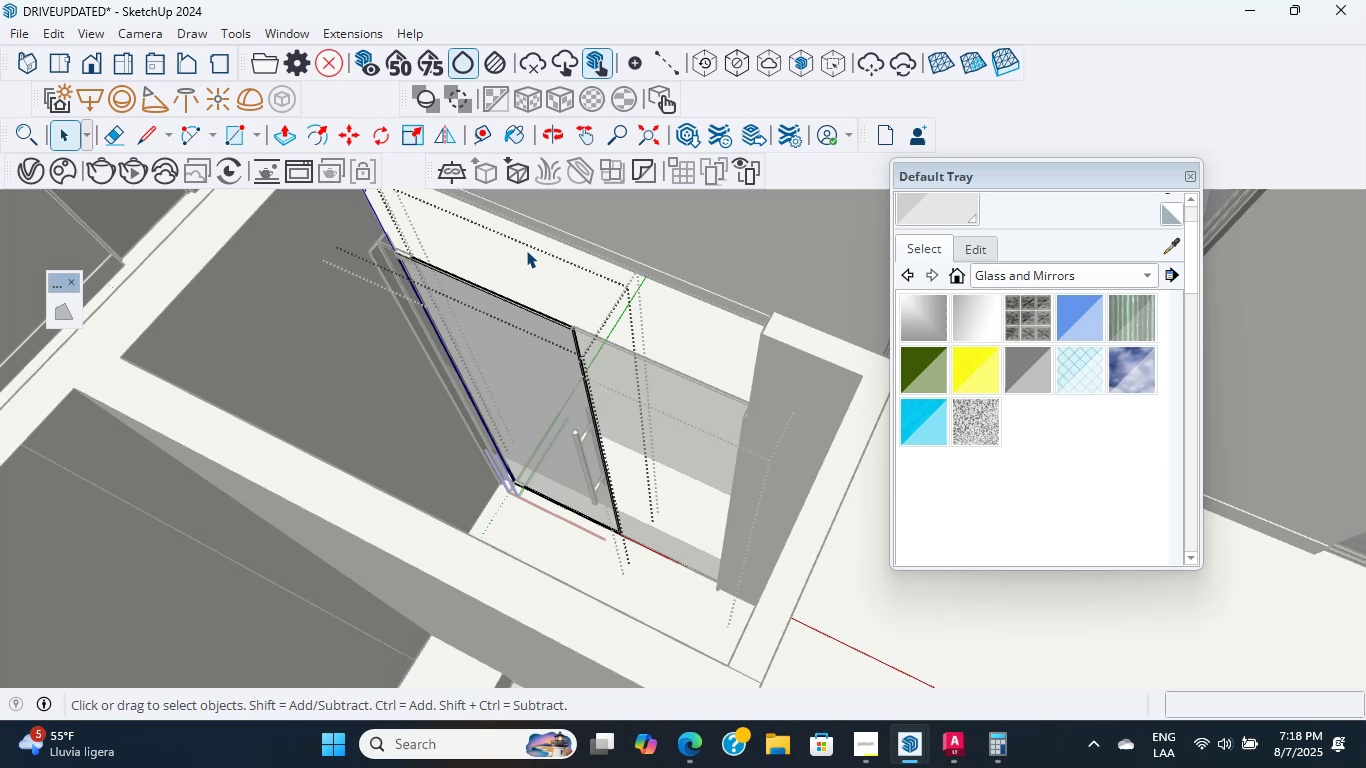 
wait(9.66)
 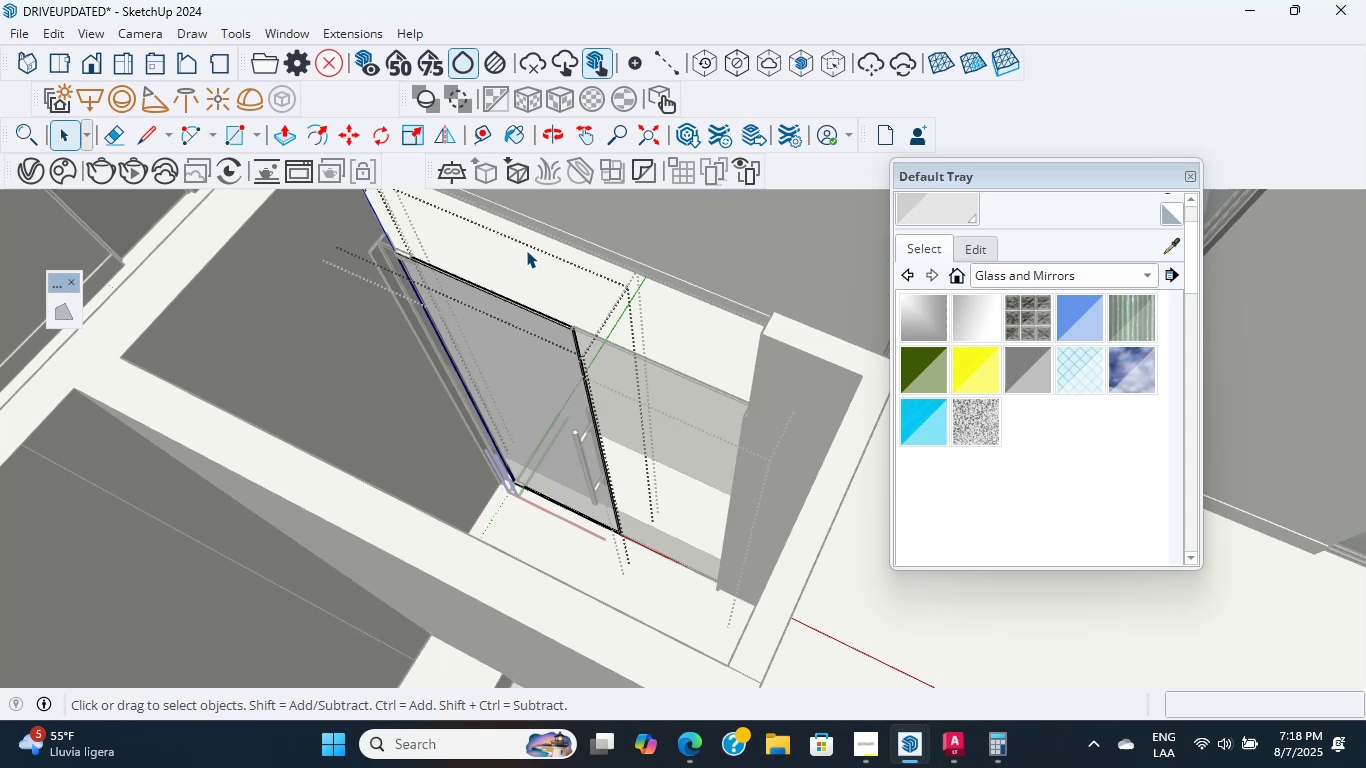 
double_click([652, 385])
 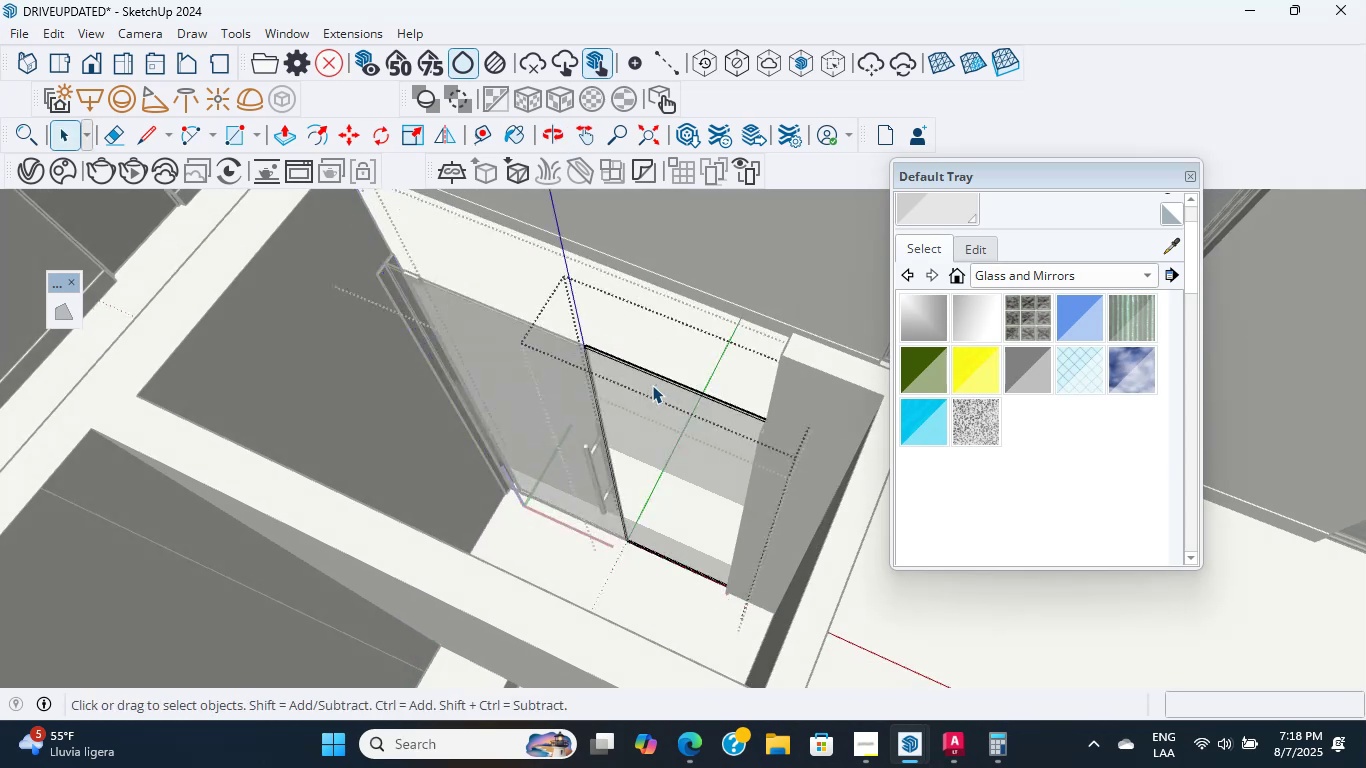 
triple_click([652, 385])
 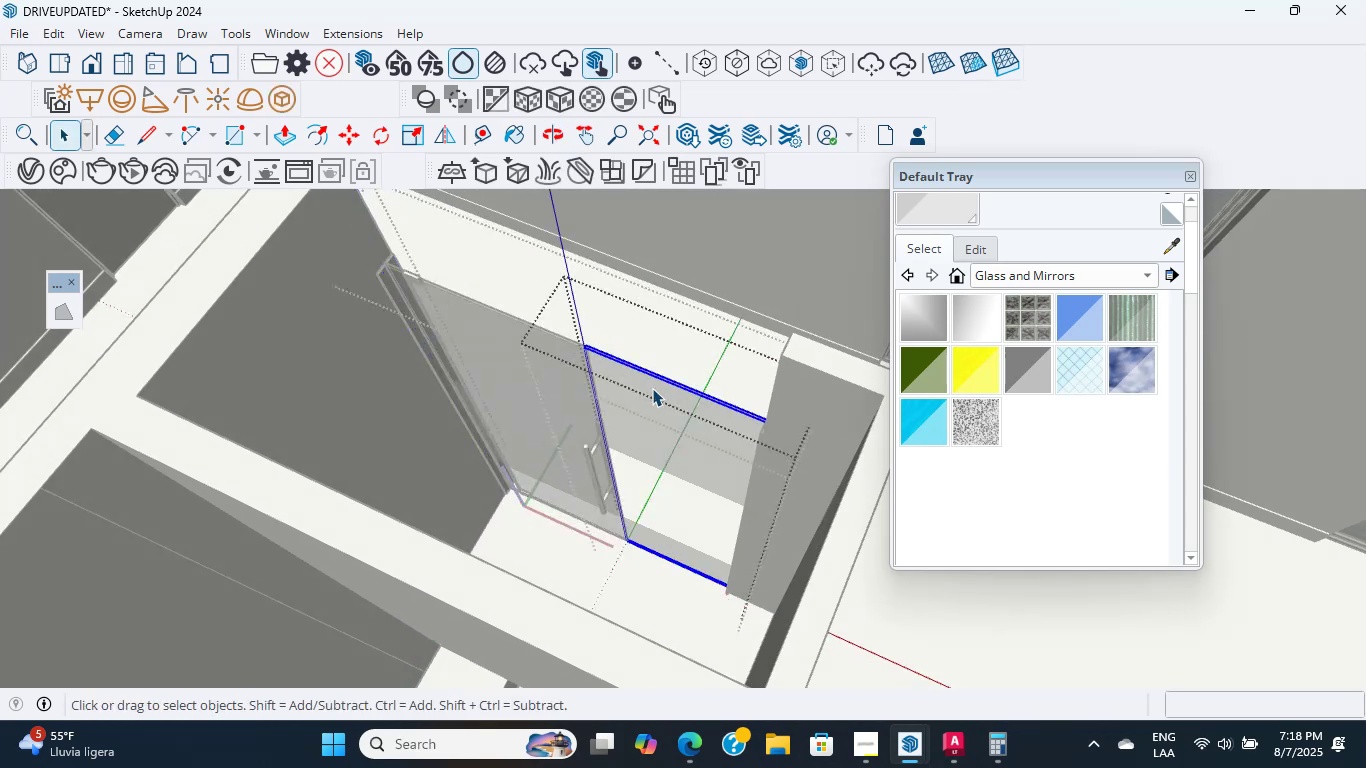 
scroll: coordinate [643, 416], scroll_direction: up, amount: 9.0
 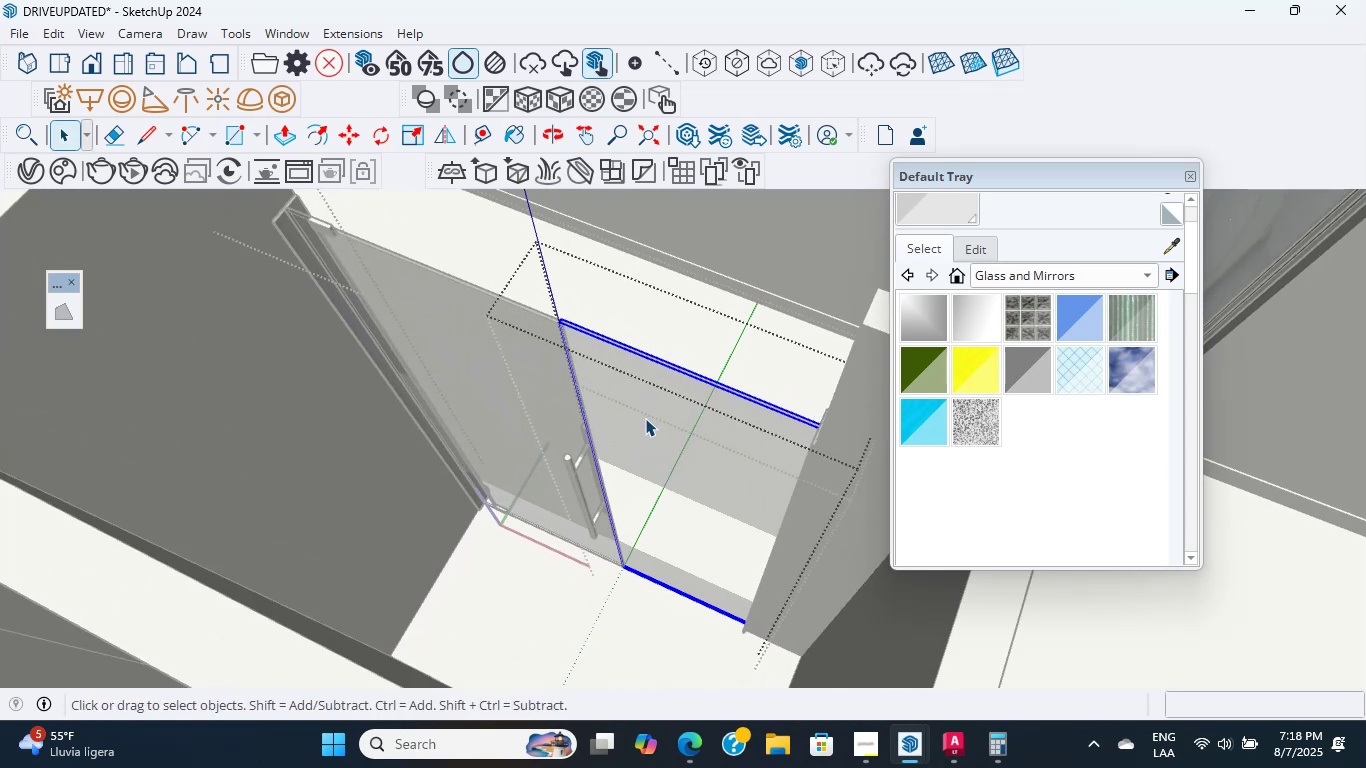 
left_click([646, 418])
 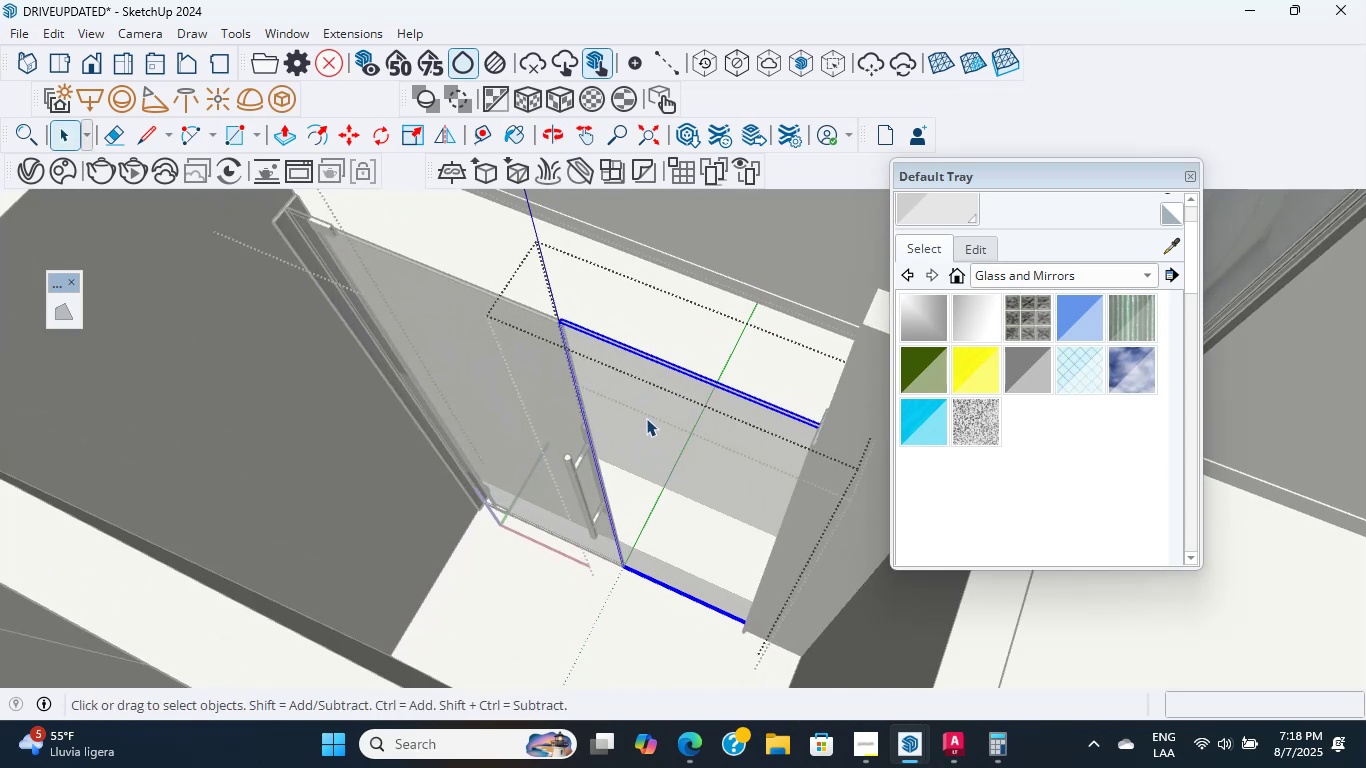 
double_click([646, 418])
 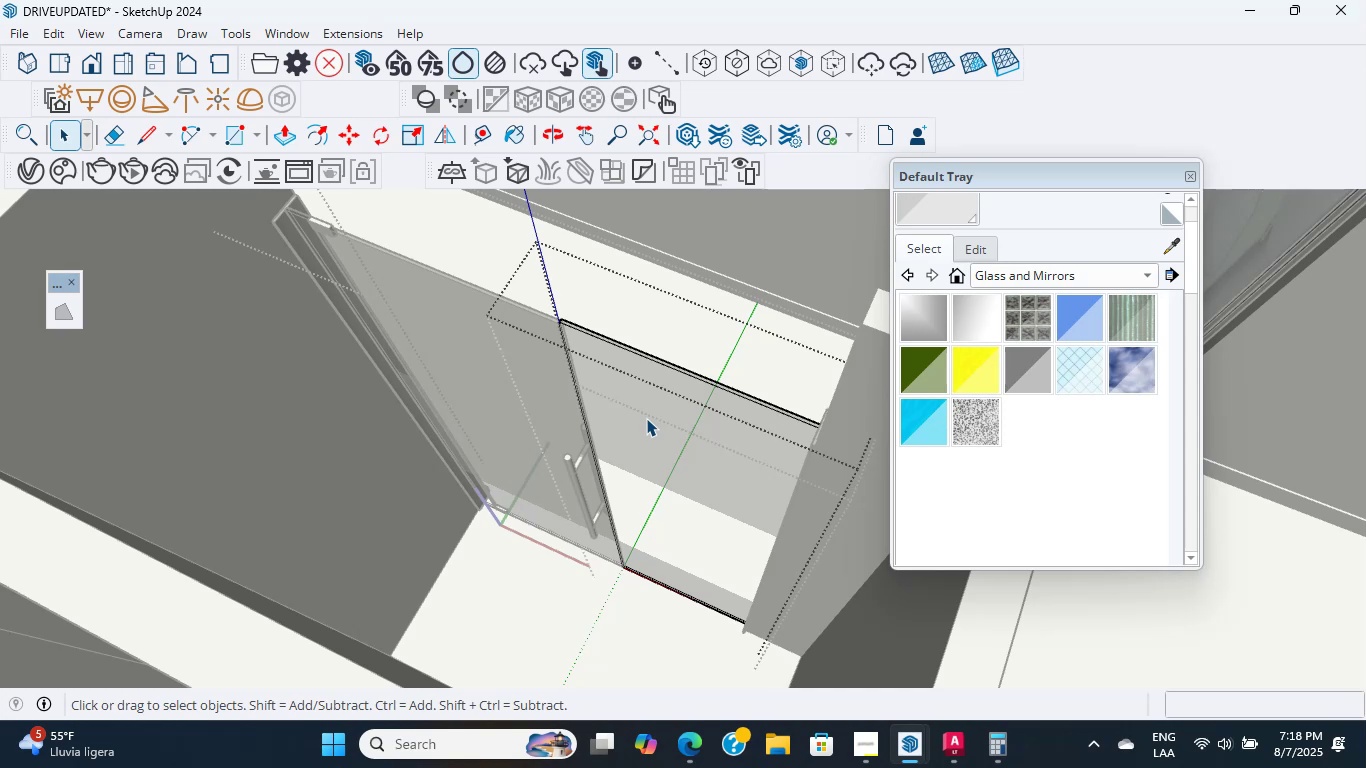 
left_click([948, 211])
 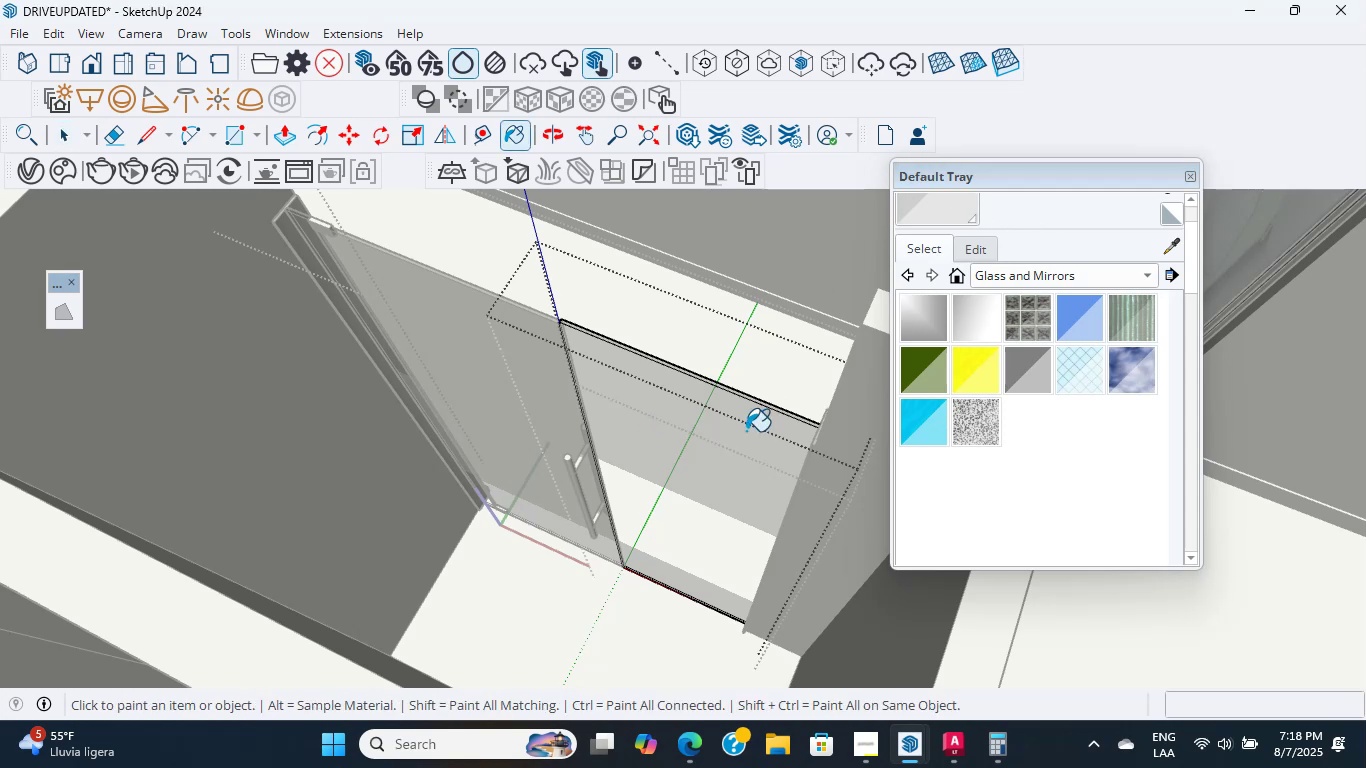 
left_click([736, 452])
 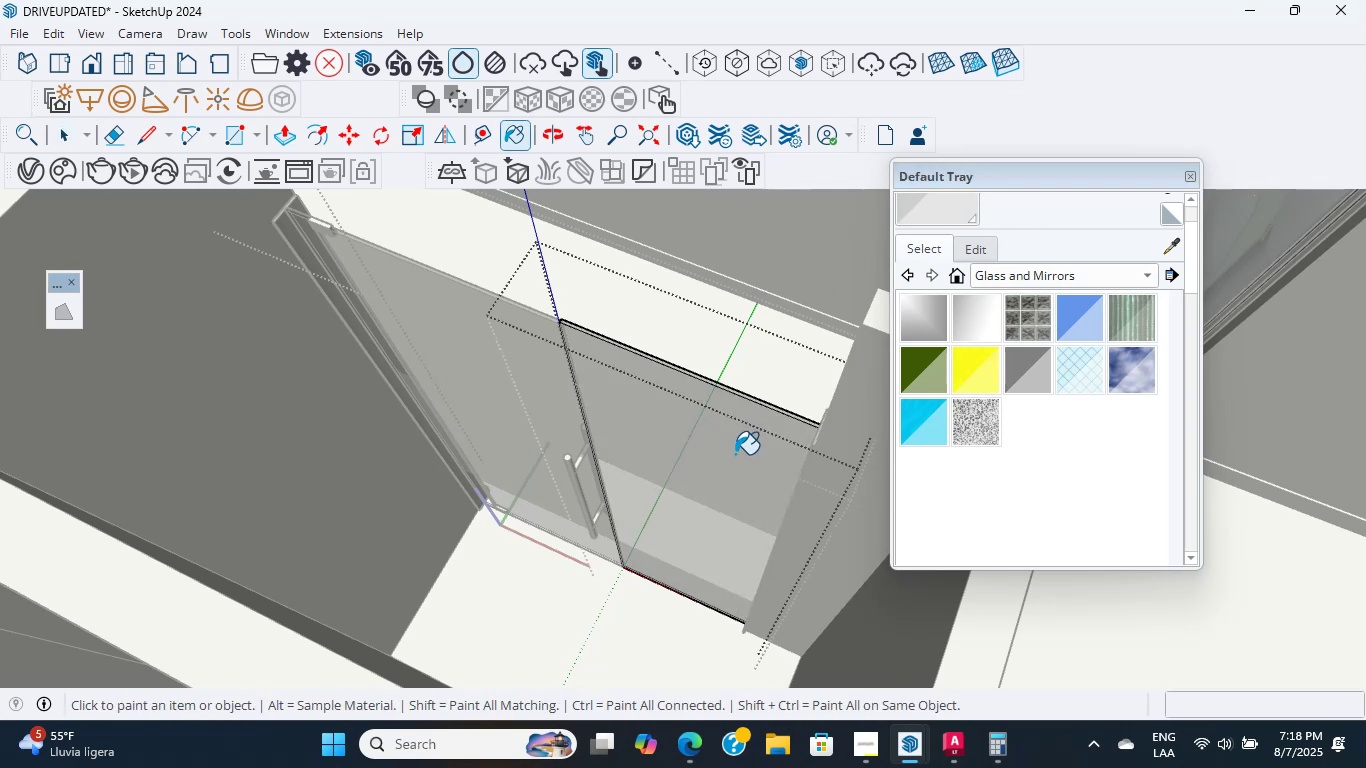 
scroll: coordinate [732, 456], scroll_direction: up, amount: 3.0
 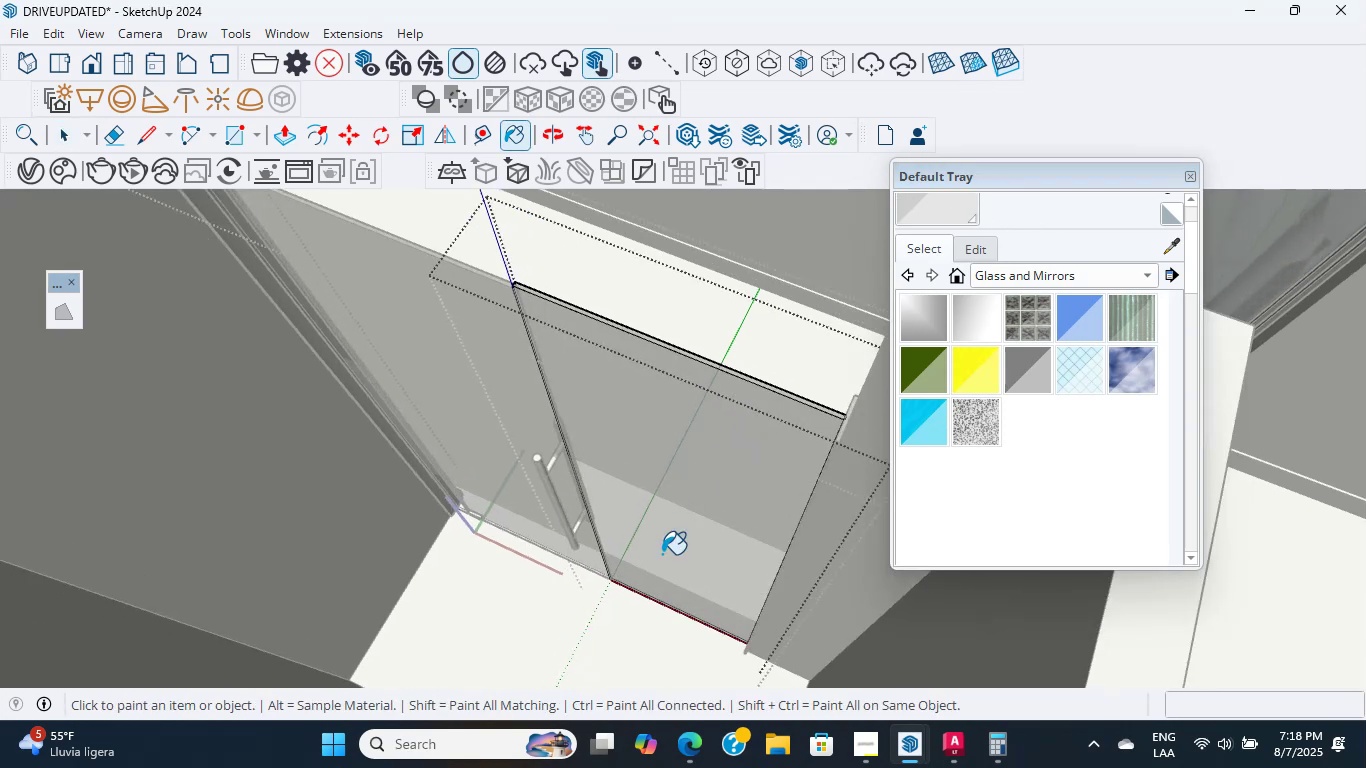 
double_click([662, 553])
 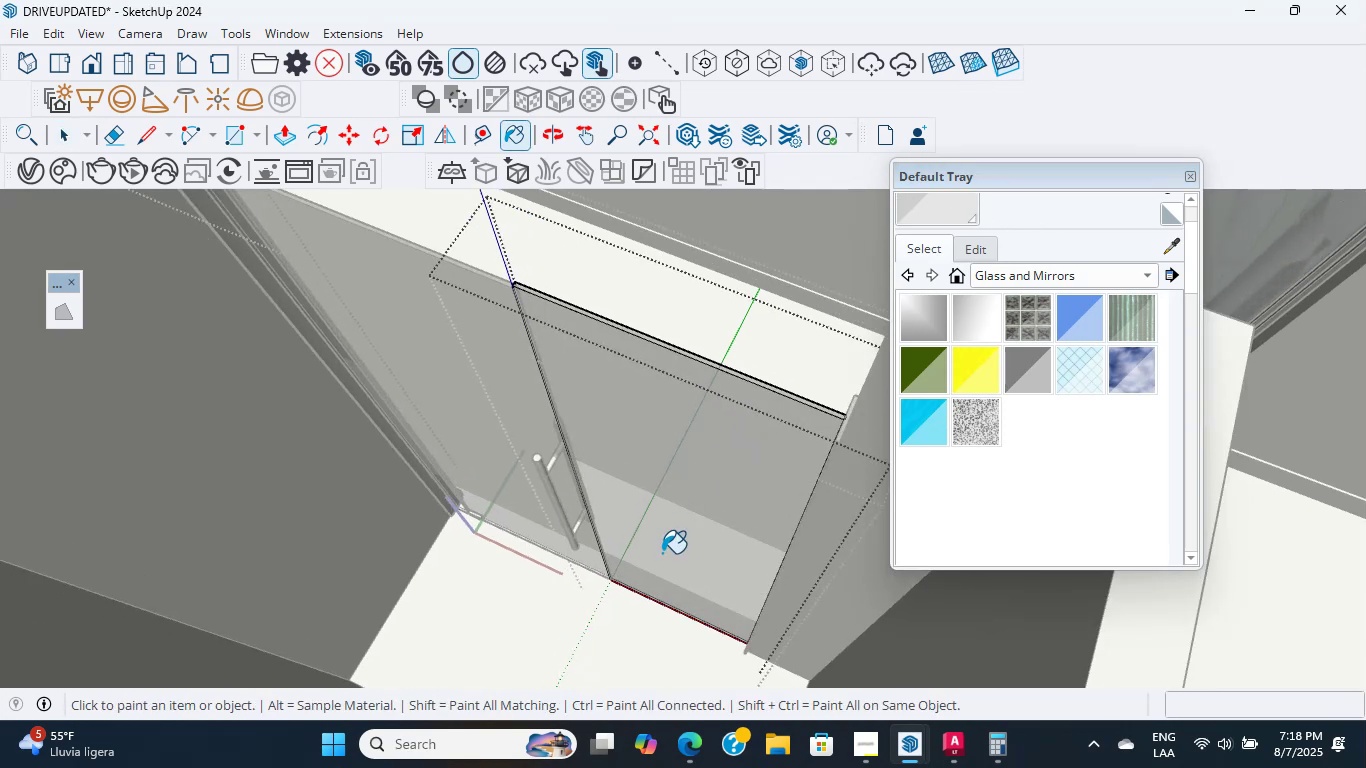 
triple_click([662, 553])
 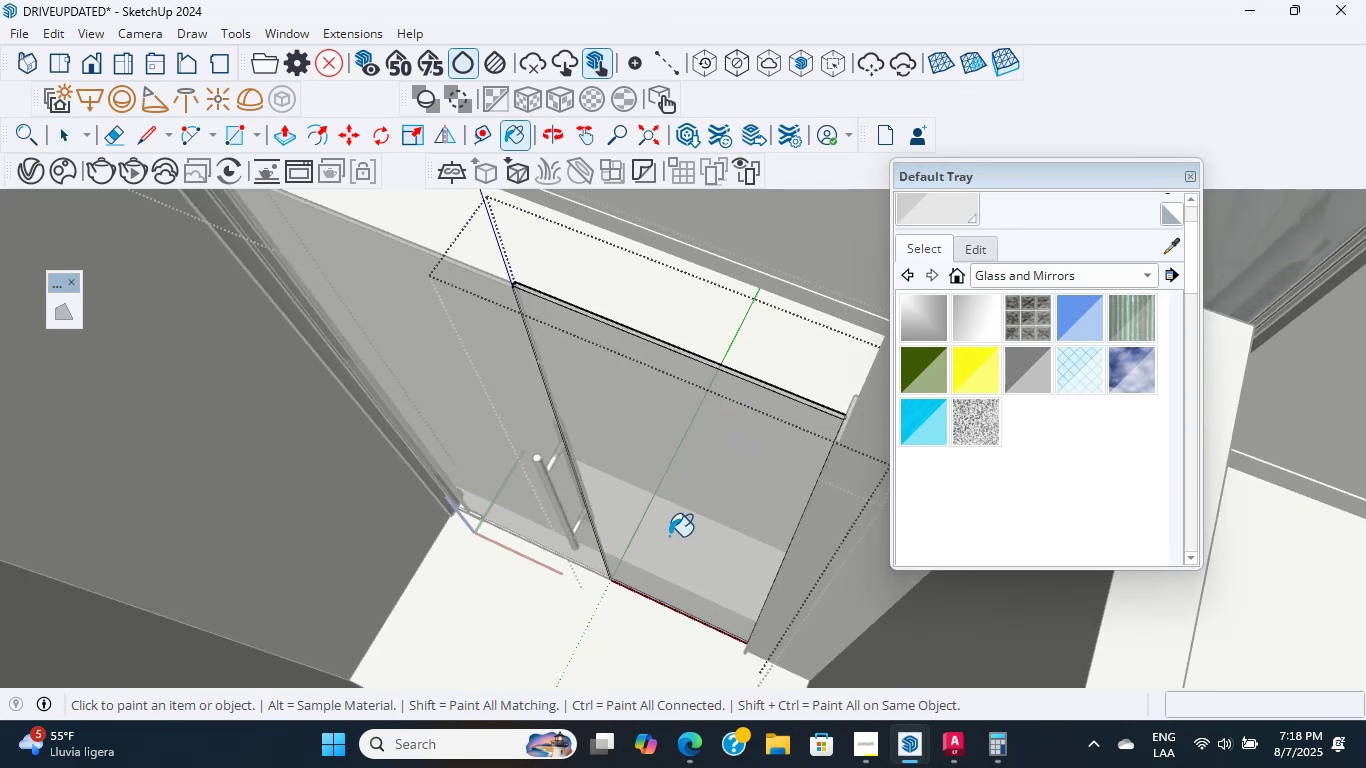 
scroll: coordinate [686, 480], scroll_direction: up, amount: 6.0
 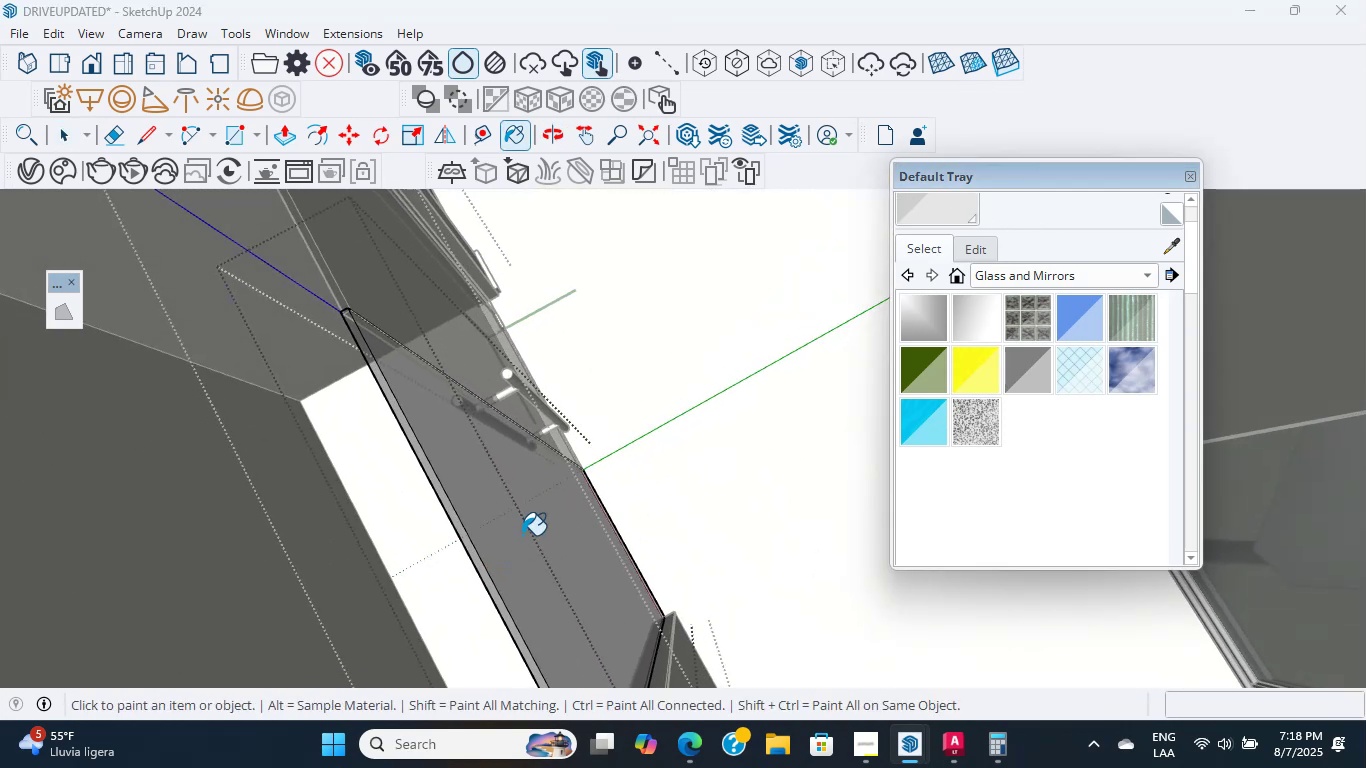 
double_click([525, 531])
 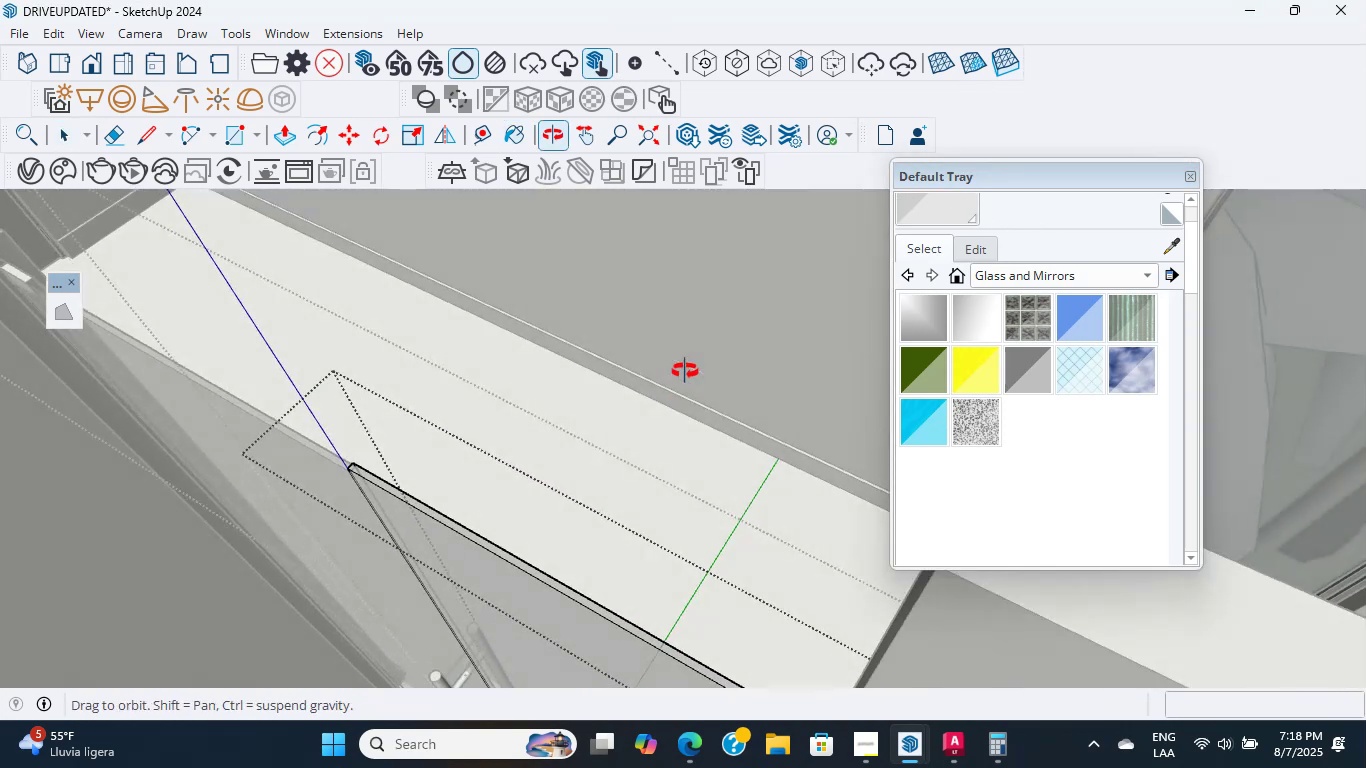 
scroll: coordinate [543, 495], scroll_direction: down, amount: 22.0
 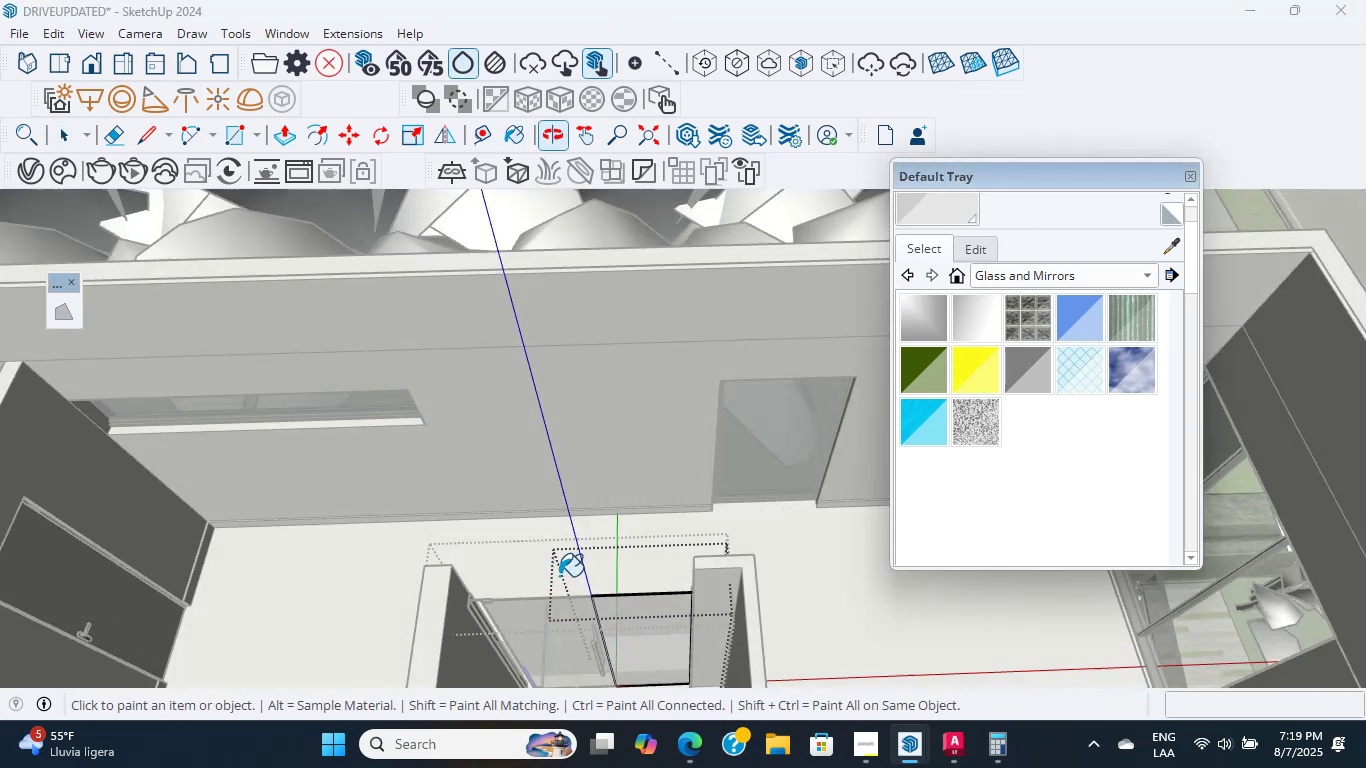 
scroll: coordinate [667, 624], scroll_direction: up, amount: 29.0
 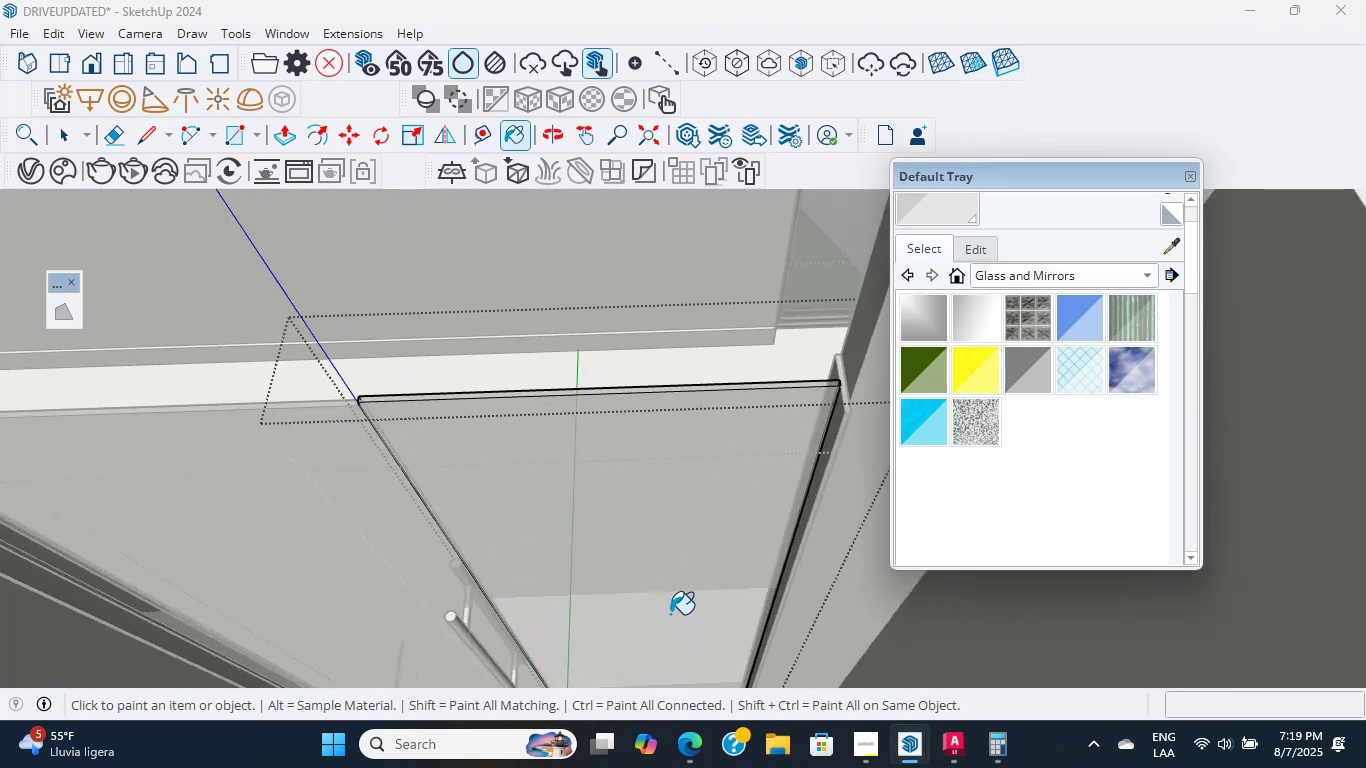 
double_click([670, 615])
 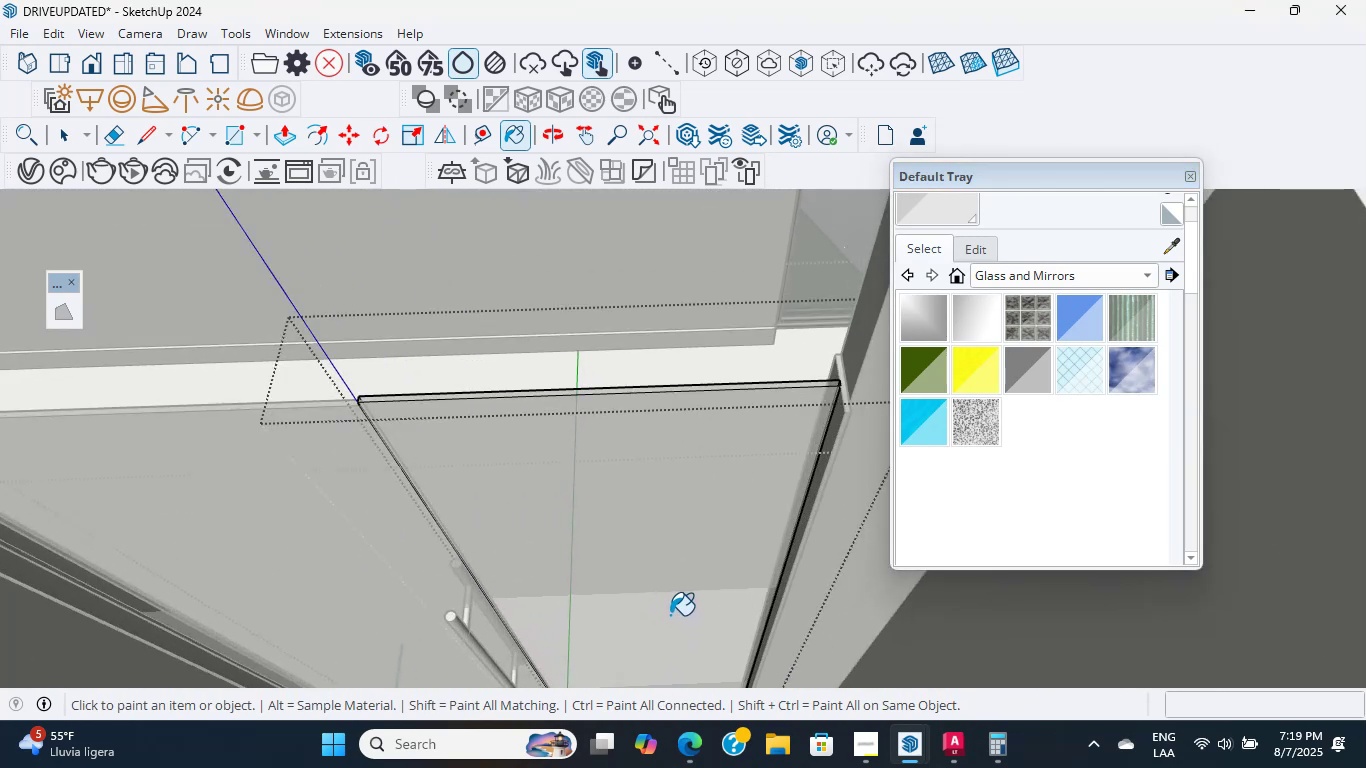 
triple_click([670, 615])
 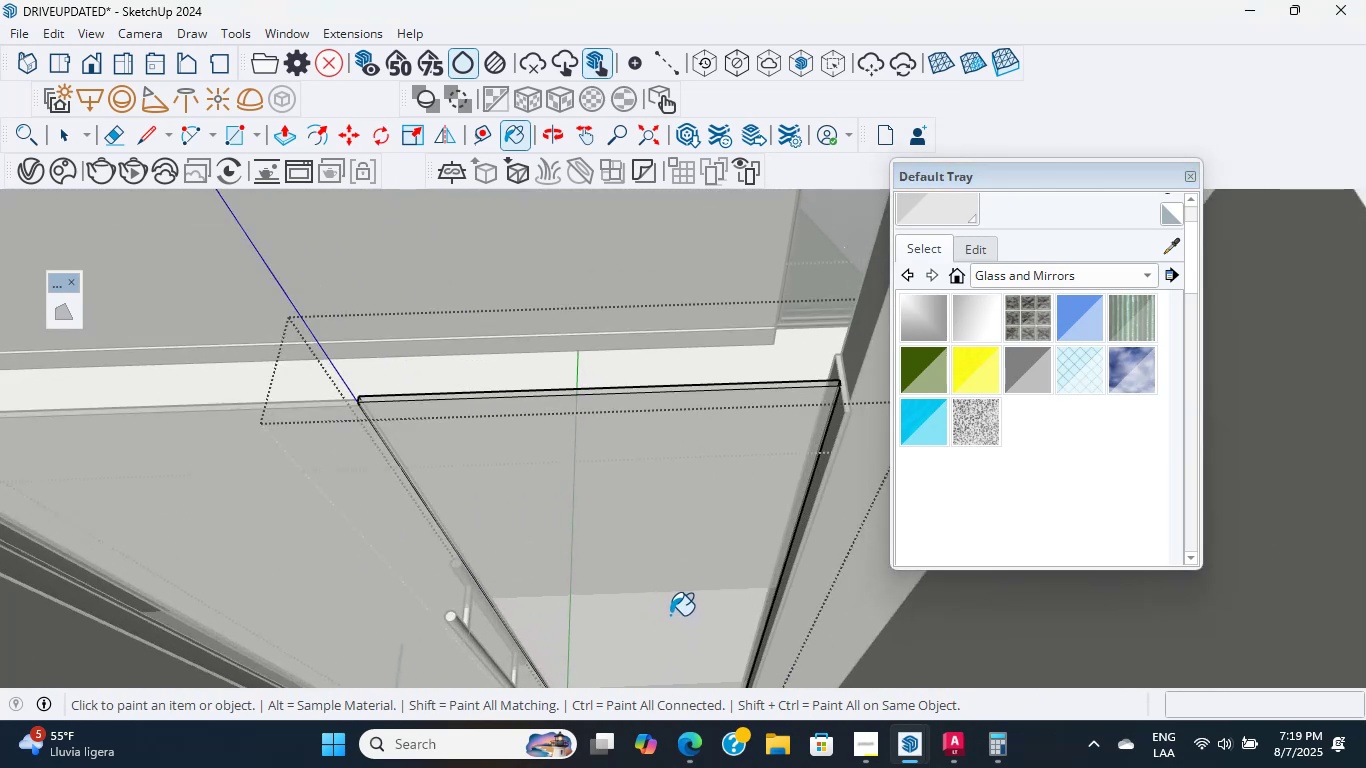 
triple_click([670, 615])
 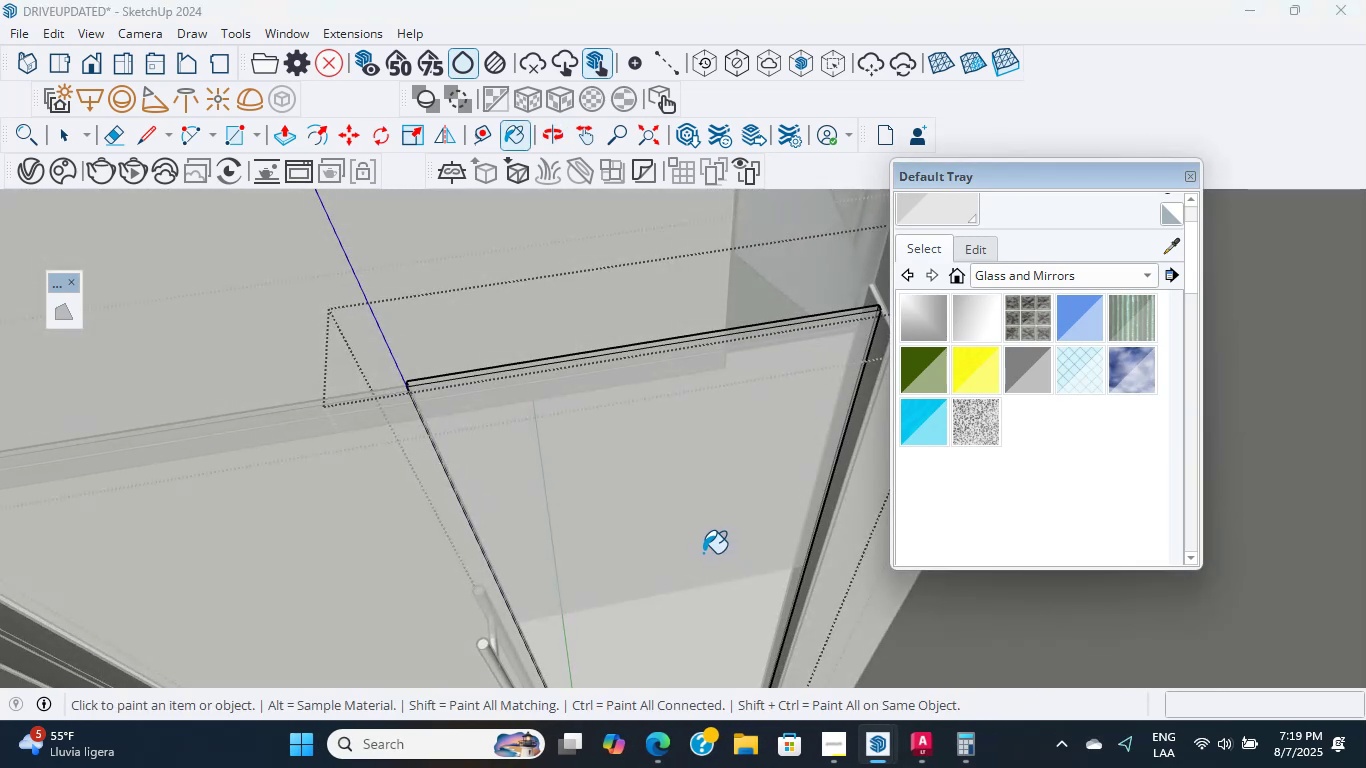 
wait(10.12)
 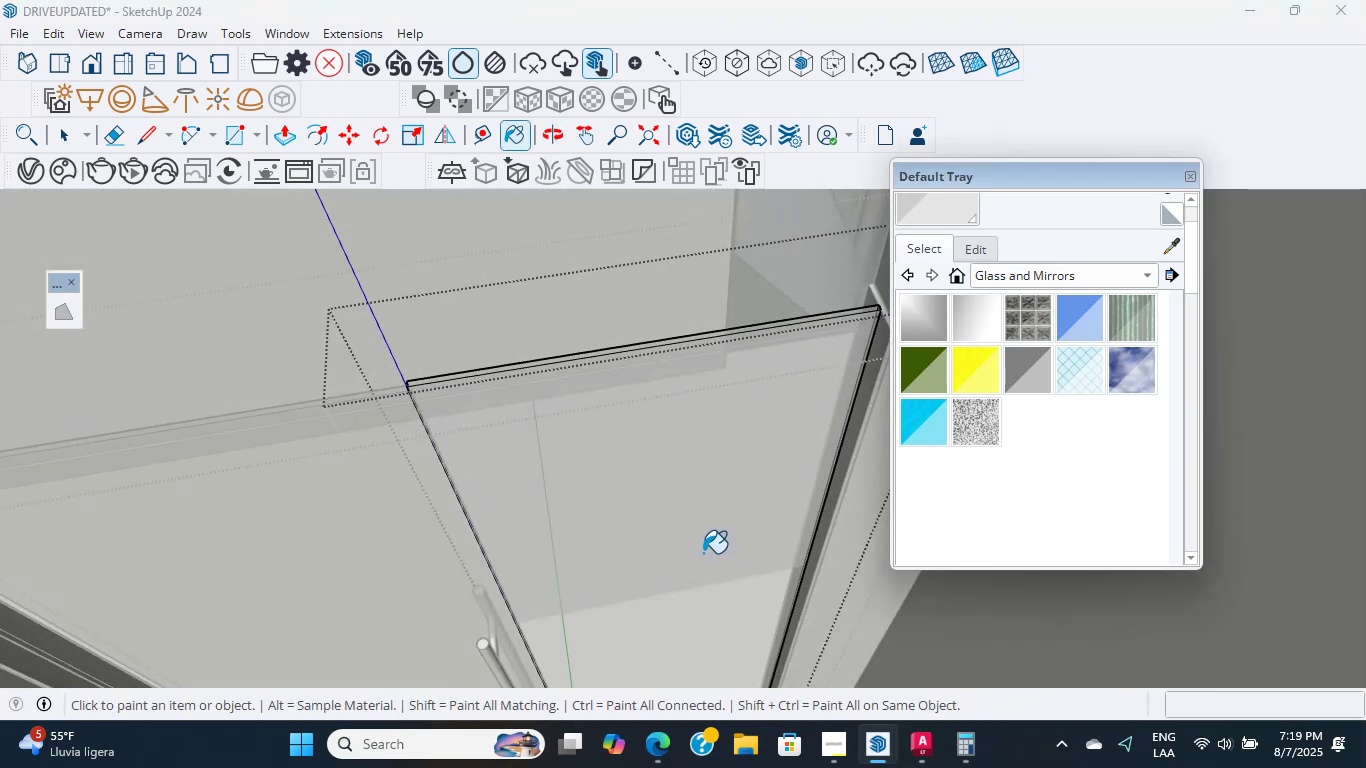 
scroll: coordinate [780, 469], scroll_direction: up, amount: 1.0
 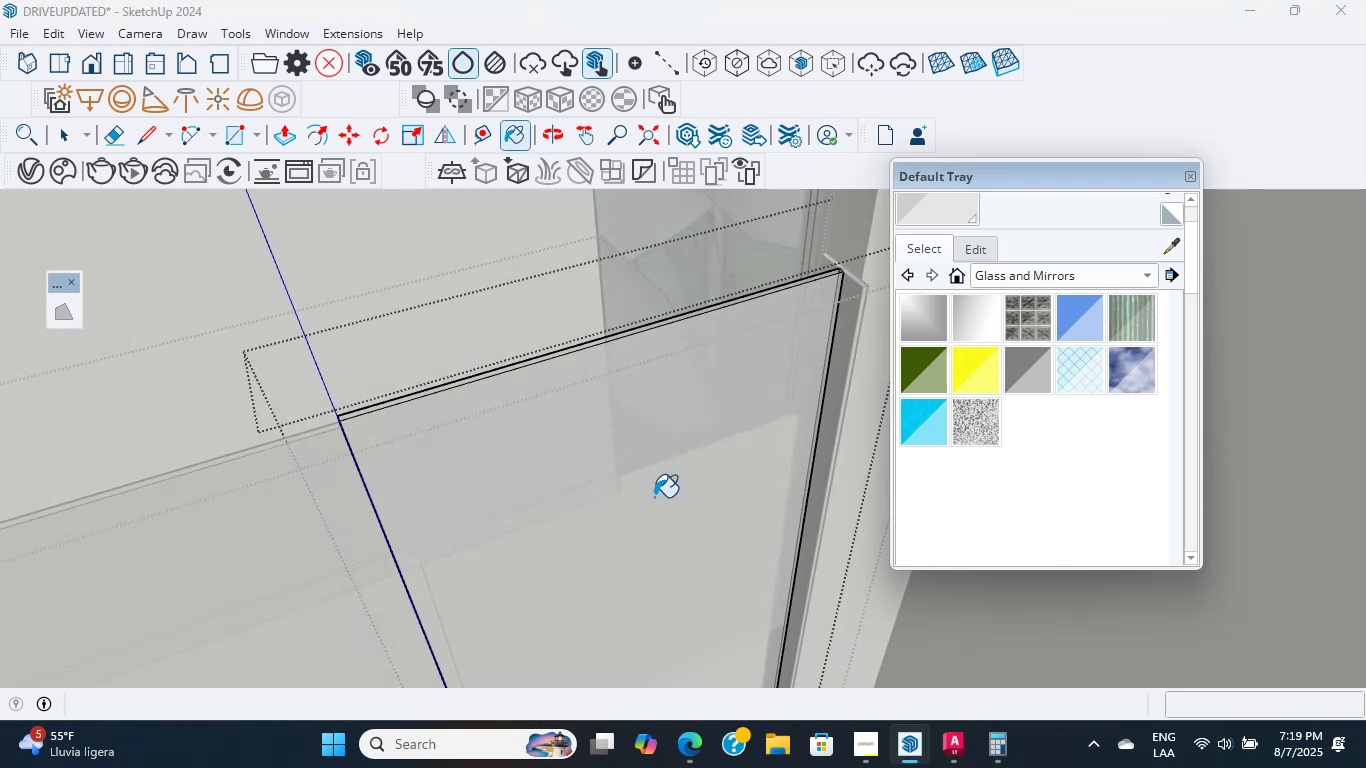 
wait(11.51)
 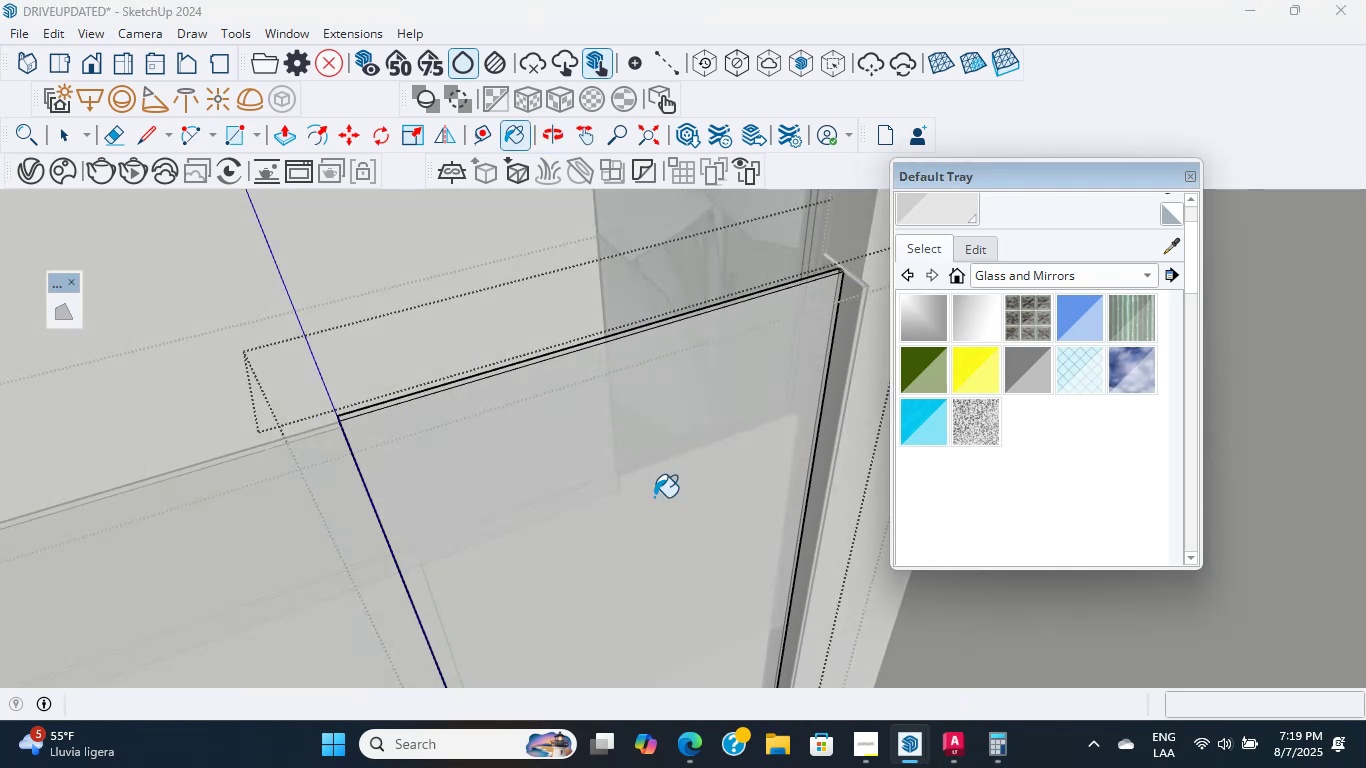 
scroll: coordinate [602, 539], scroll_direction: down, amount: 4.0
 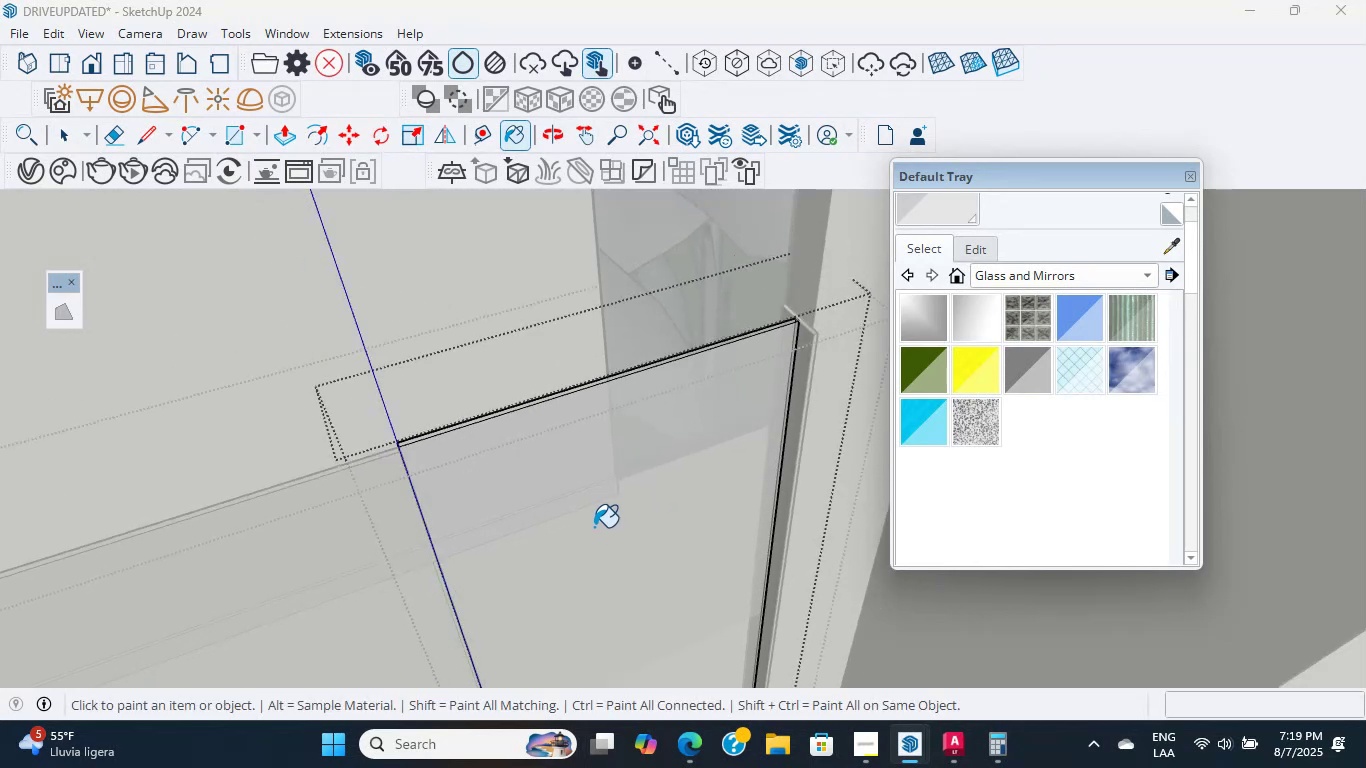 
key(Escape)
 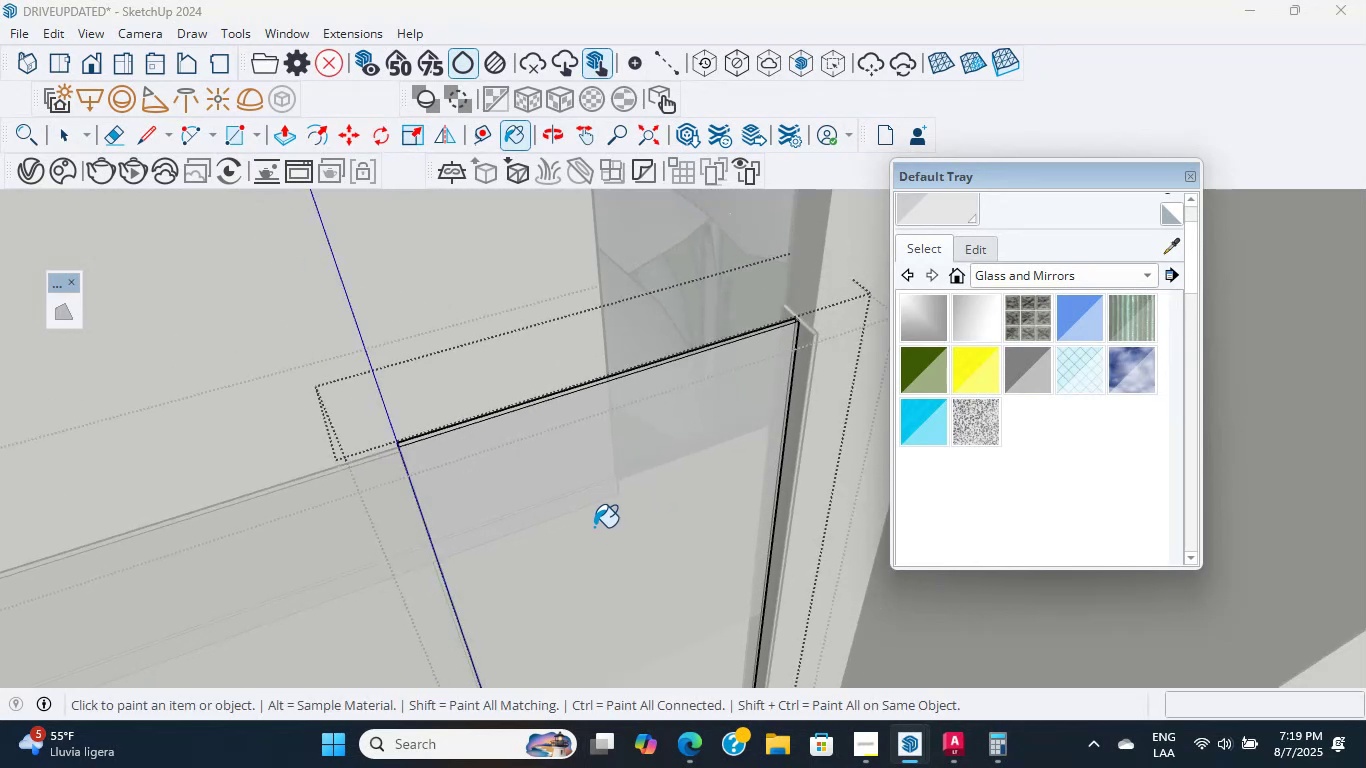 
scroll: coordinate [628, 569], scroll_direction: down, amount: 40.0
 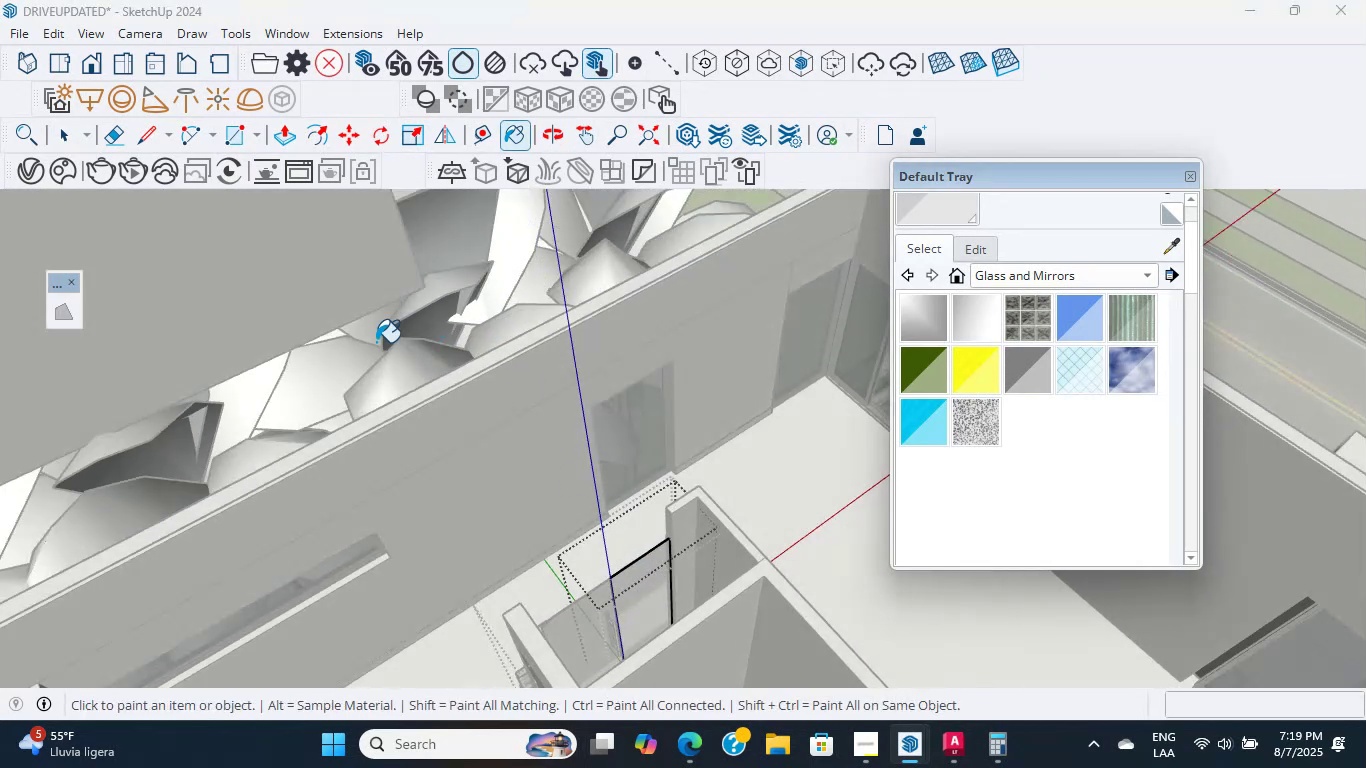 
key(Escape)
 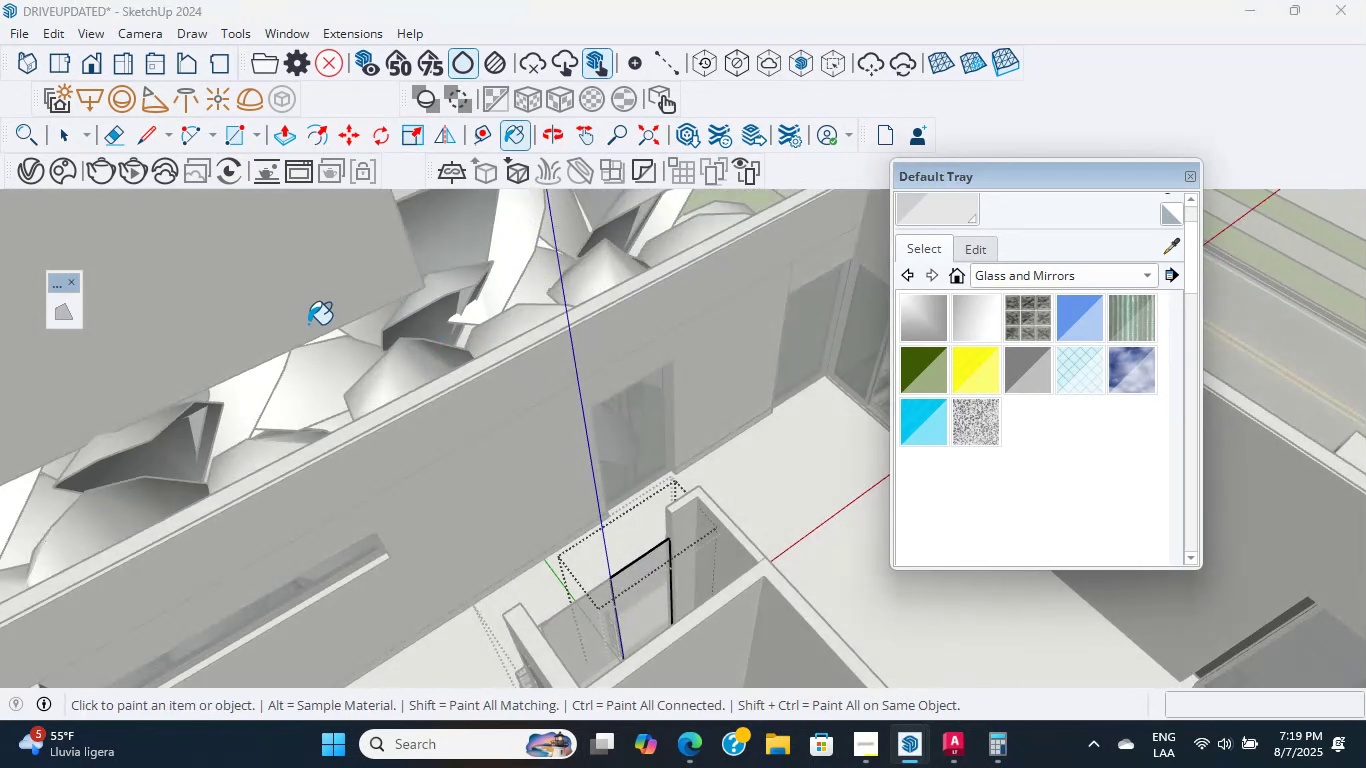 
left_click([56, 134])
 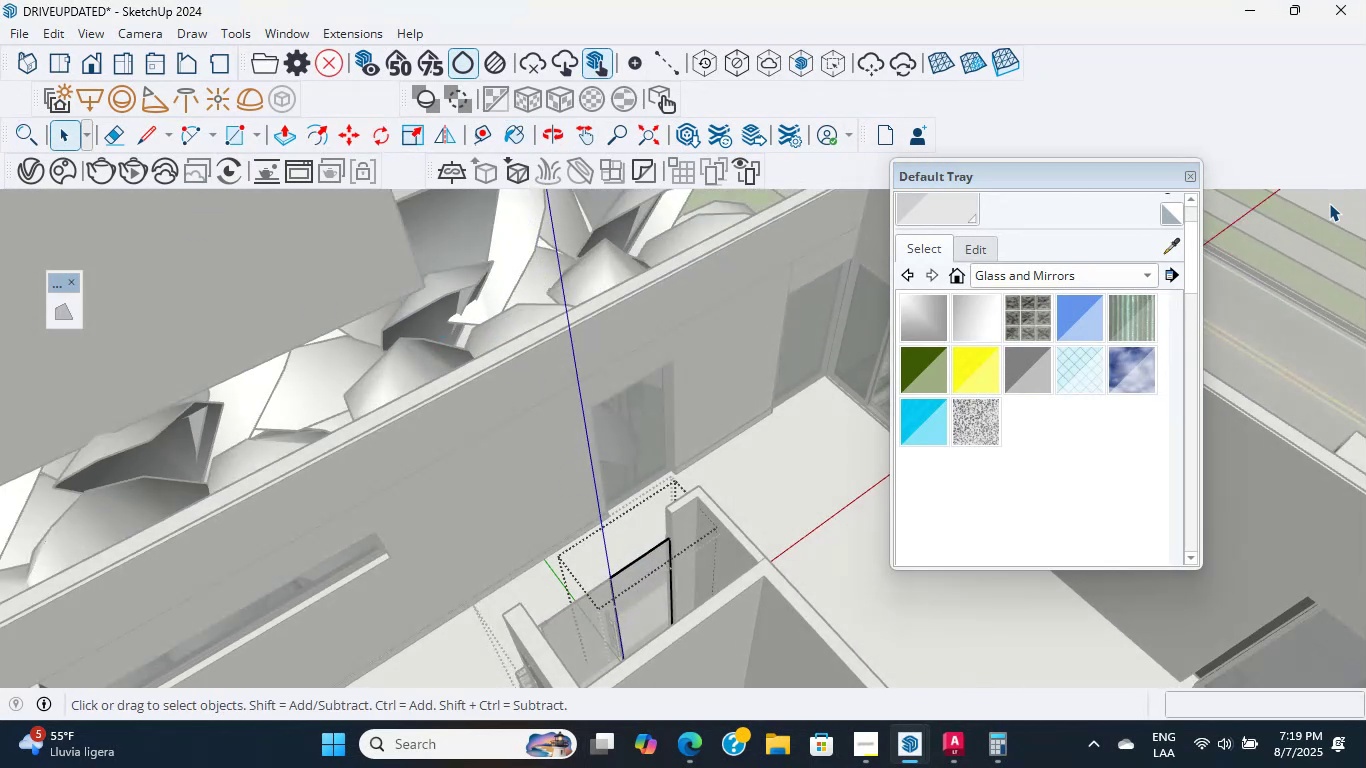 
double_click([1333, 203])
 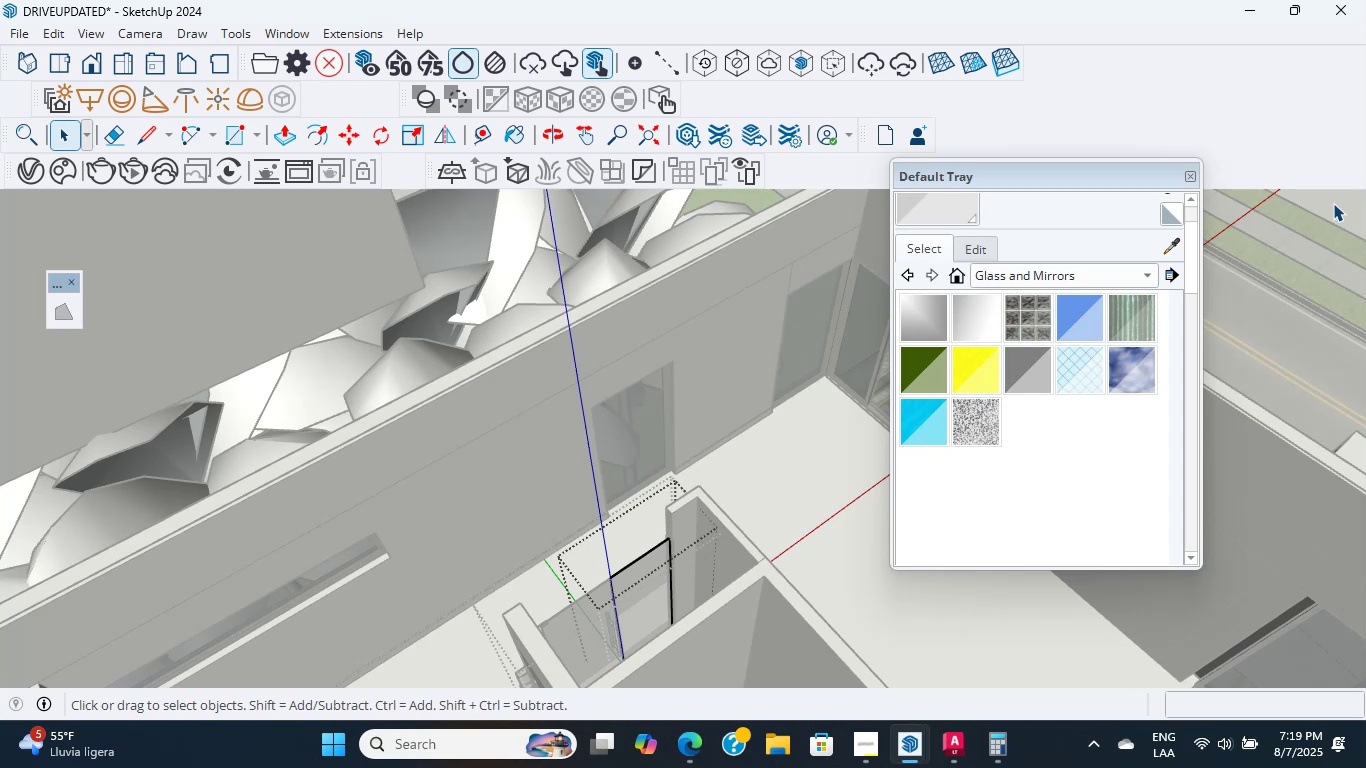 
triple_click([1333, 203])
 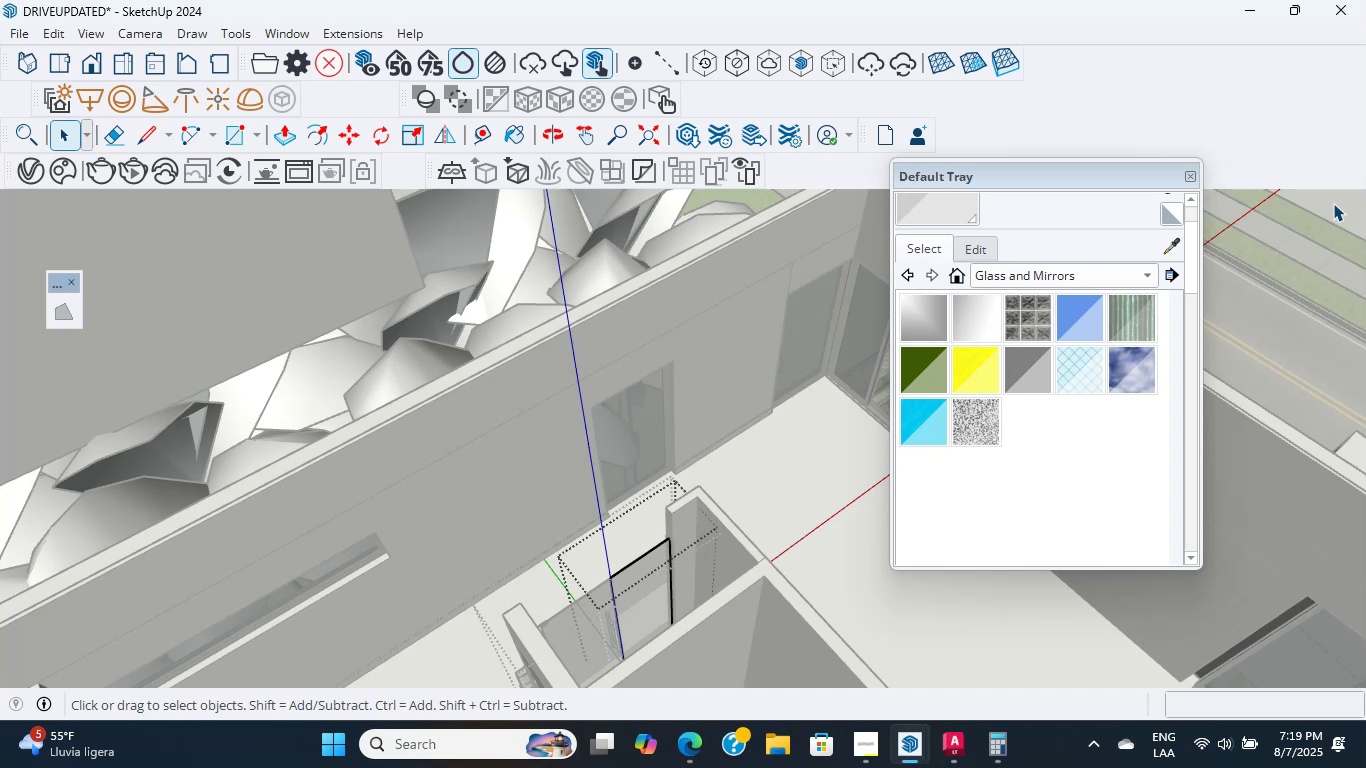 
triple_click([1333, 203])
 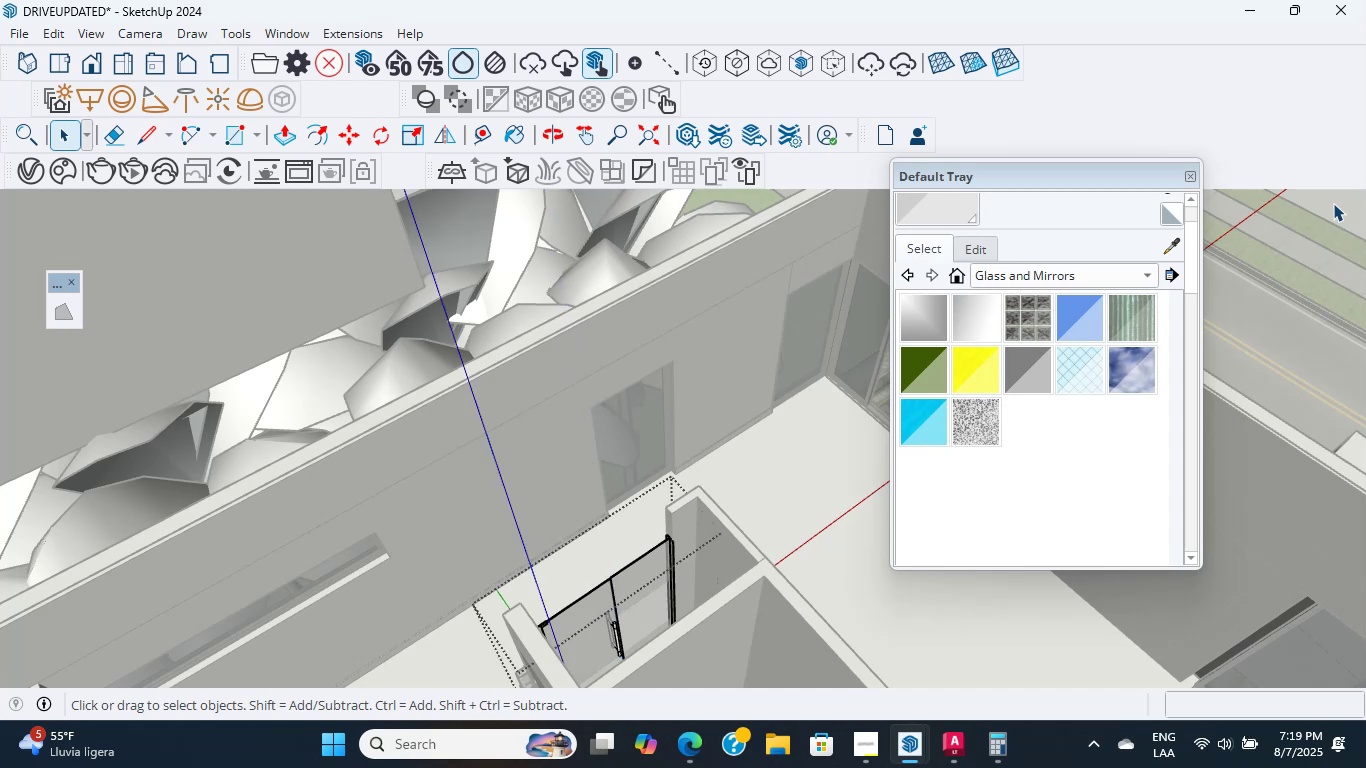 
triple_click([1333, 203])
 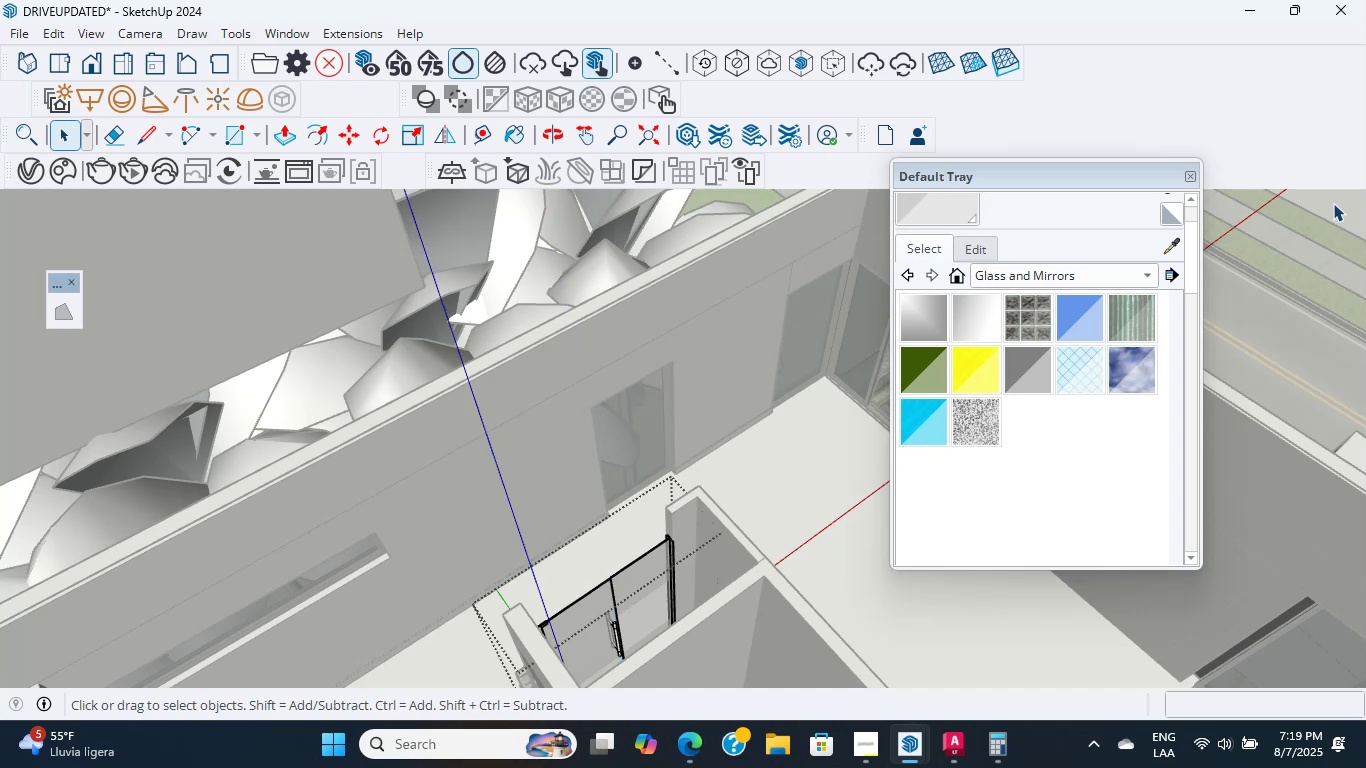 
triple_click([1333, 203])
 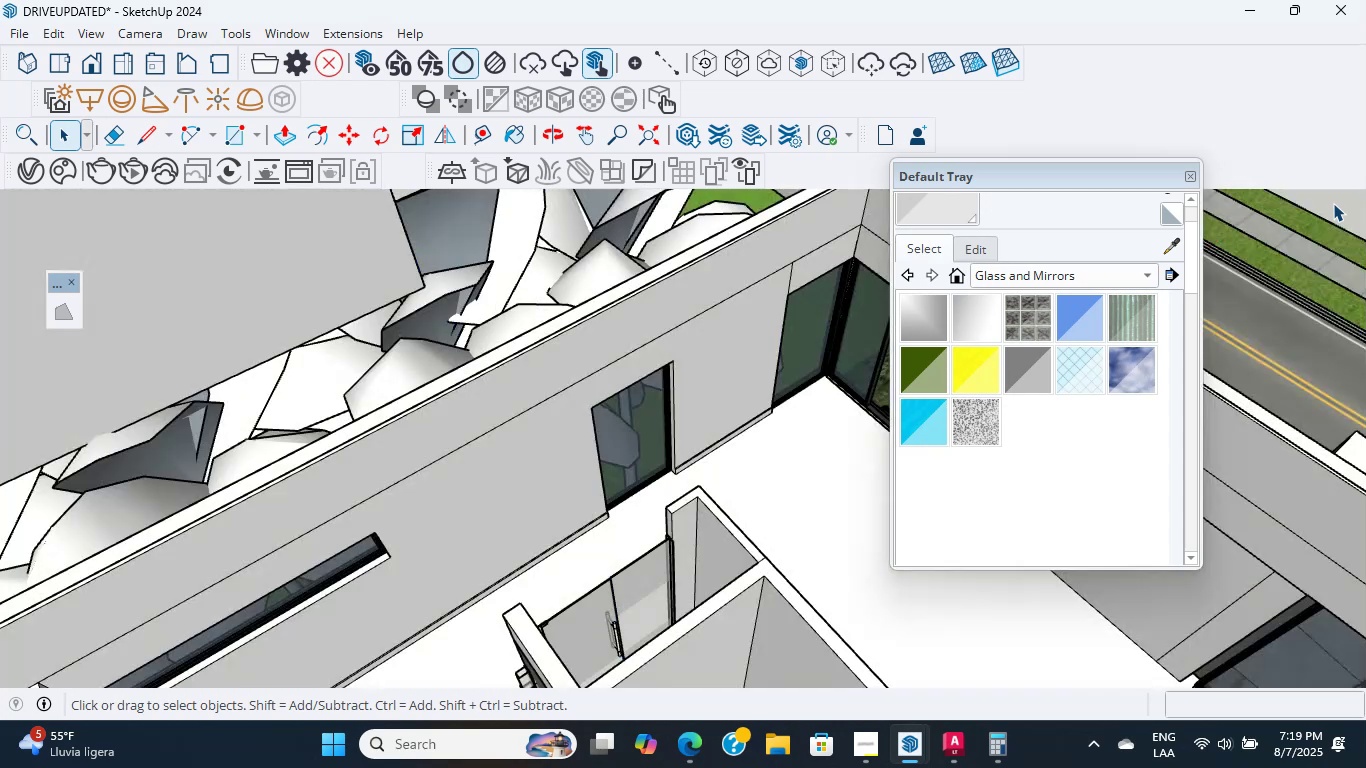 
triple_click([1333, 203])
 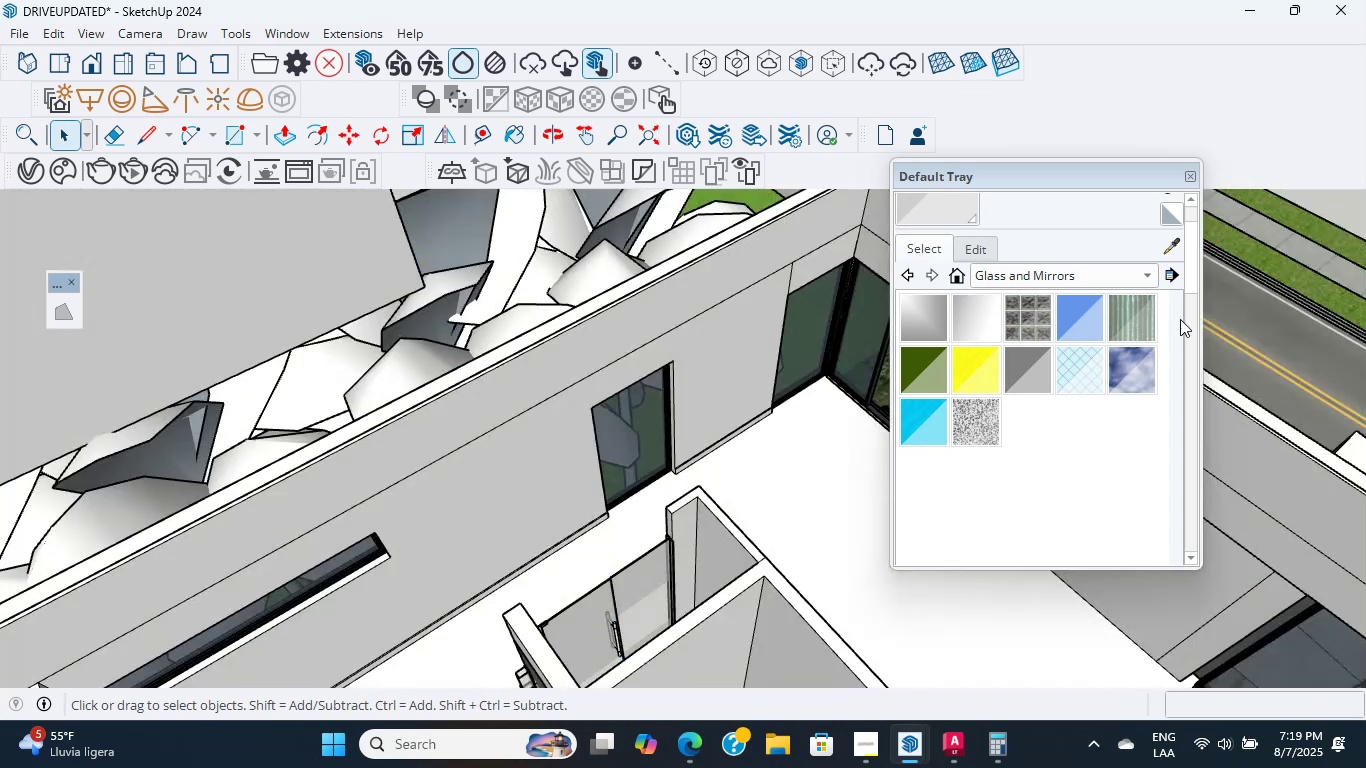 
scroll: coordinate [913, 613], scroll_direction: down, amount: 2.0
 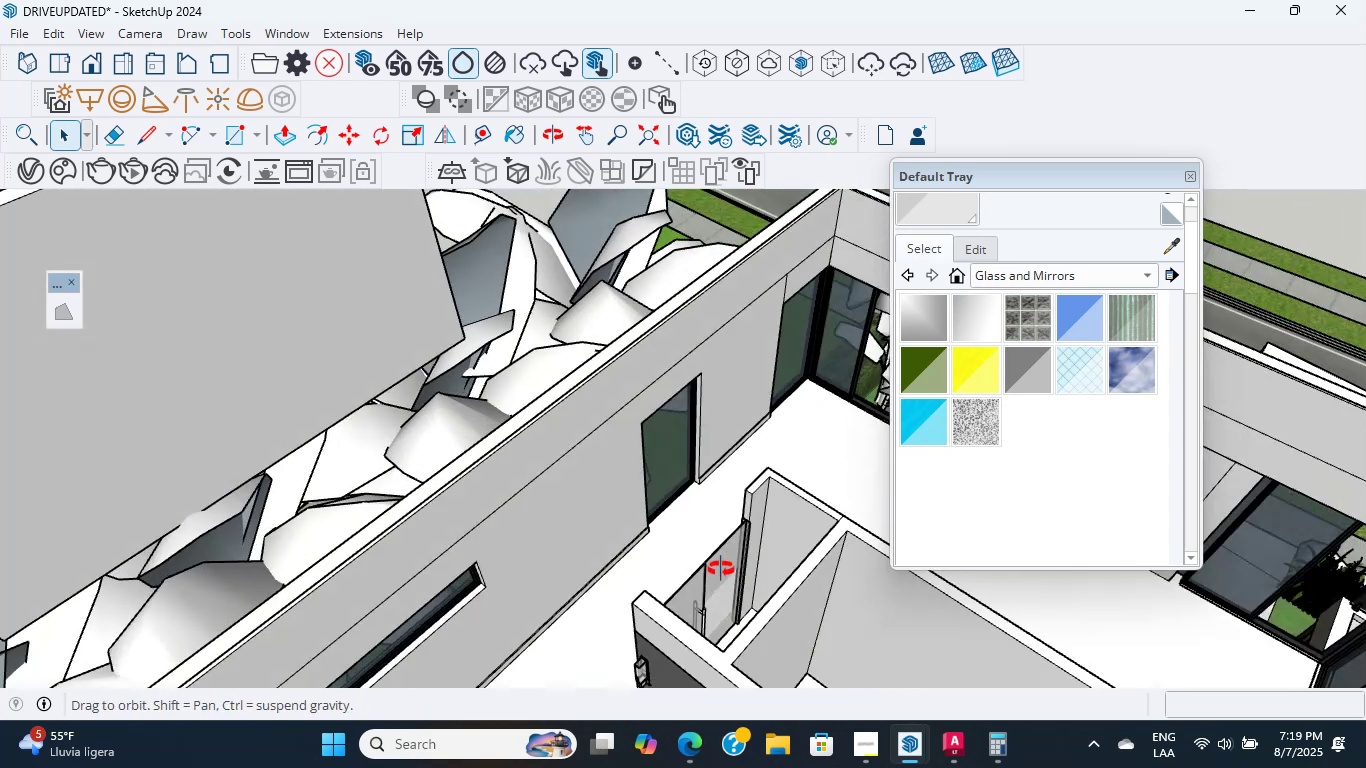 
hold_key(key=ShiftLeft, duration=0.73)
scroll: coordinate [953, 437], scroll_direction: up, amount: 36.0
 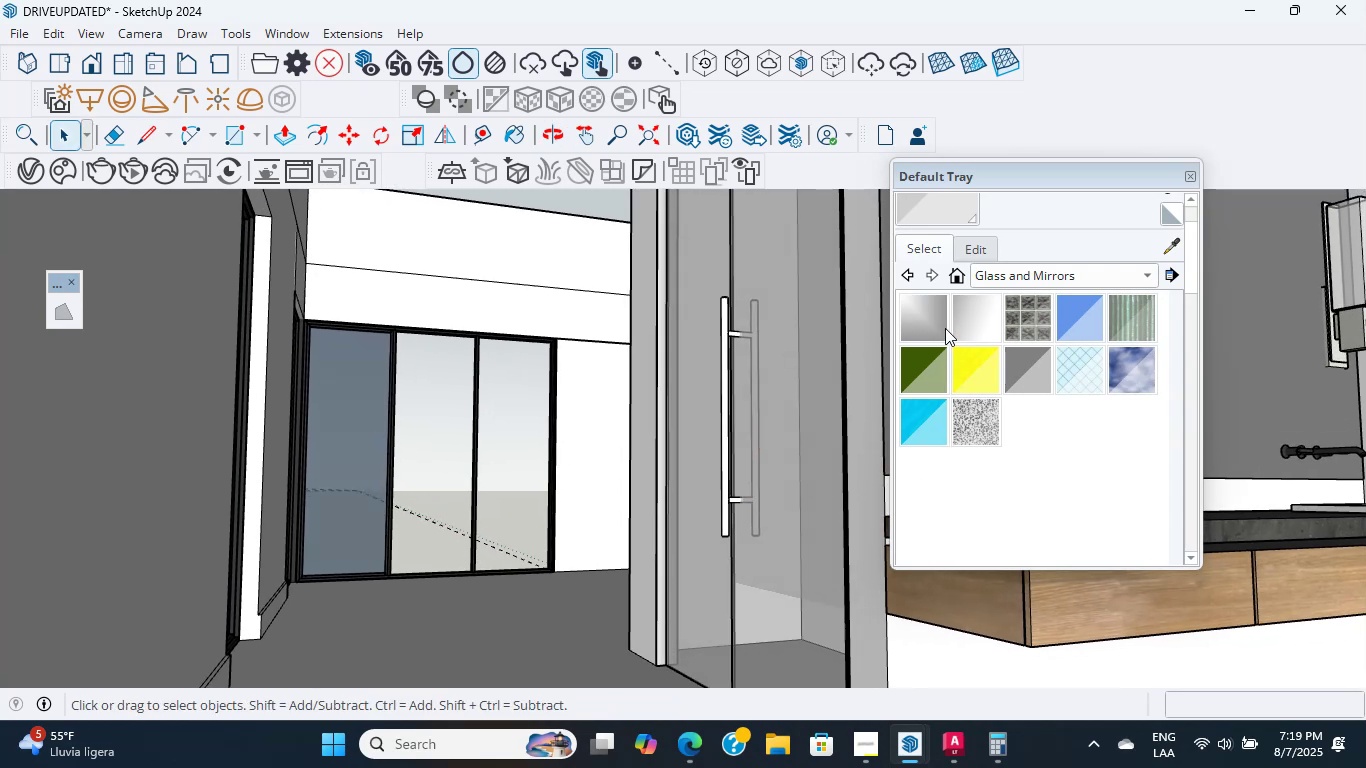 
left_click([930, 318])
 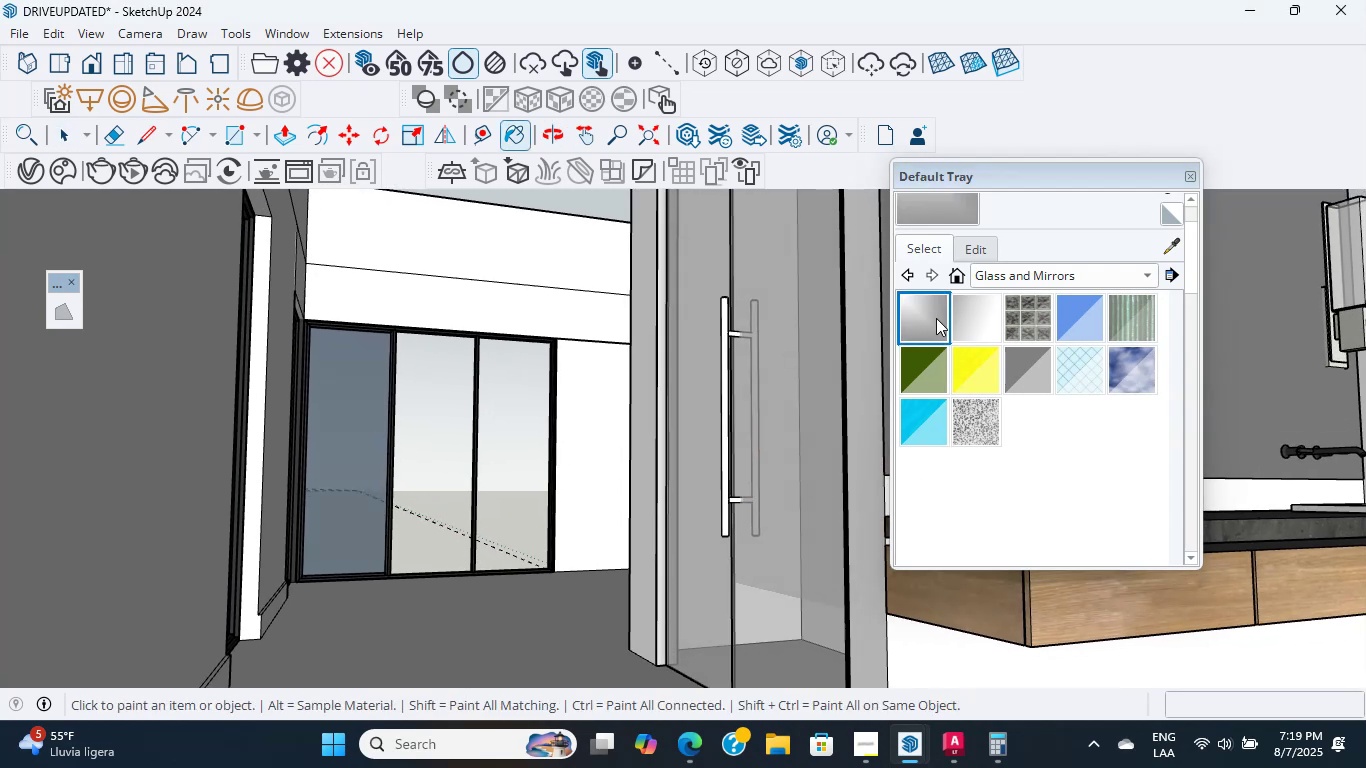 
left_click([963, 319])
 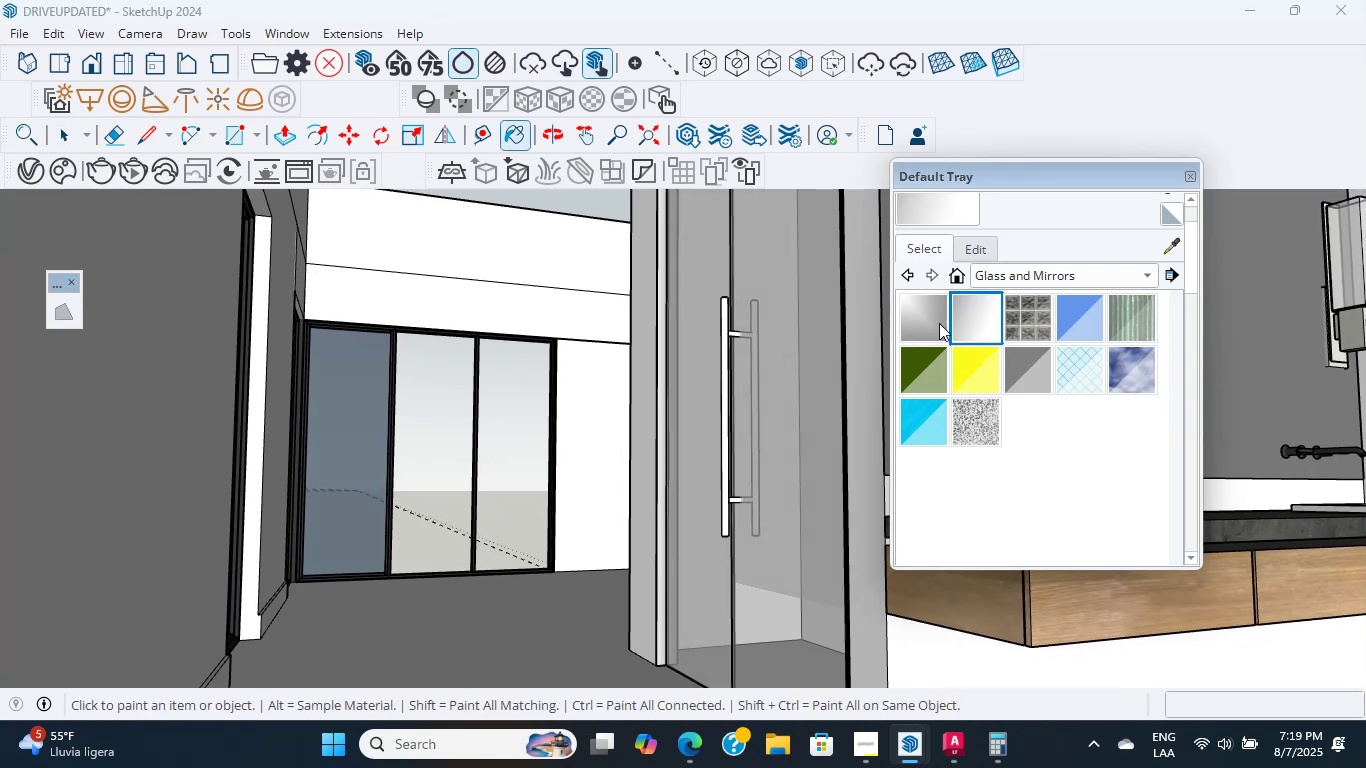 
left_click([921, 318])
 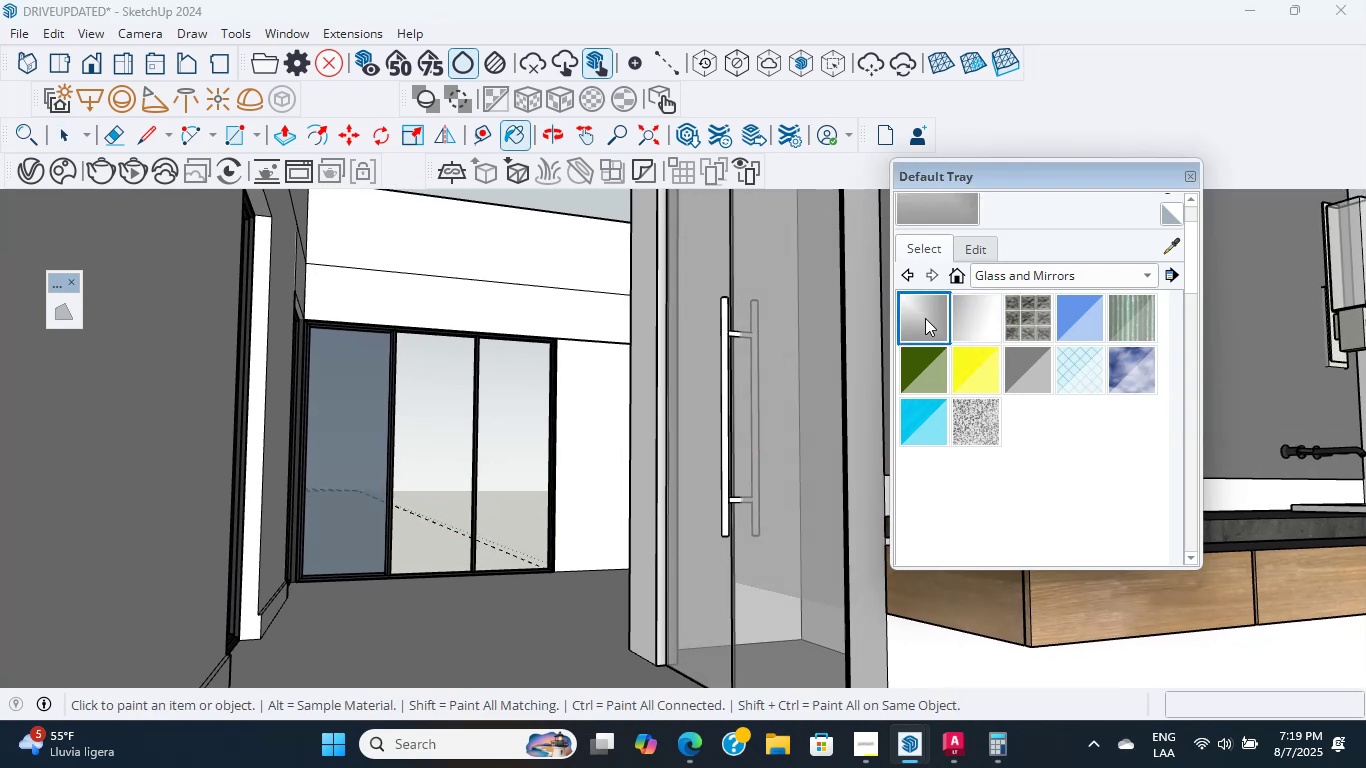 
scroll: coordinate [990, 229], scroll_direction: up, amount: 11.0
 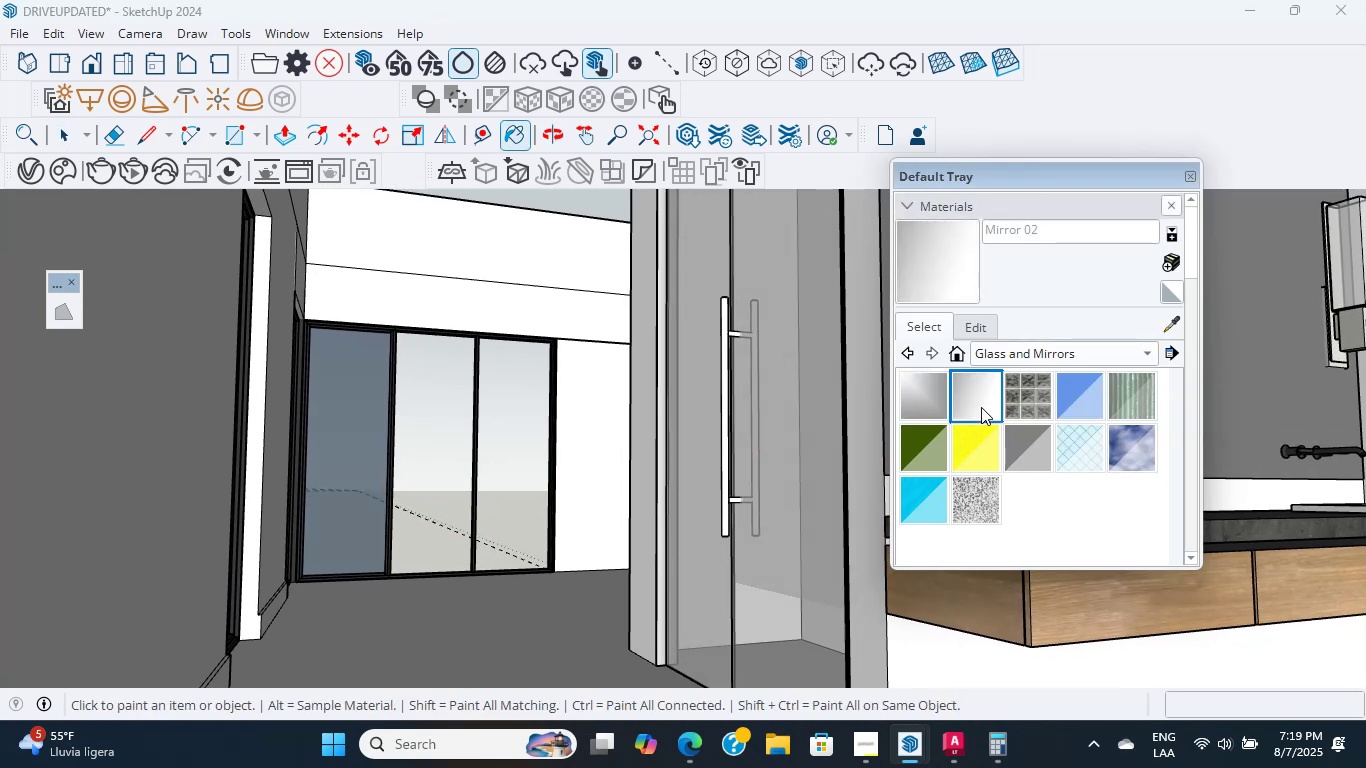 
double_click([1034, 467])
 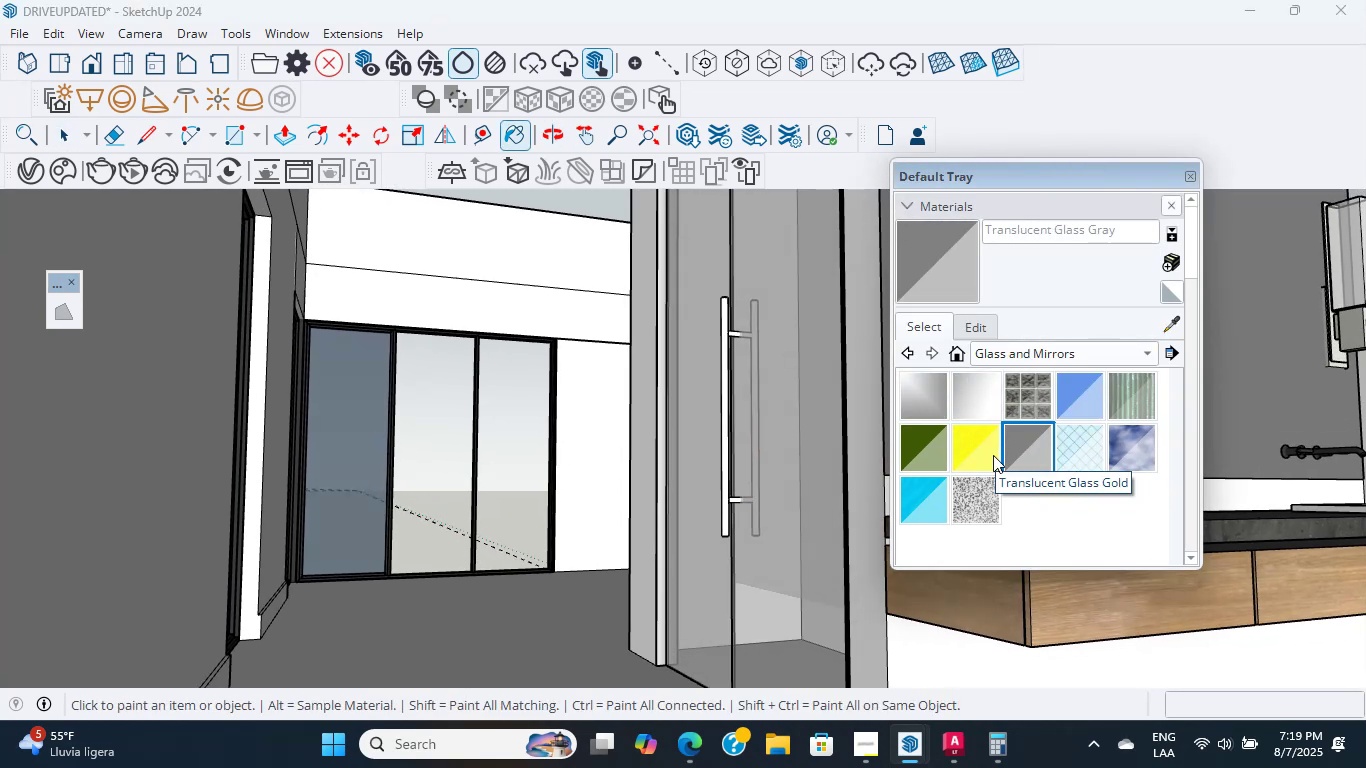 
left_click([981, 406])
 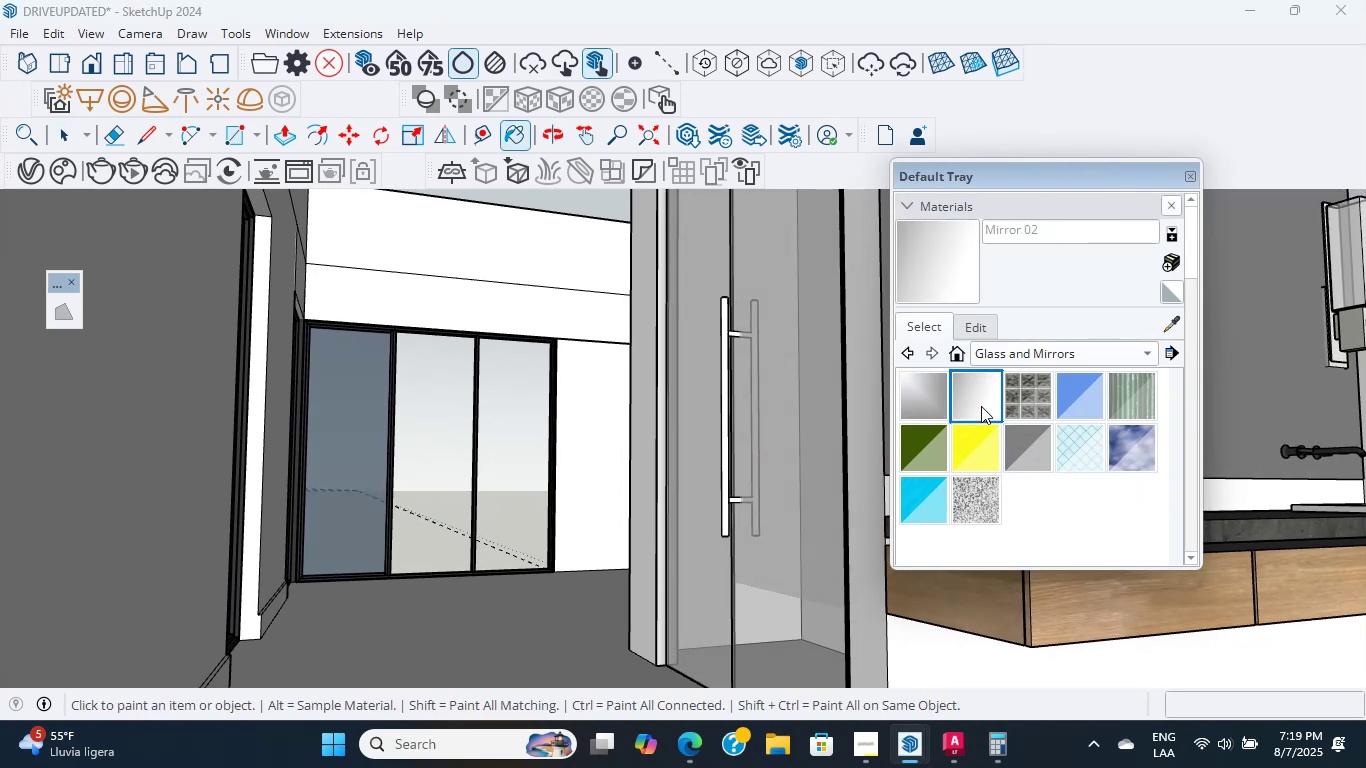 
left_click([915, 401])
 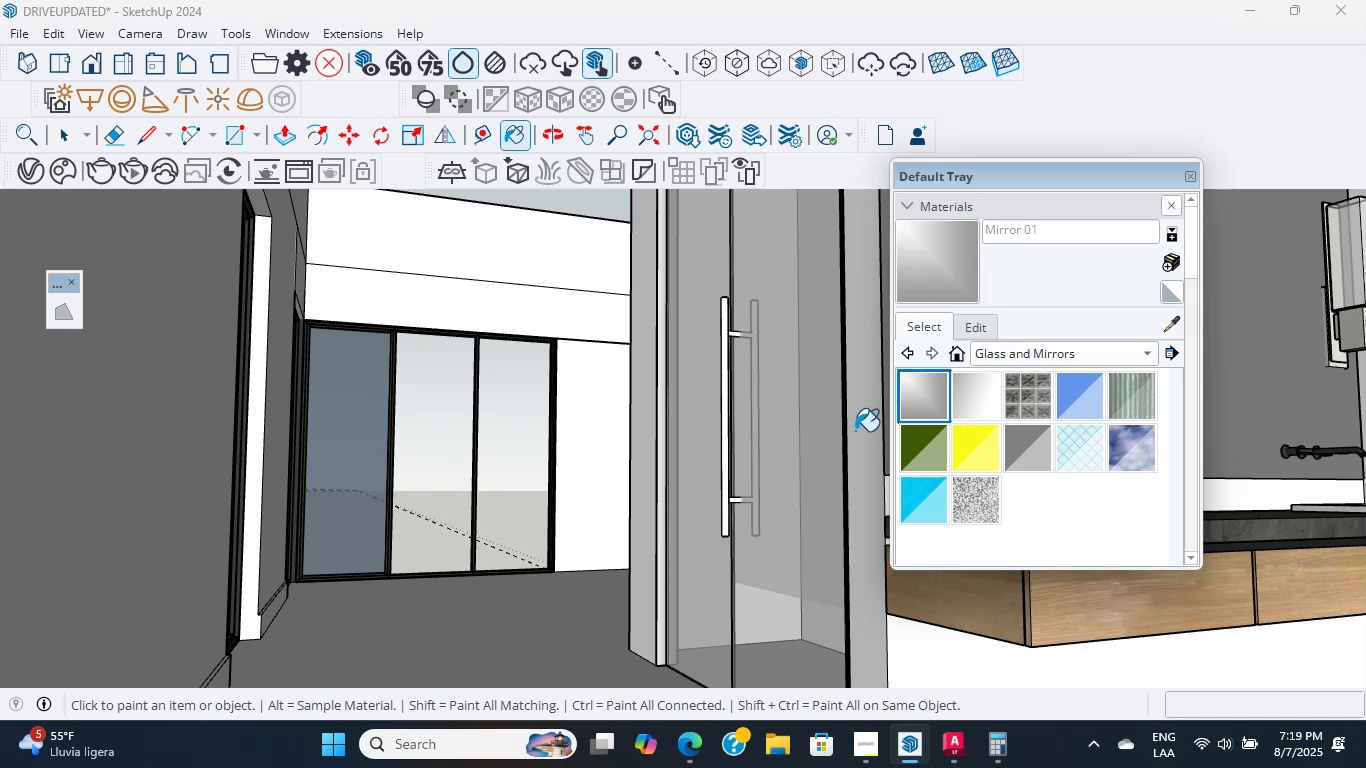 
scroll: coordinate [643, 466], scroll_direction: down, amount: 2.0
 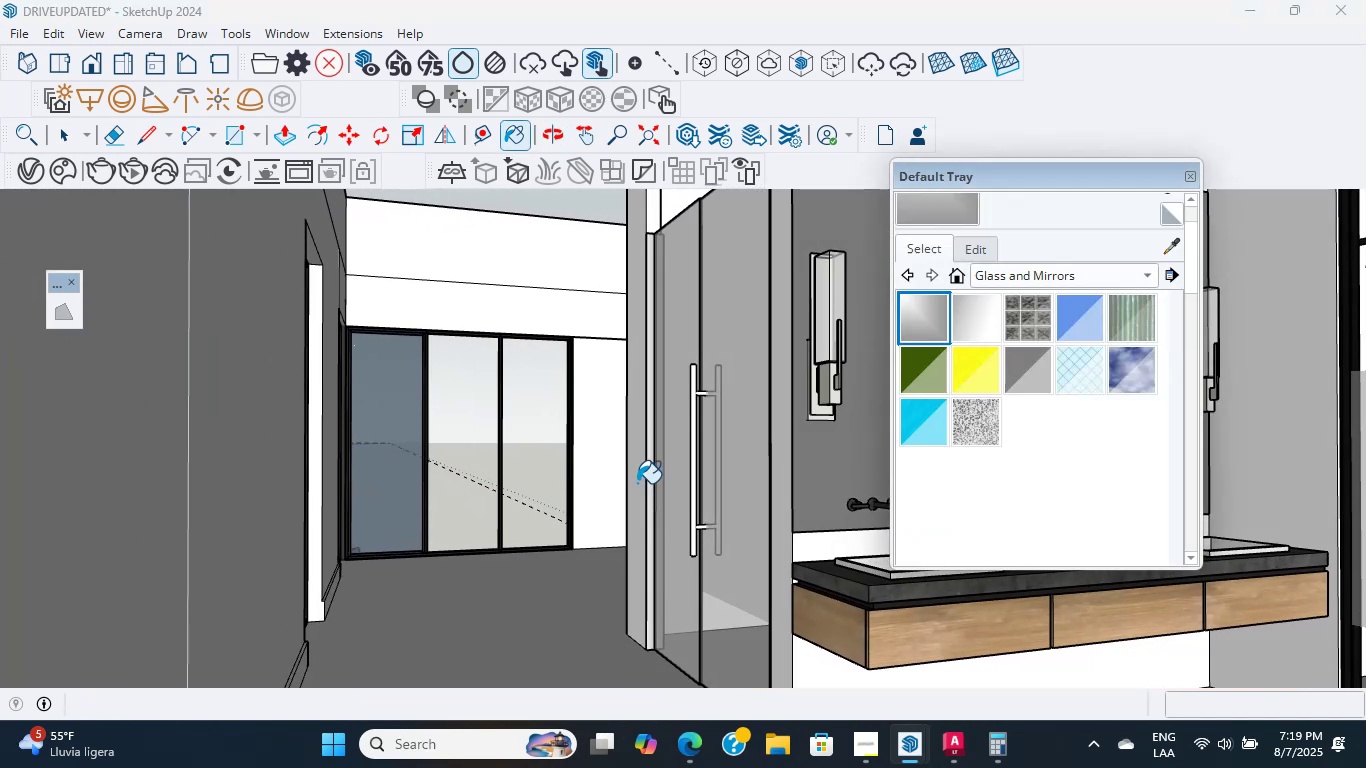 
scroll: coordinate [684, 503], scroll_direction: up, amount: 9.0
 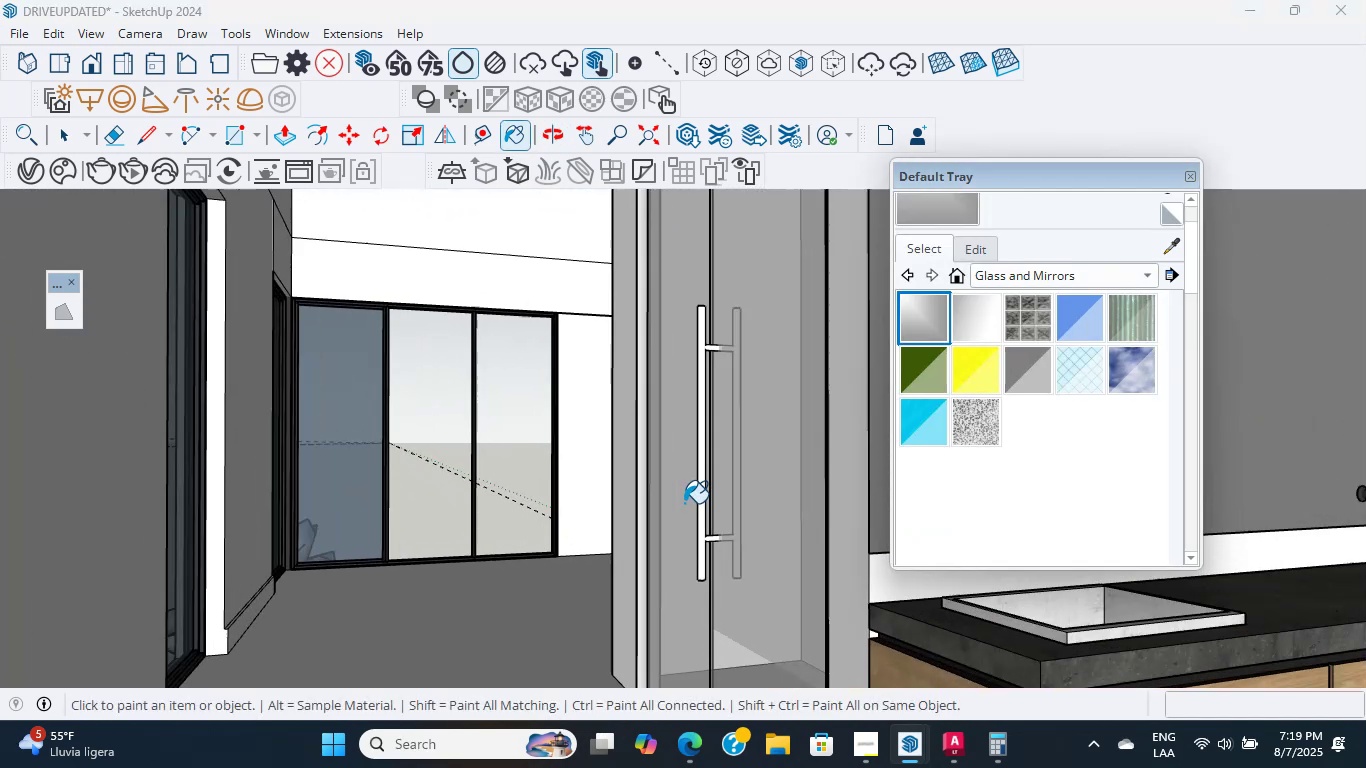 
hold_key(key=ShiftLeft, duration=0.3)
 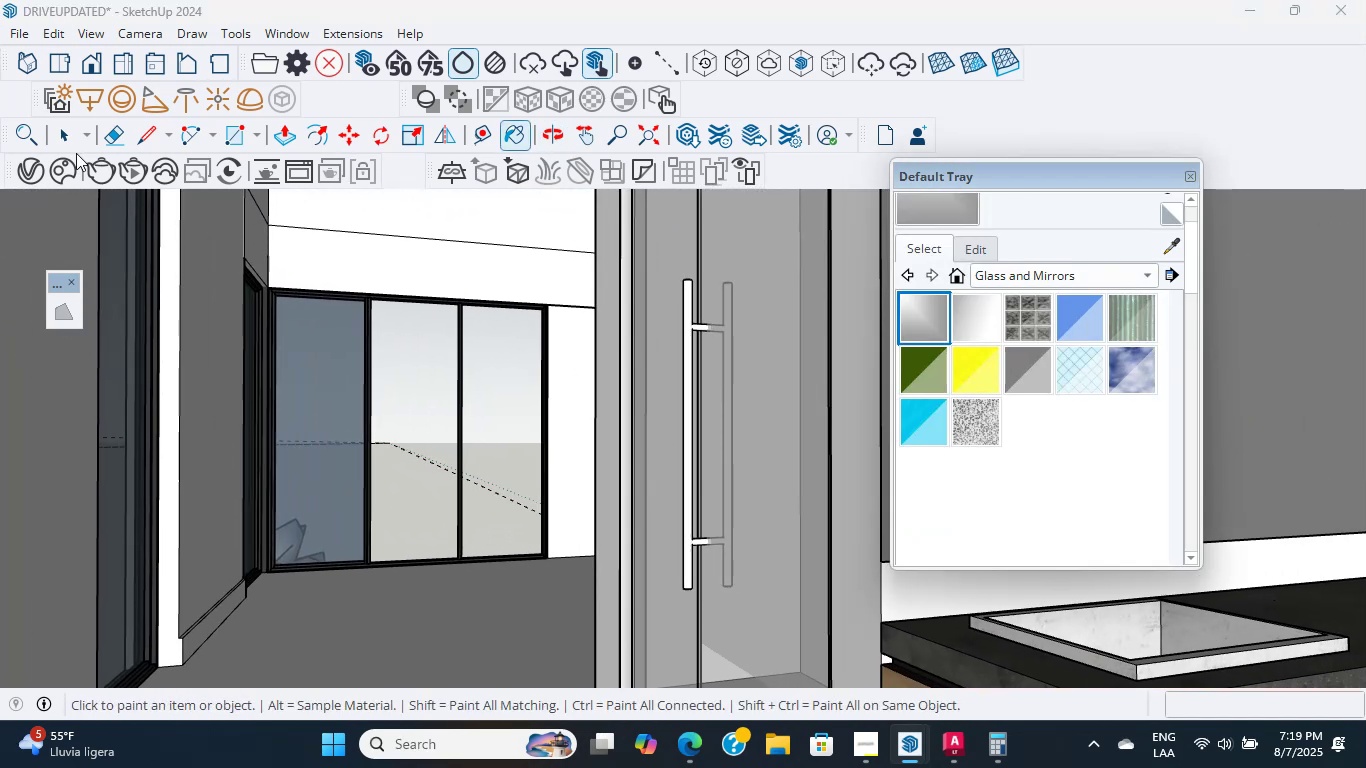 
left_click([73, 135])
 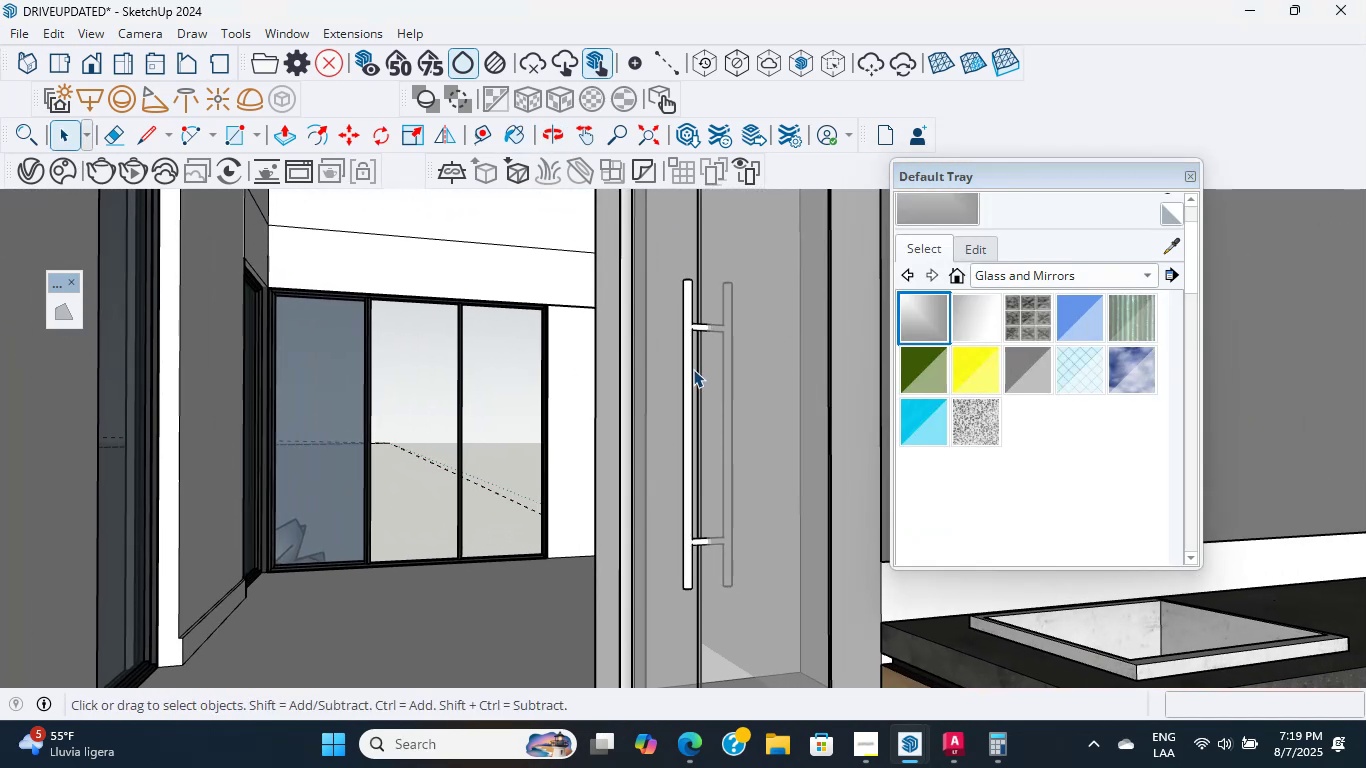 
double_click([687, 369])
 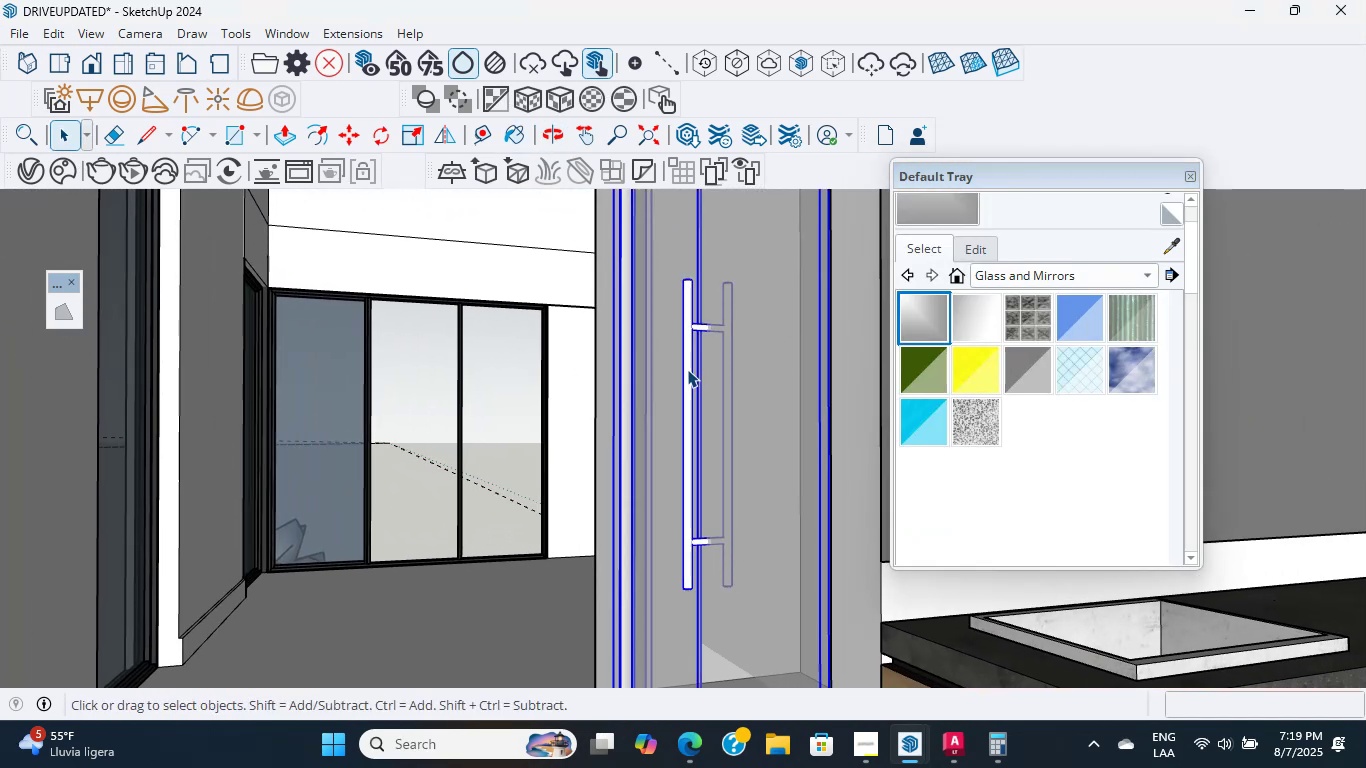 
triple_click([687, 369])
 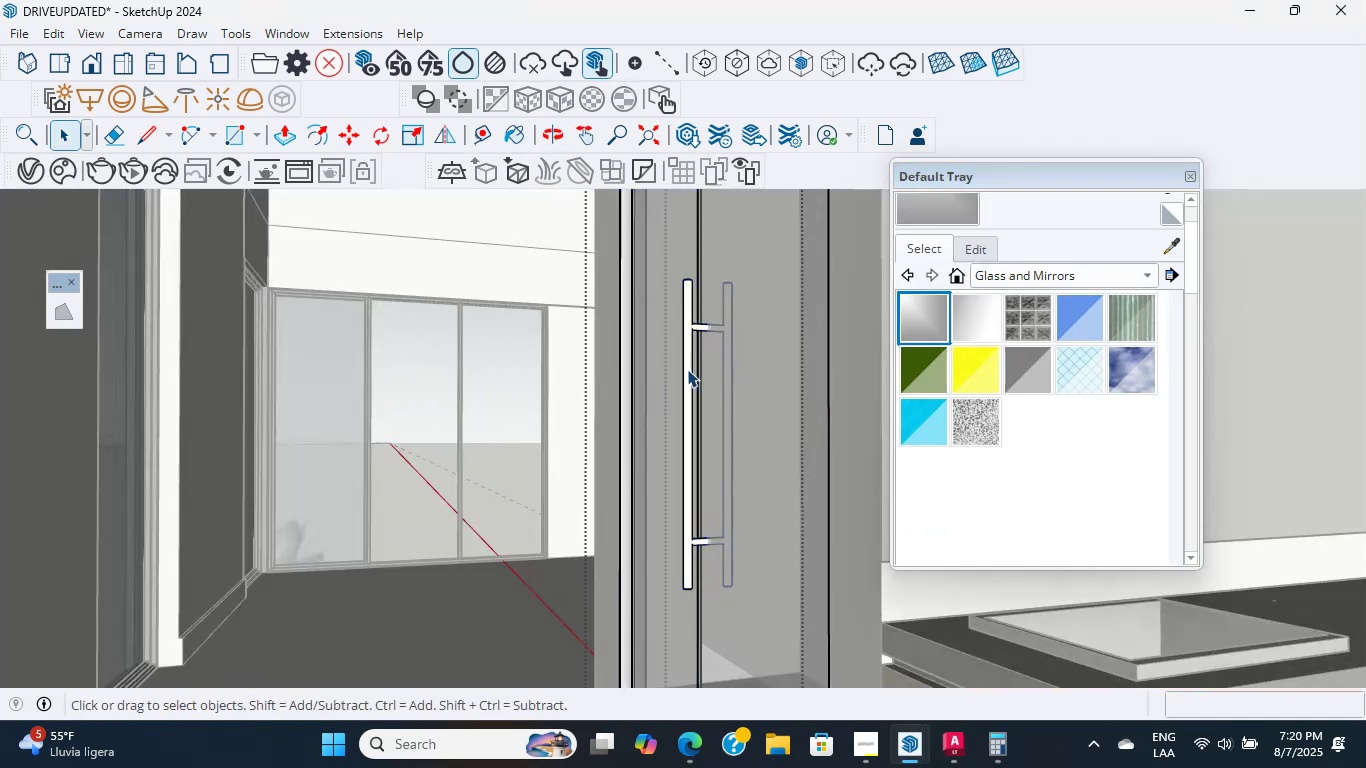 
triple_click([687, 369])
 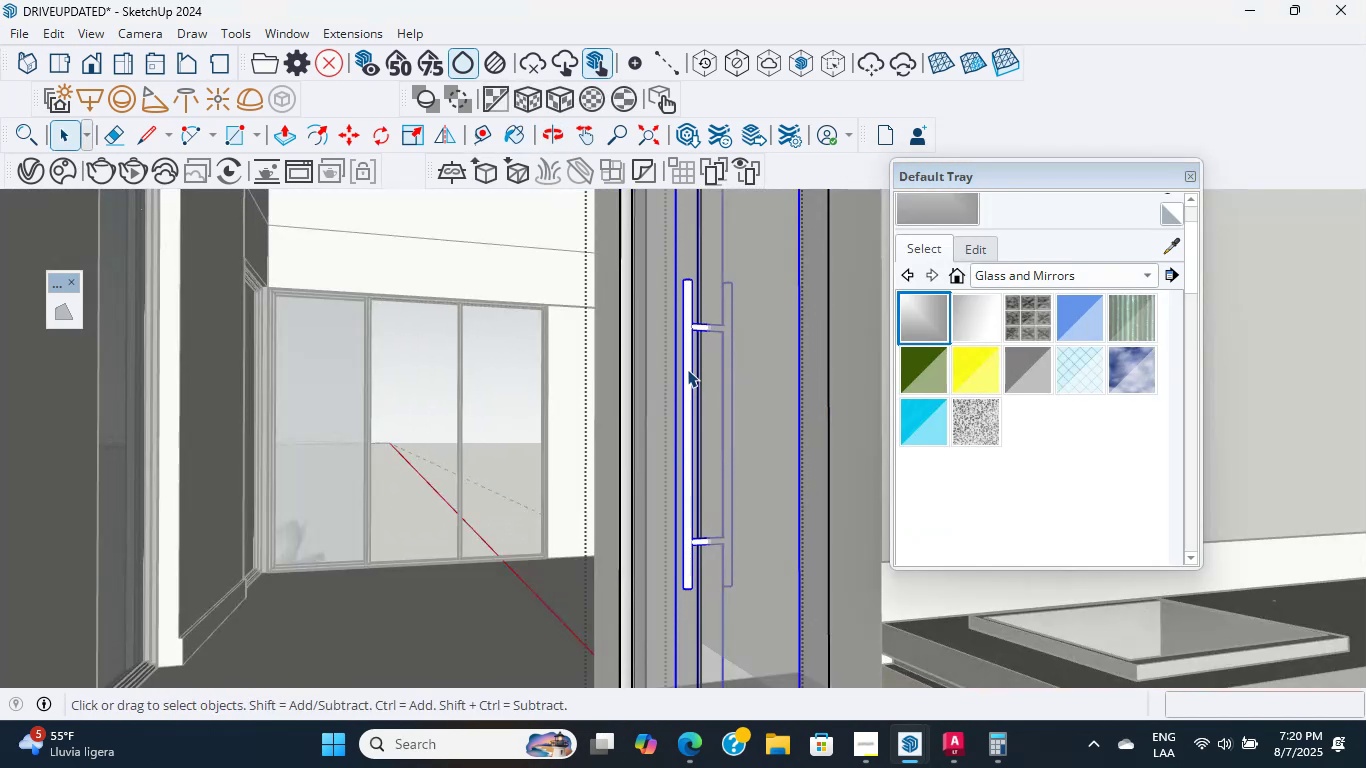 
scroll: coordinate [697, 366], scroll_direction: up, amount: 1.0
 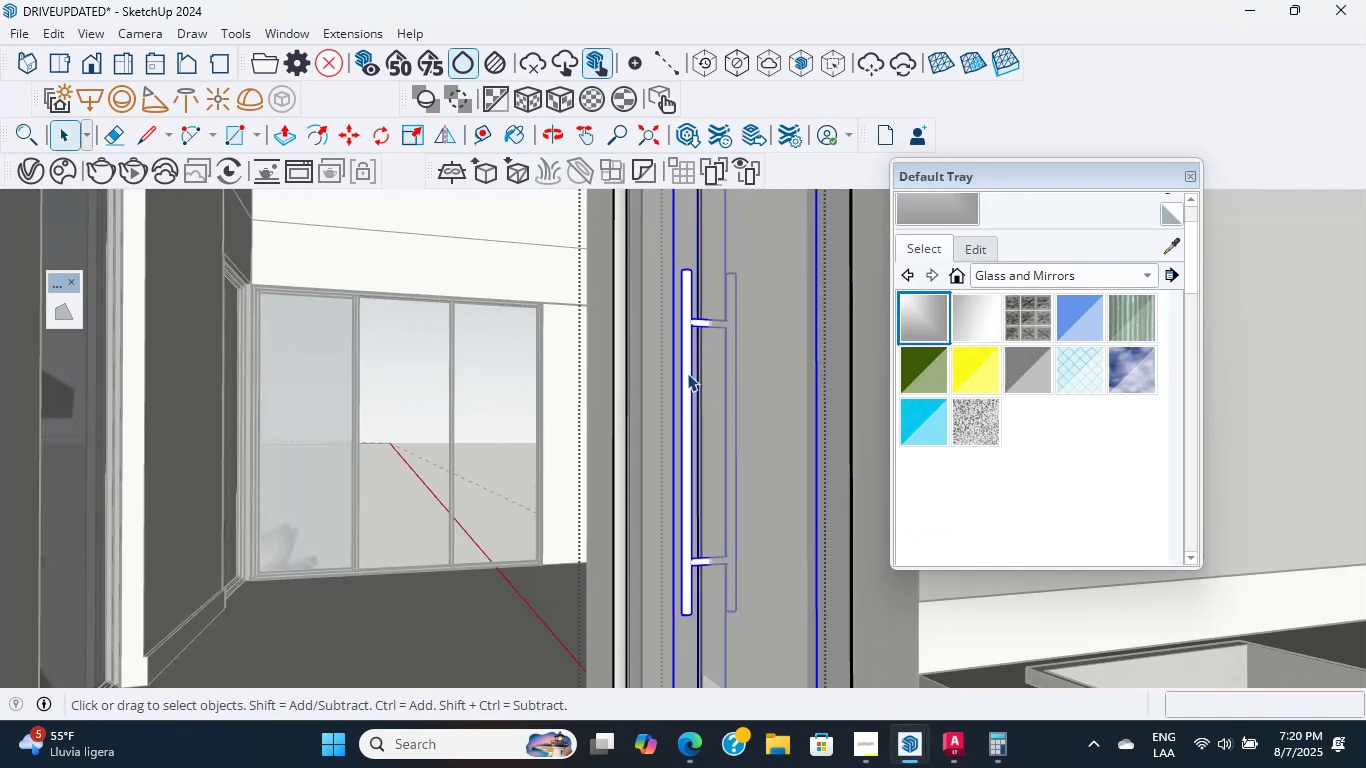 
double_click([687, 373])
 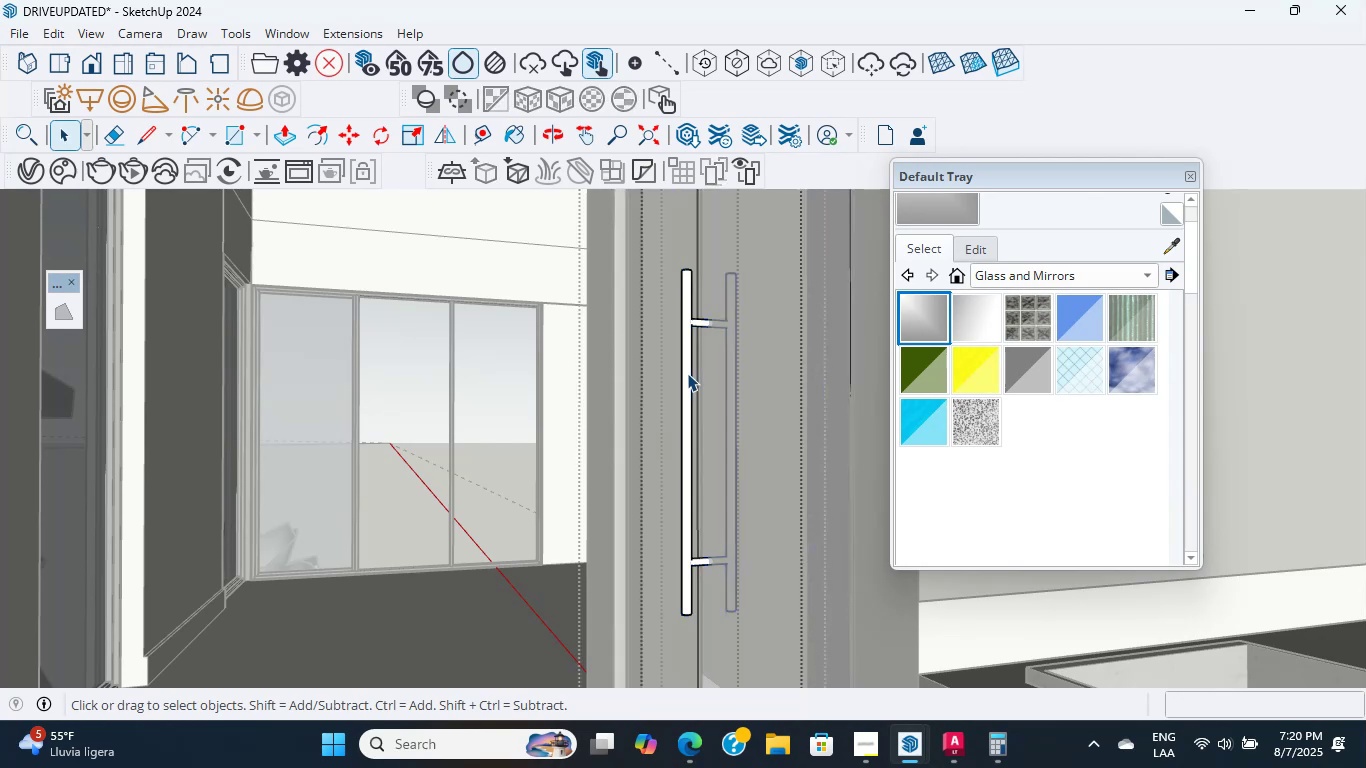 
triple_click([687, 373])
 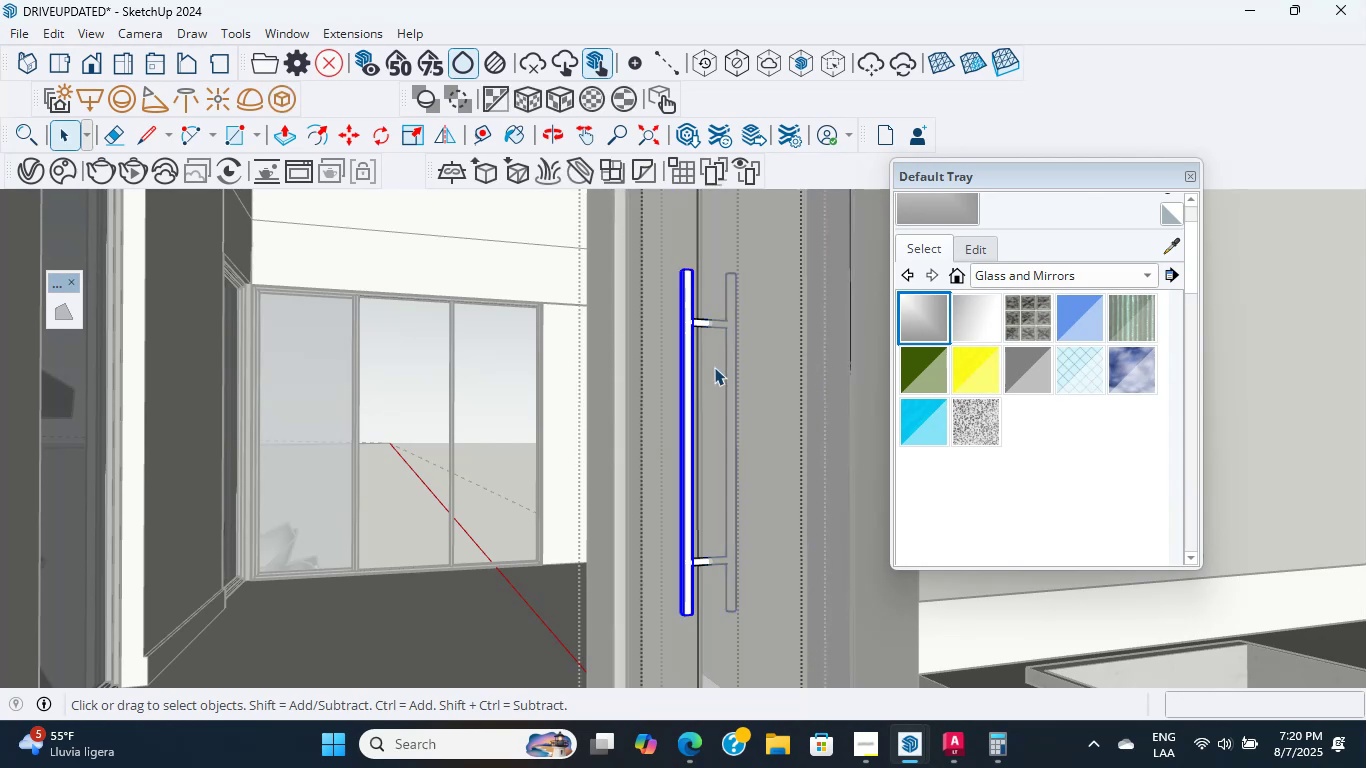 
scroll: coordinate [1118, 251], scroll_direction: up, amount: 19.0
 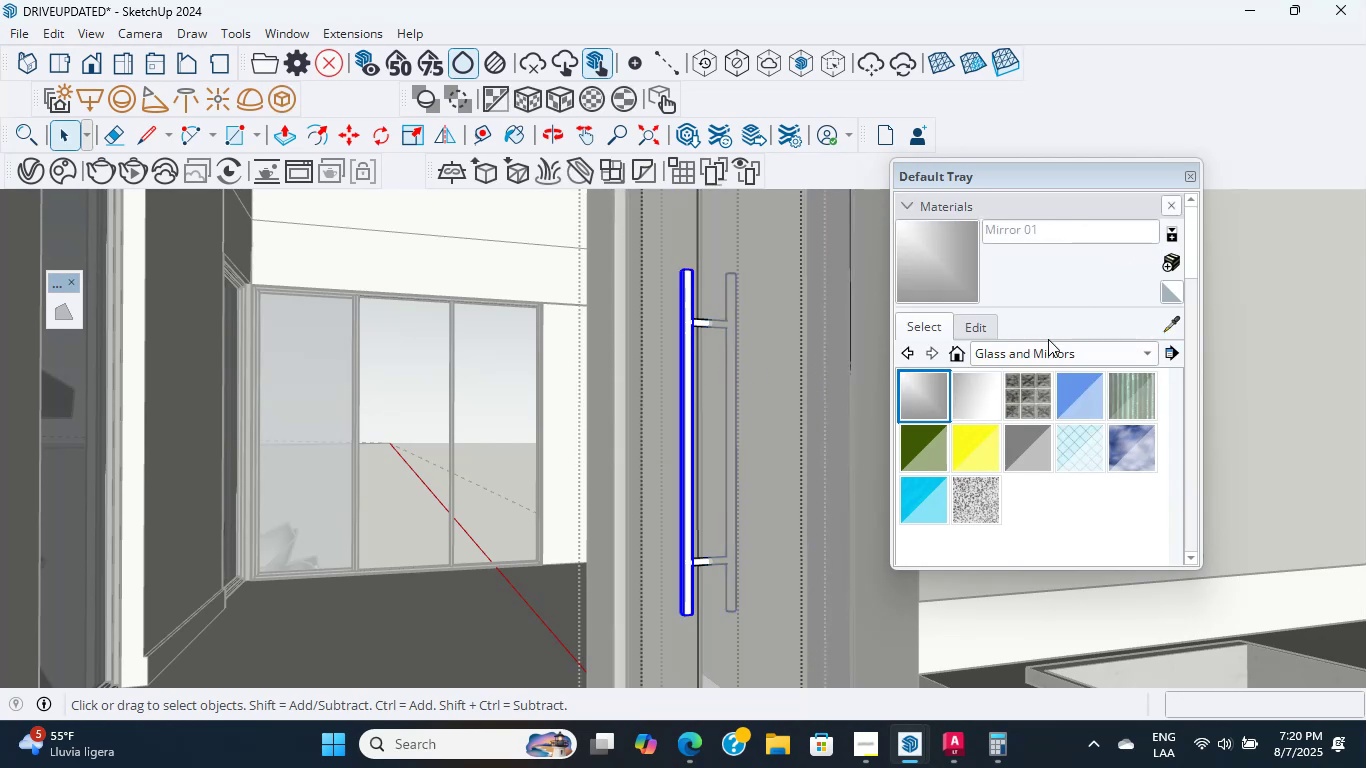 
left_click([1039, 355])
 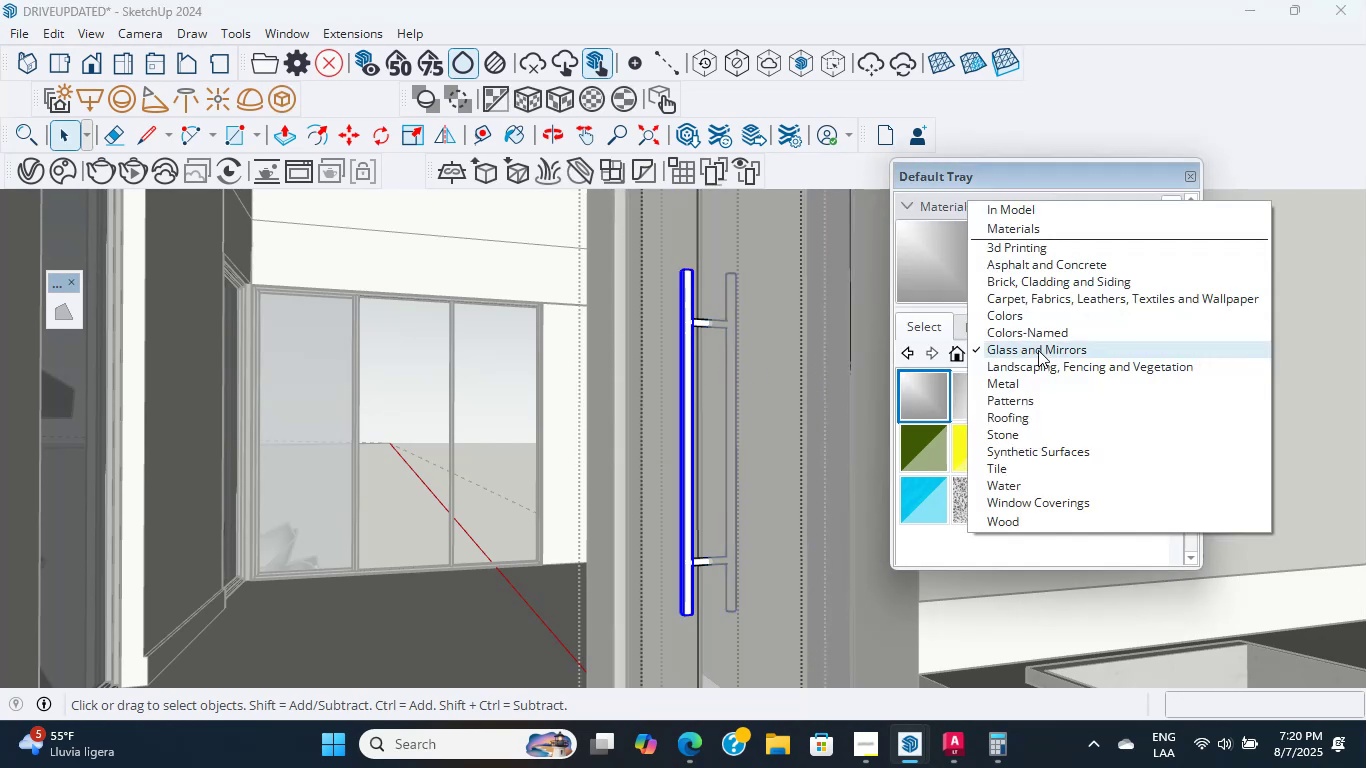 
scroll: coordinate [1022, 250], scroll_direction: up, amount: 6.0
 